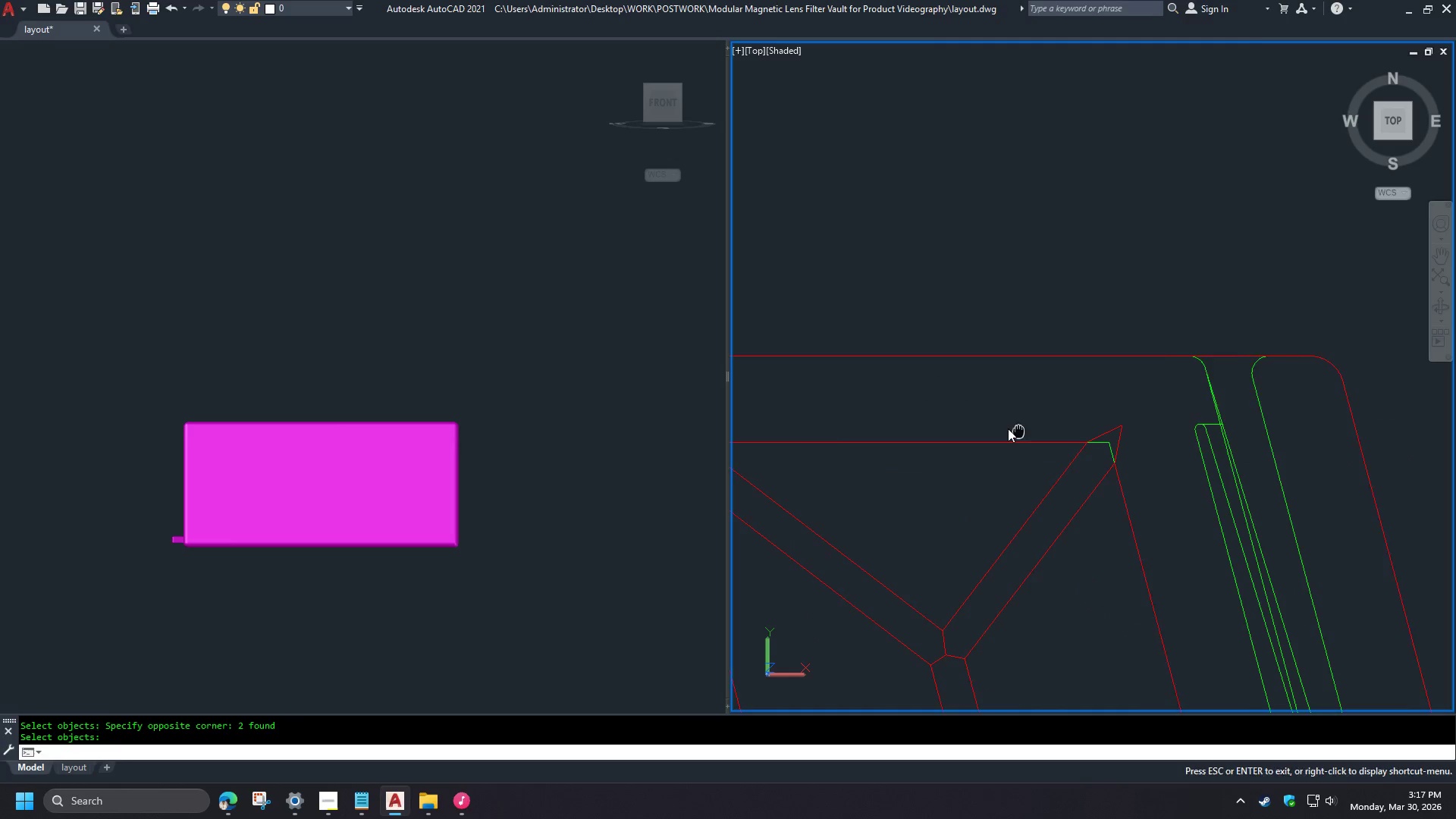 
scroll: coordinate [1070, 384], scroll_direction: up, amount: 1.0
 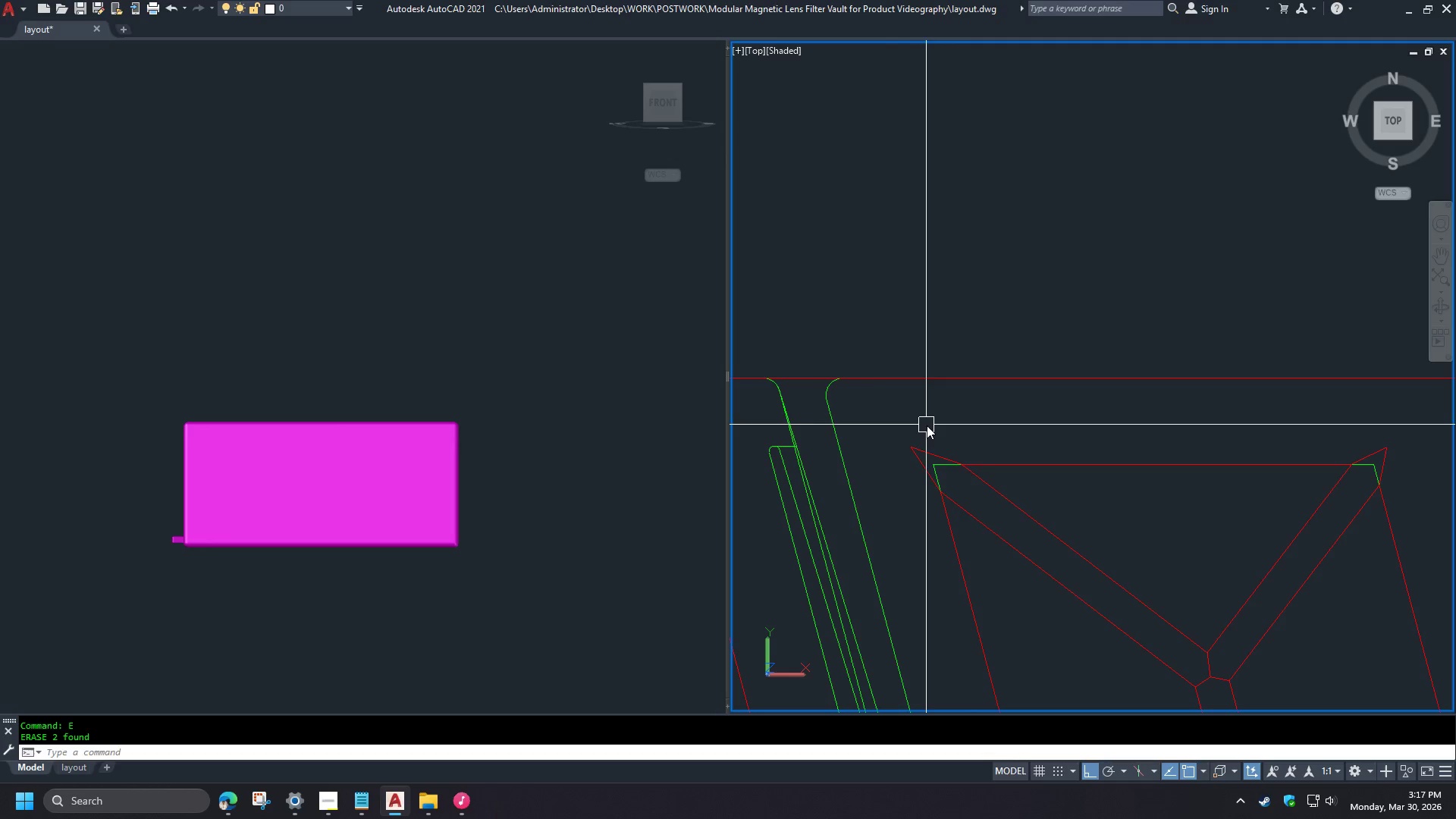 
key(Space)
 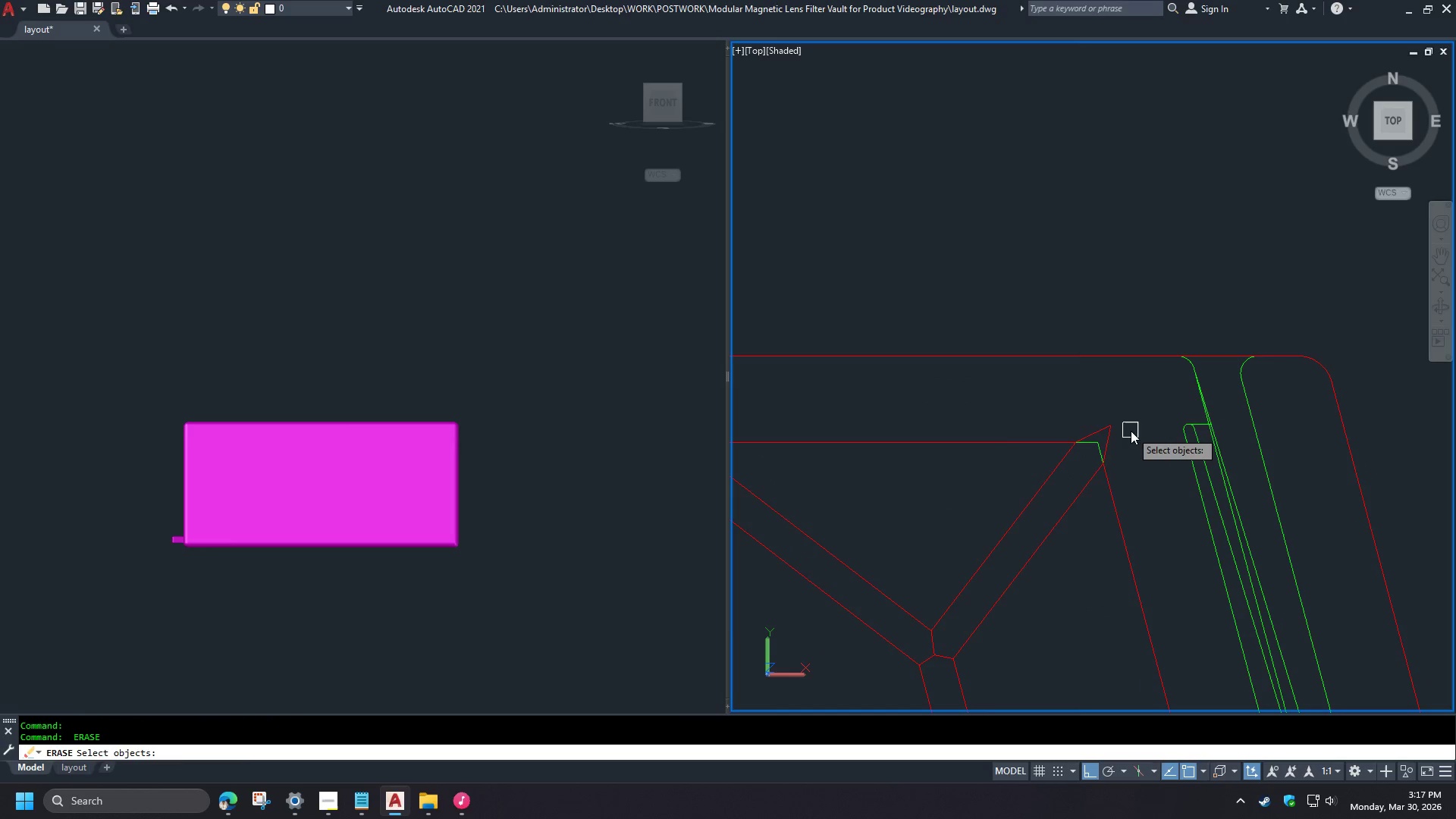 
left_click_drag(start_coordinate=[1131, 431], to_coordinate=[1125, 431])
 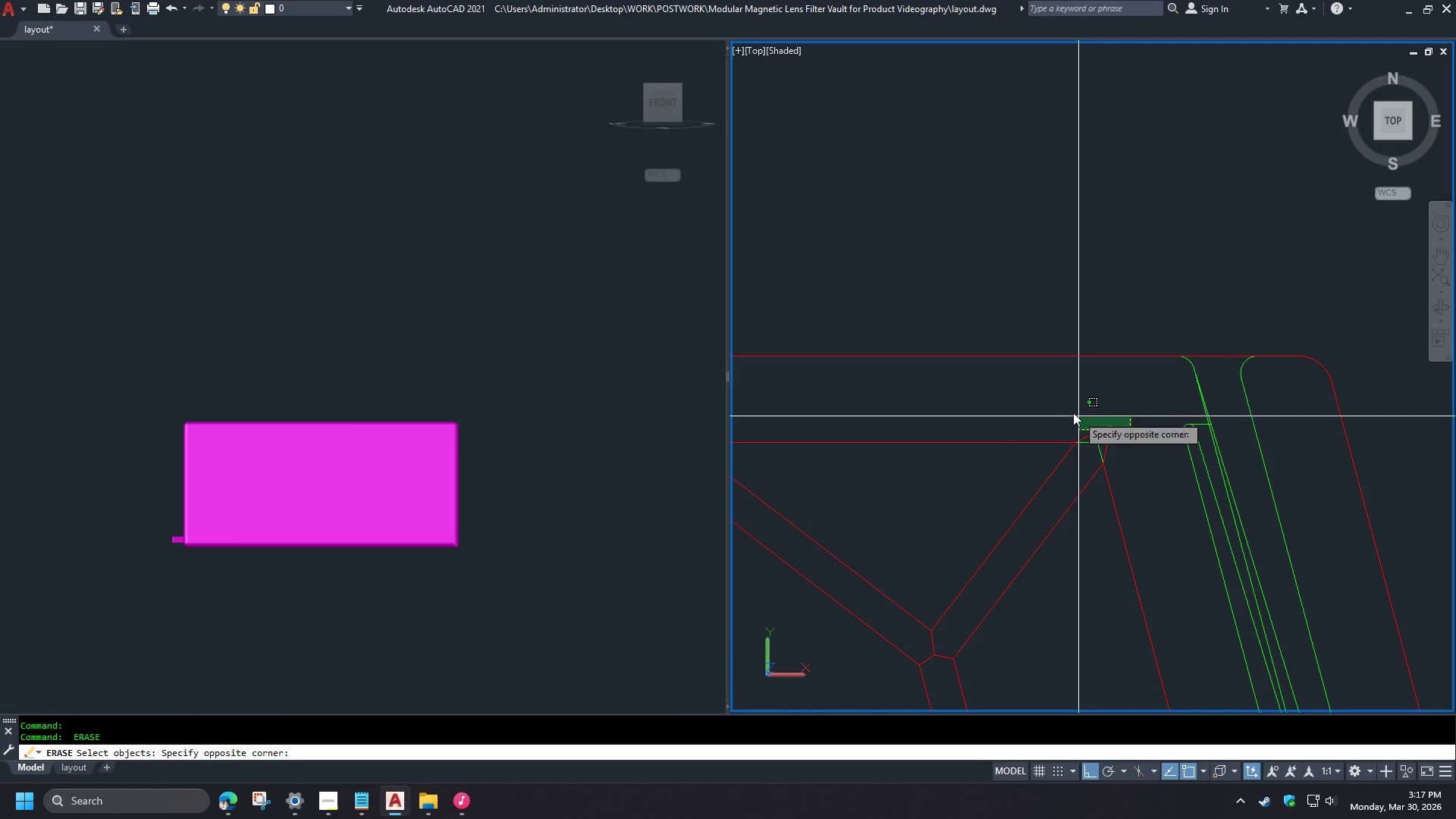 
double_click([1067, 411])
 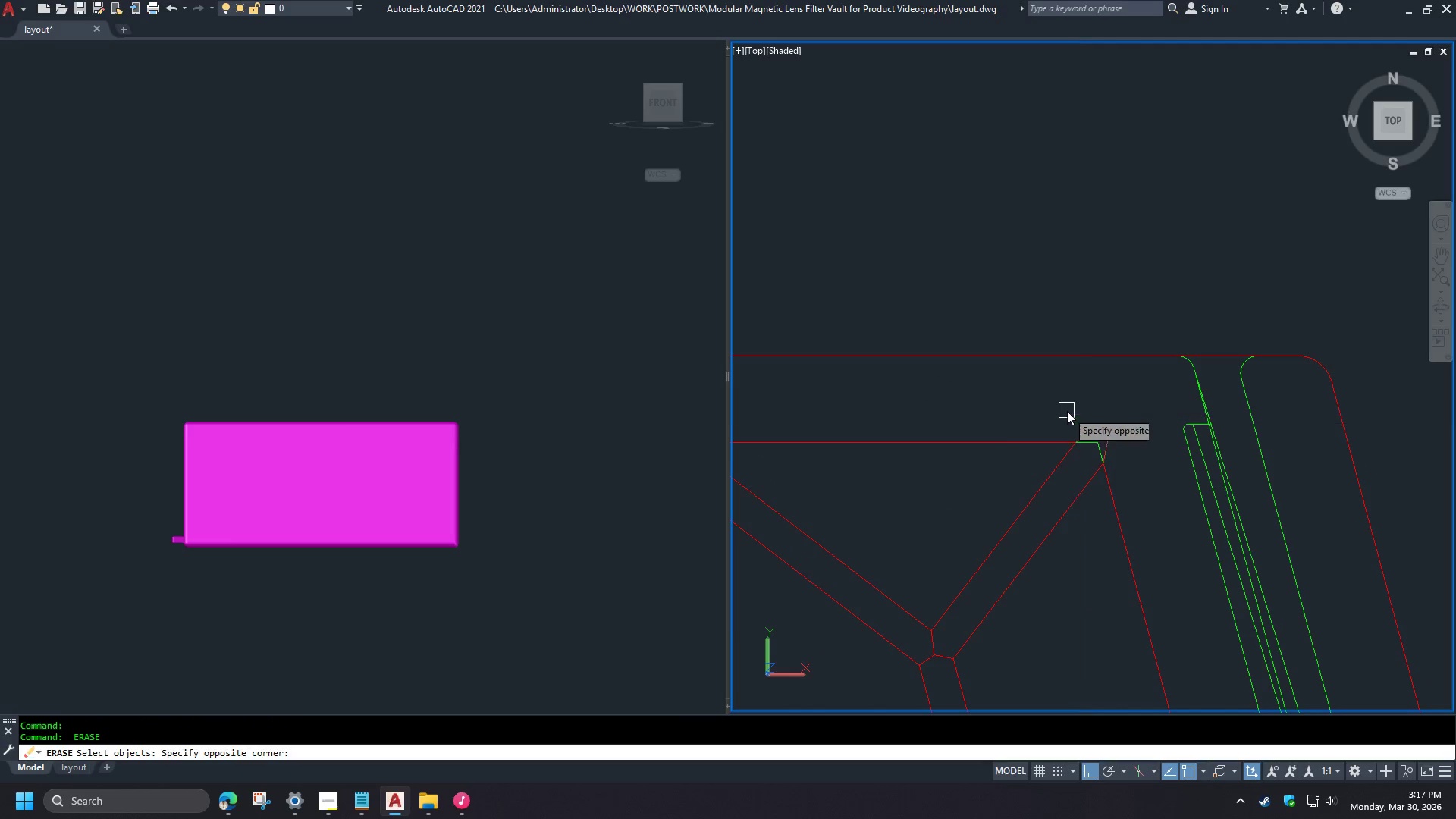 
key(Space)
 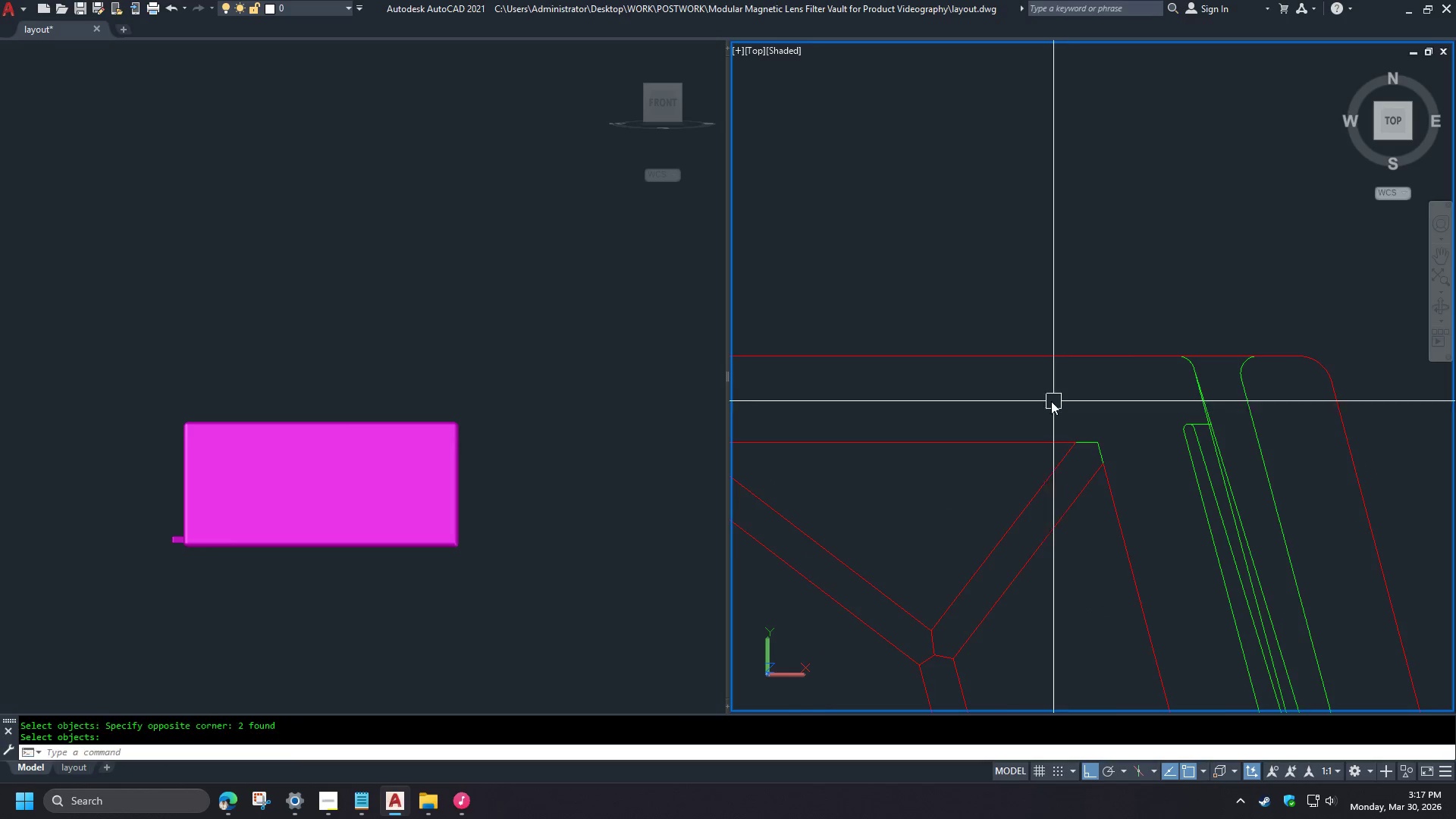 
left_click_drag(start_coordinate=[987, 566], to_coordinate=[984, 563])
 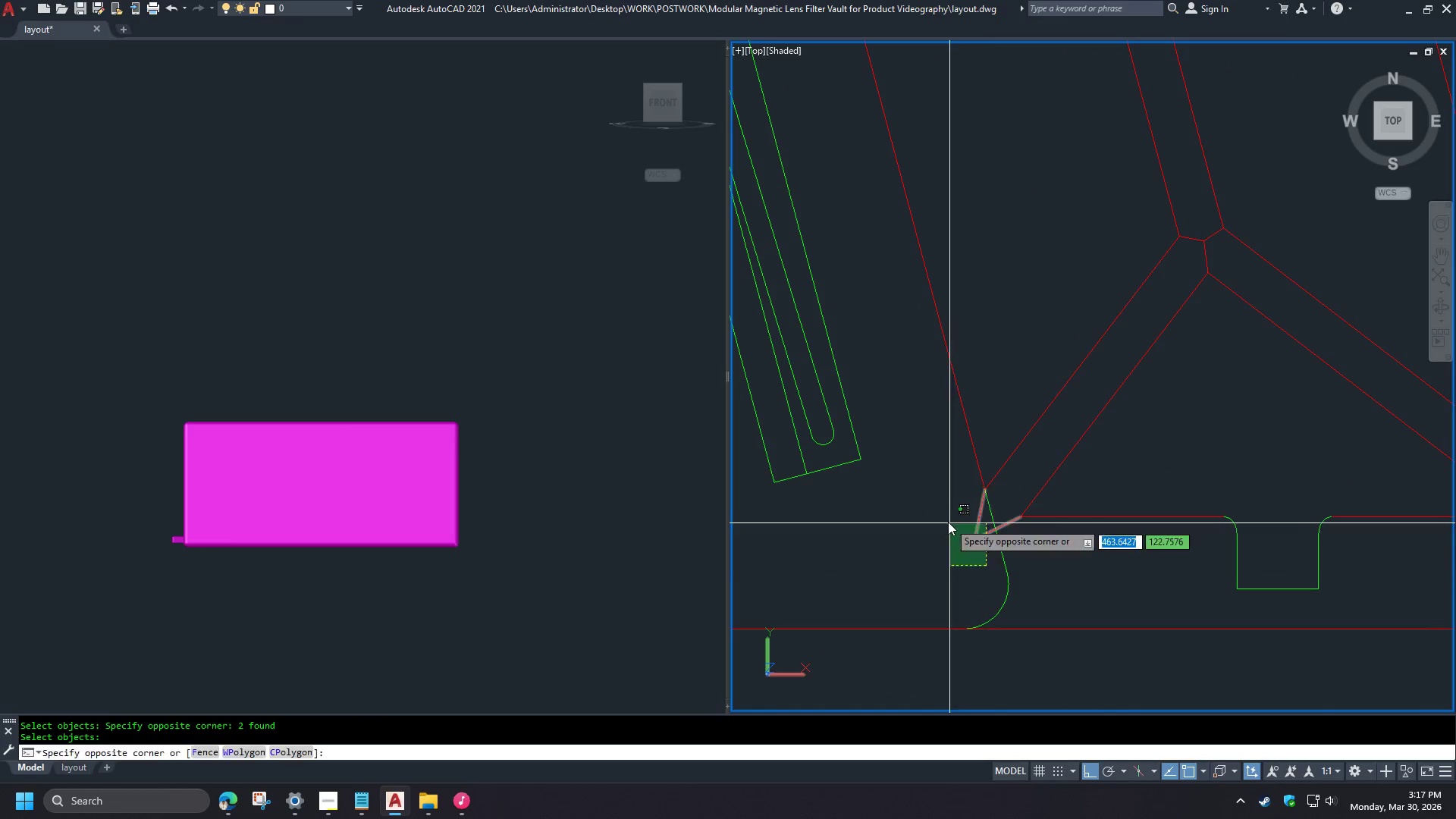 
double_click([948, 522])
 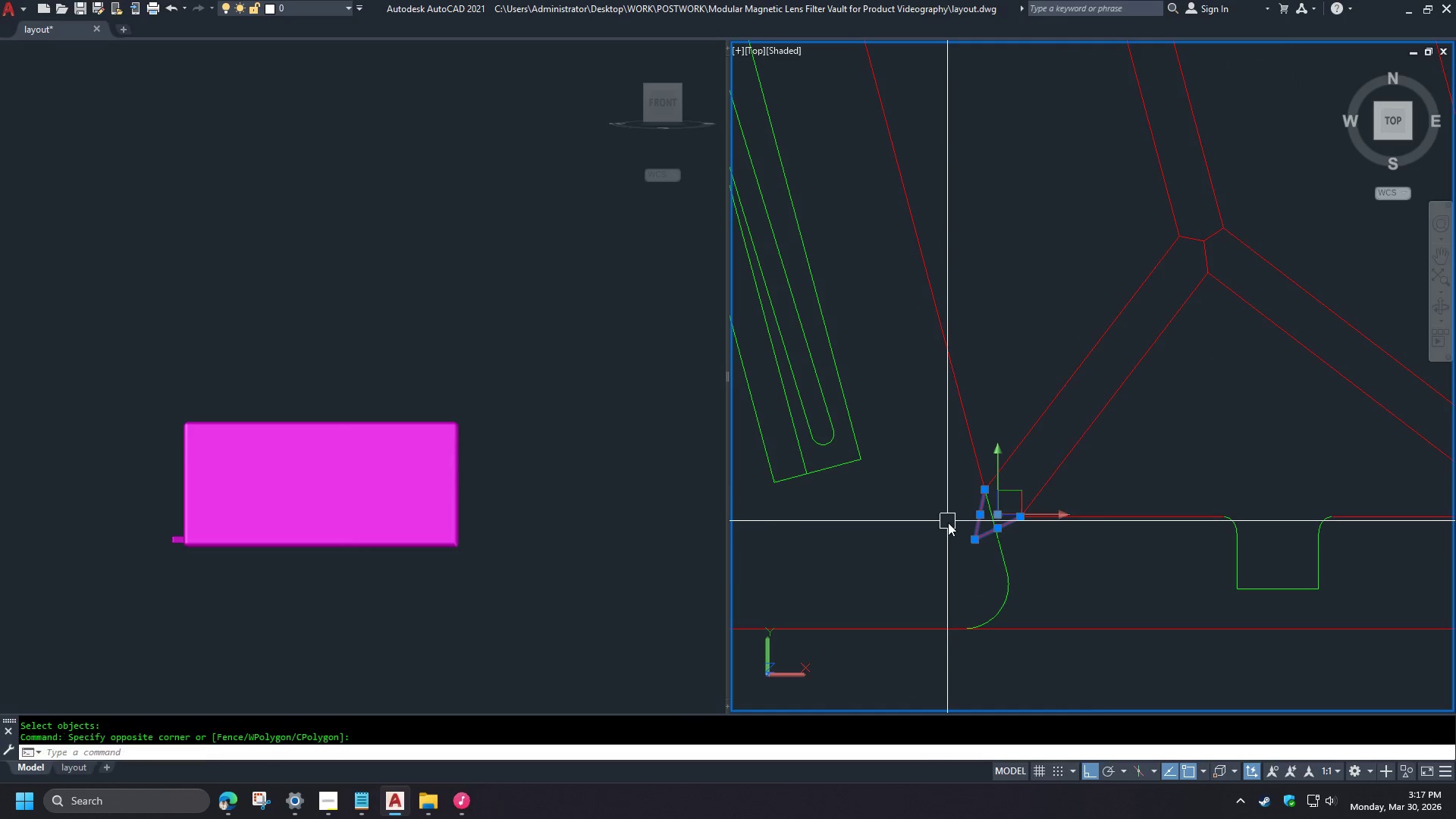 
key(Space)
 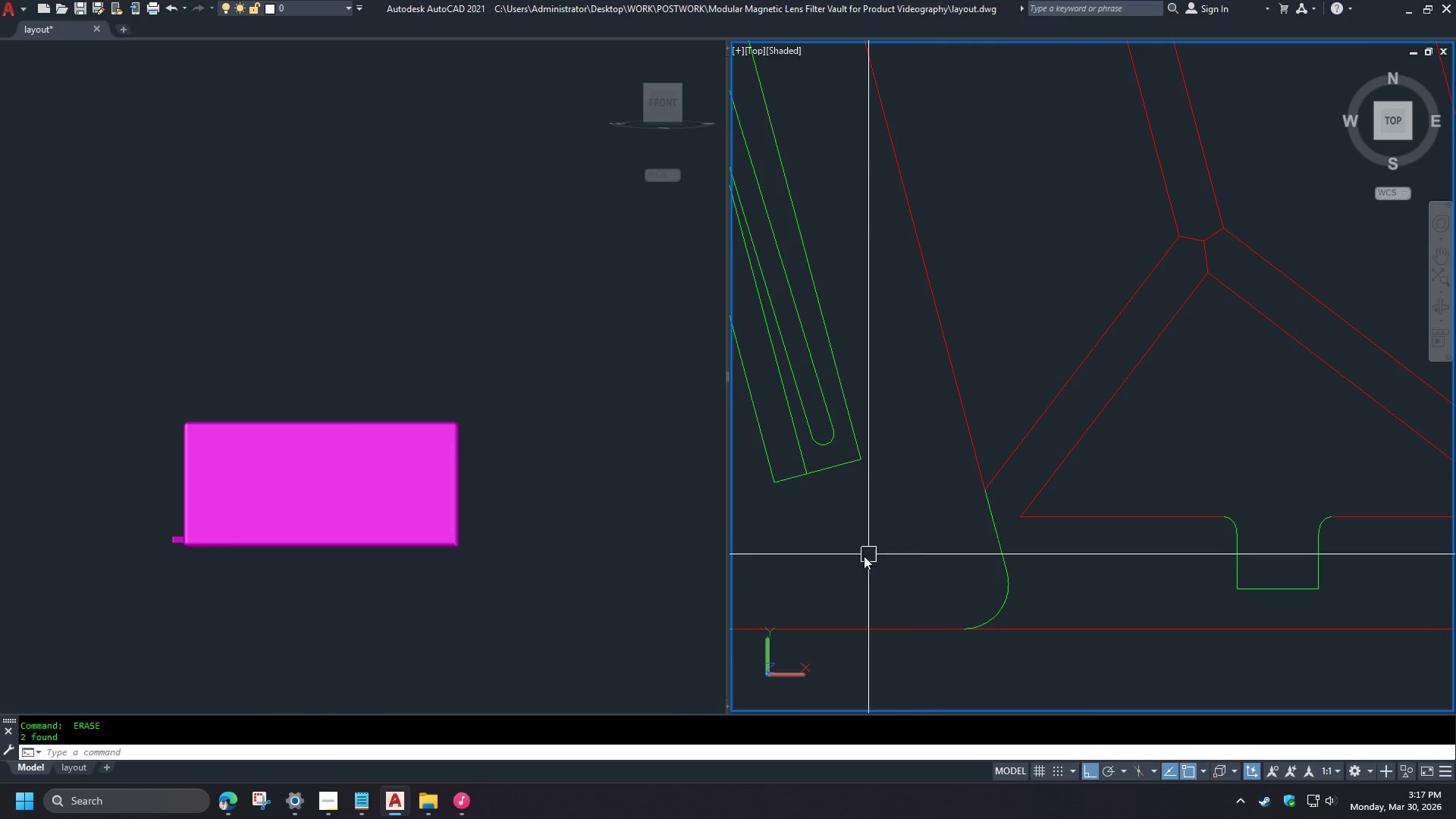 
scroll: coordinate [1031, 400], scroll_direction: down, amount: 4.0
 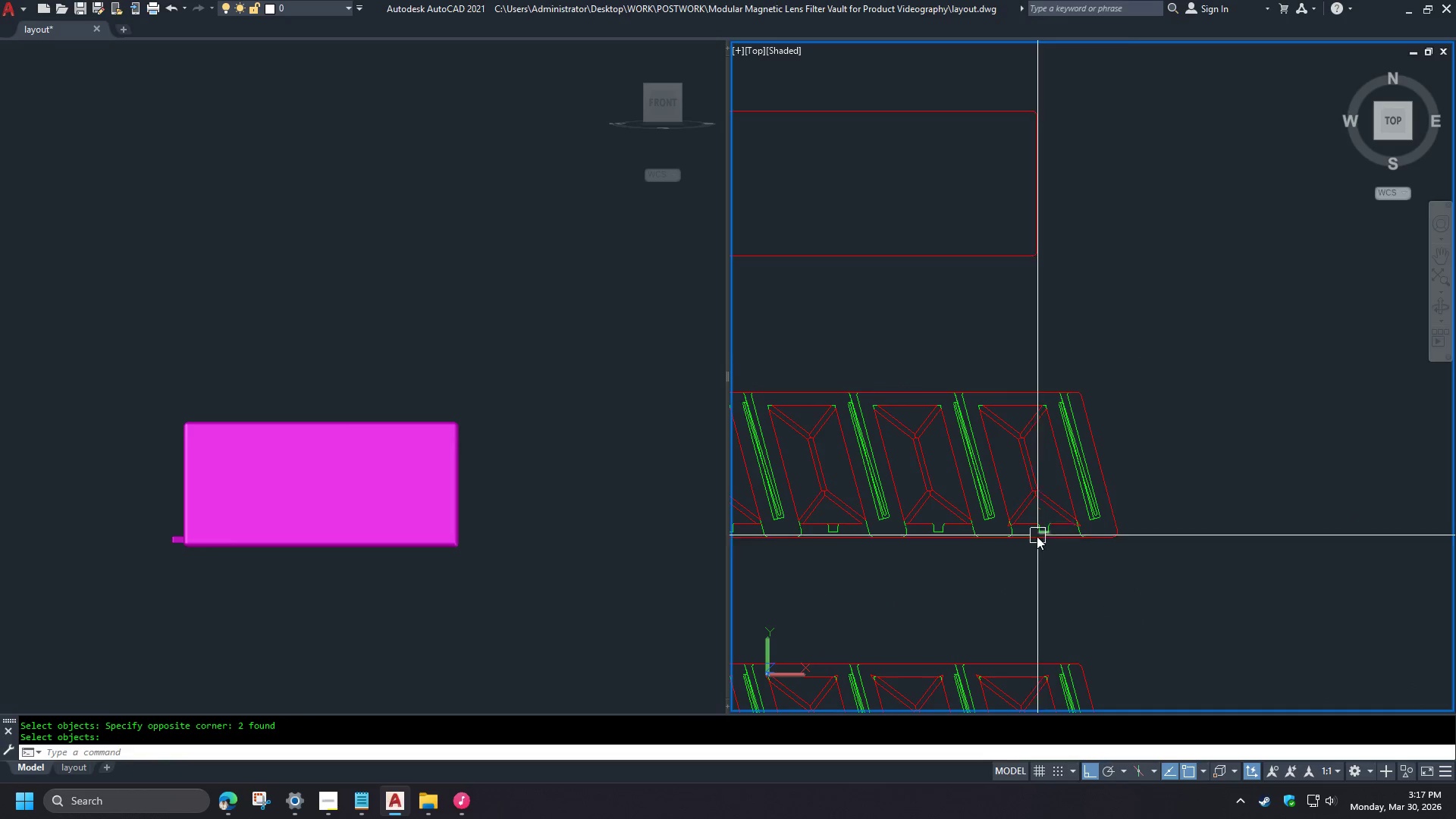 
key(Space)
 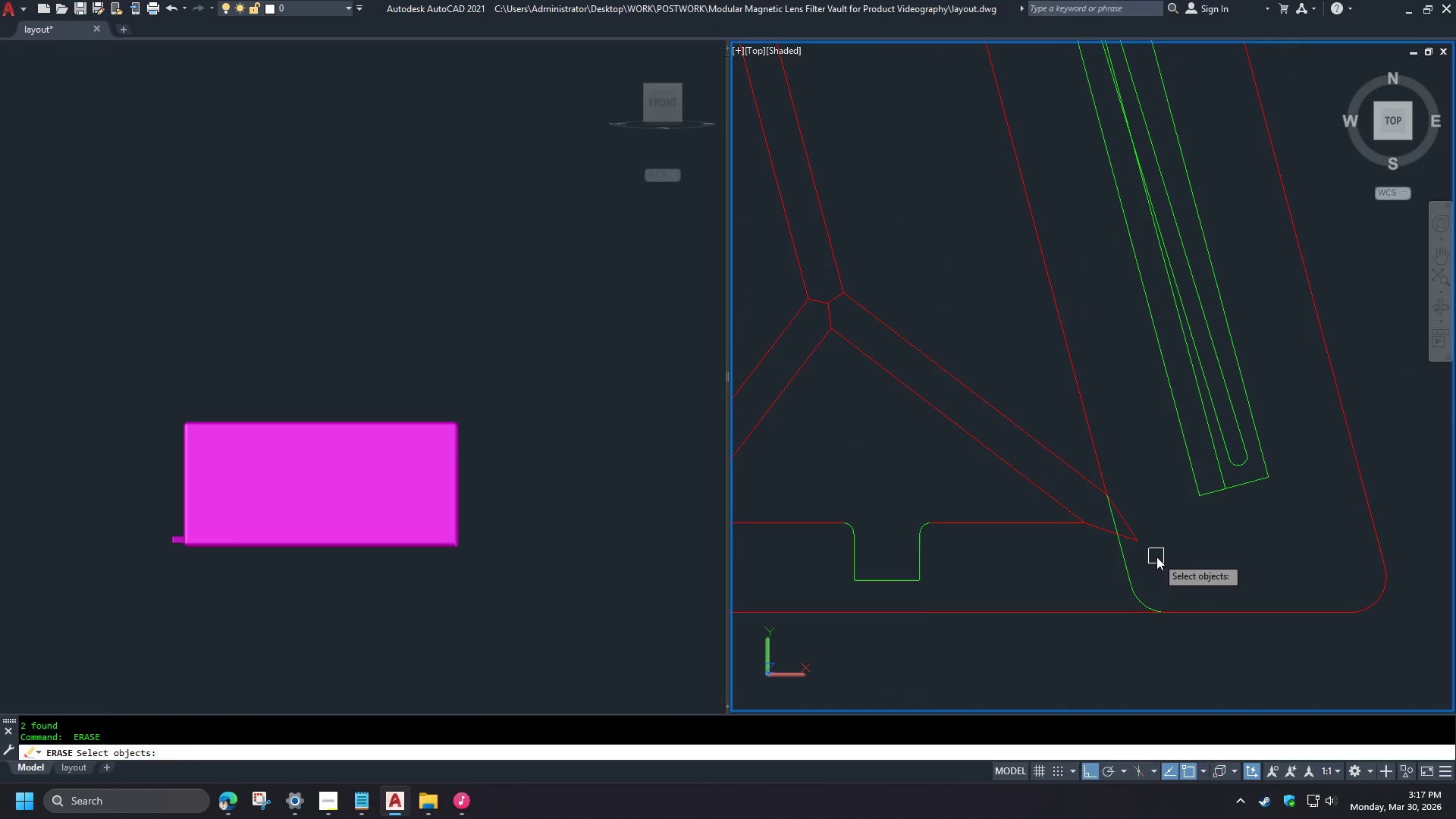 
left_click_drag(start_coordinate=[1156, 557], to_coordinate=[1152, 553])
 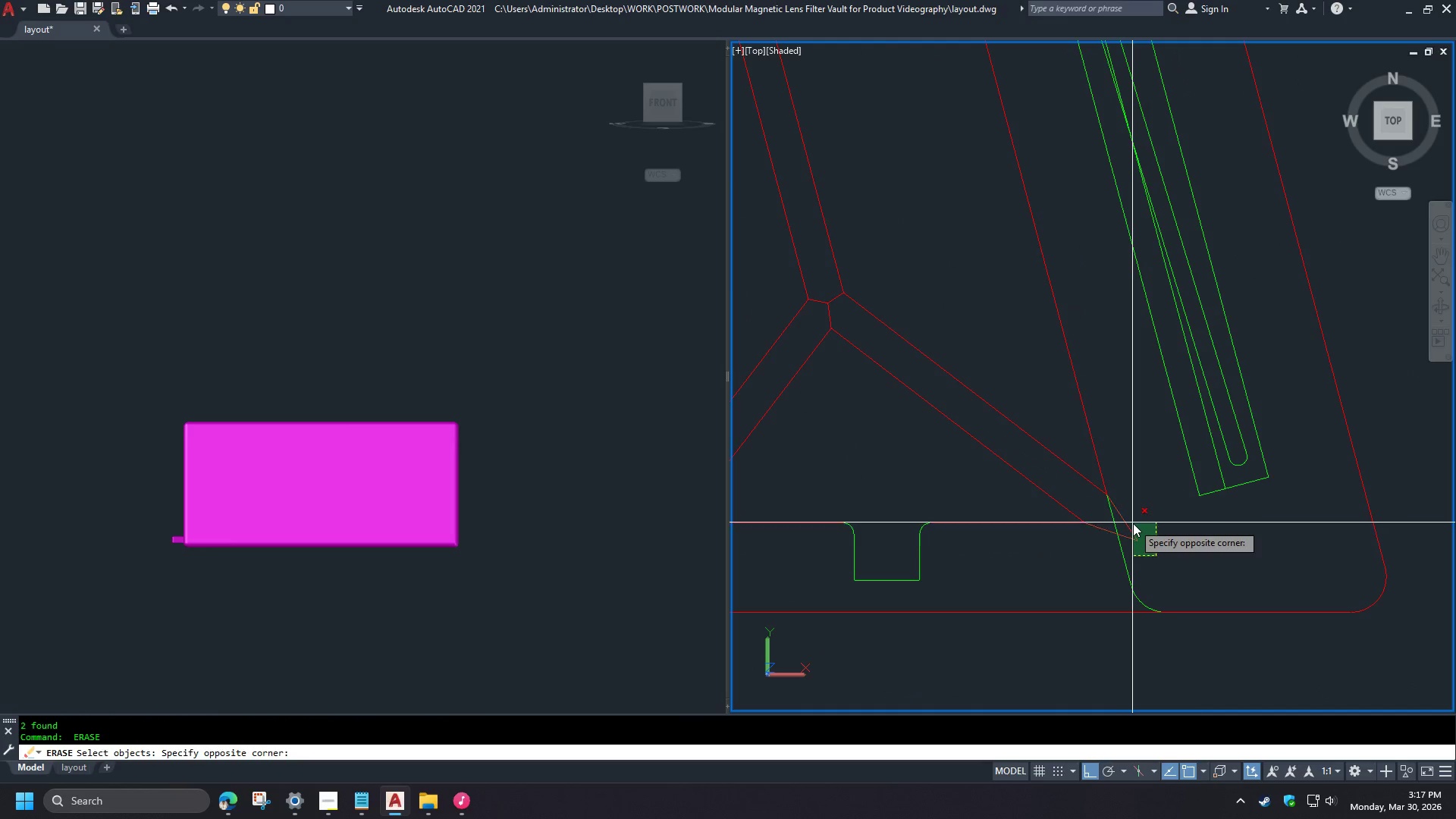 
scroll: coordinate [1018, 523], scroll_direction: up, amount: 4.0
 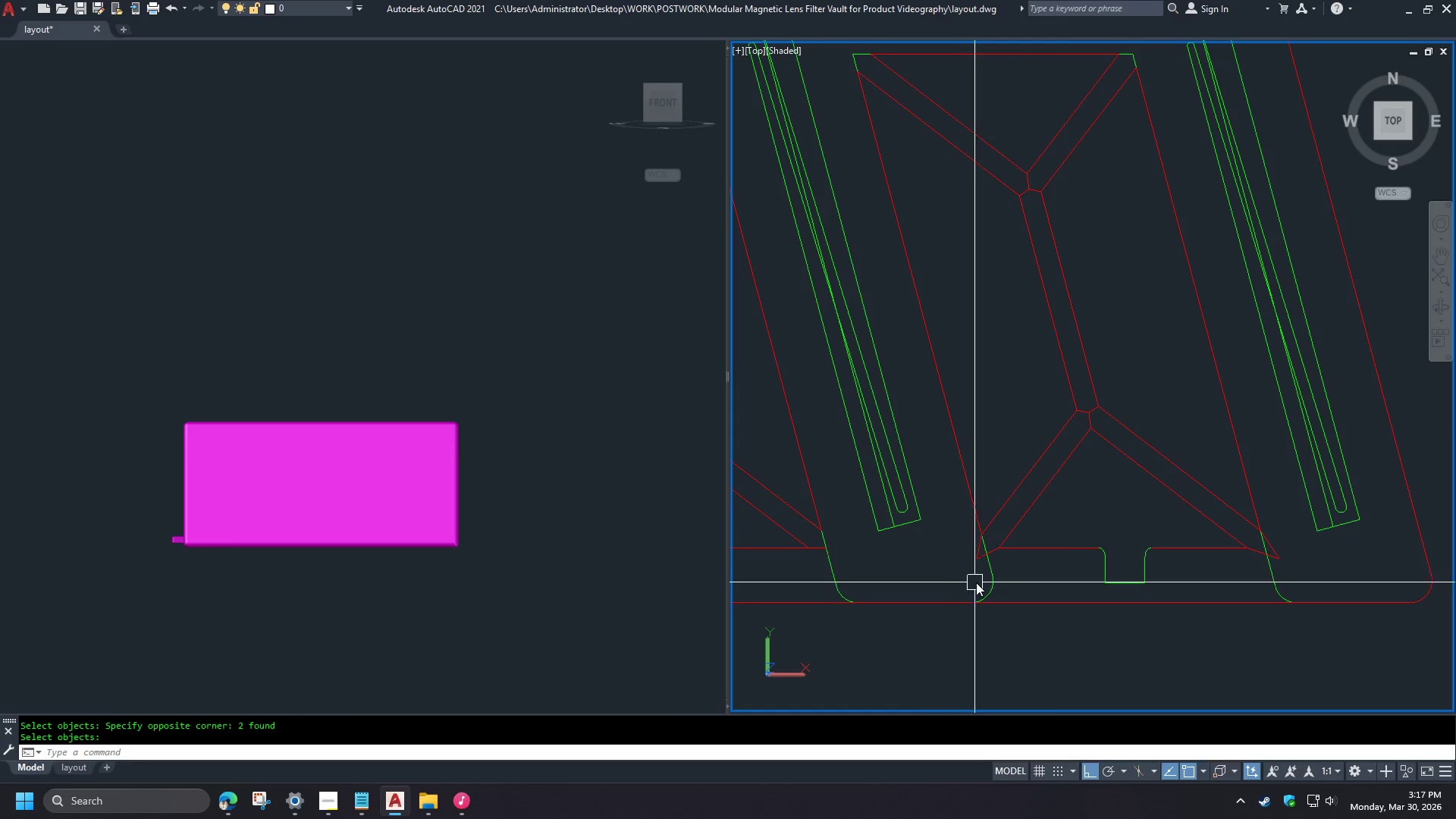 
double_click([1134, 523])
 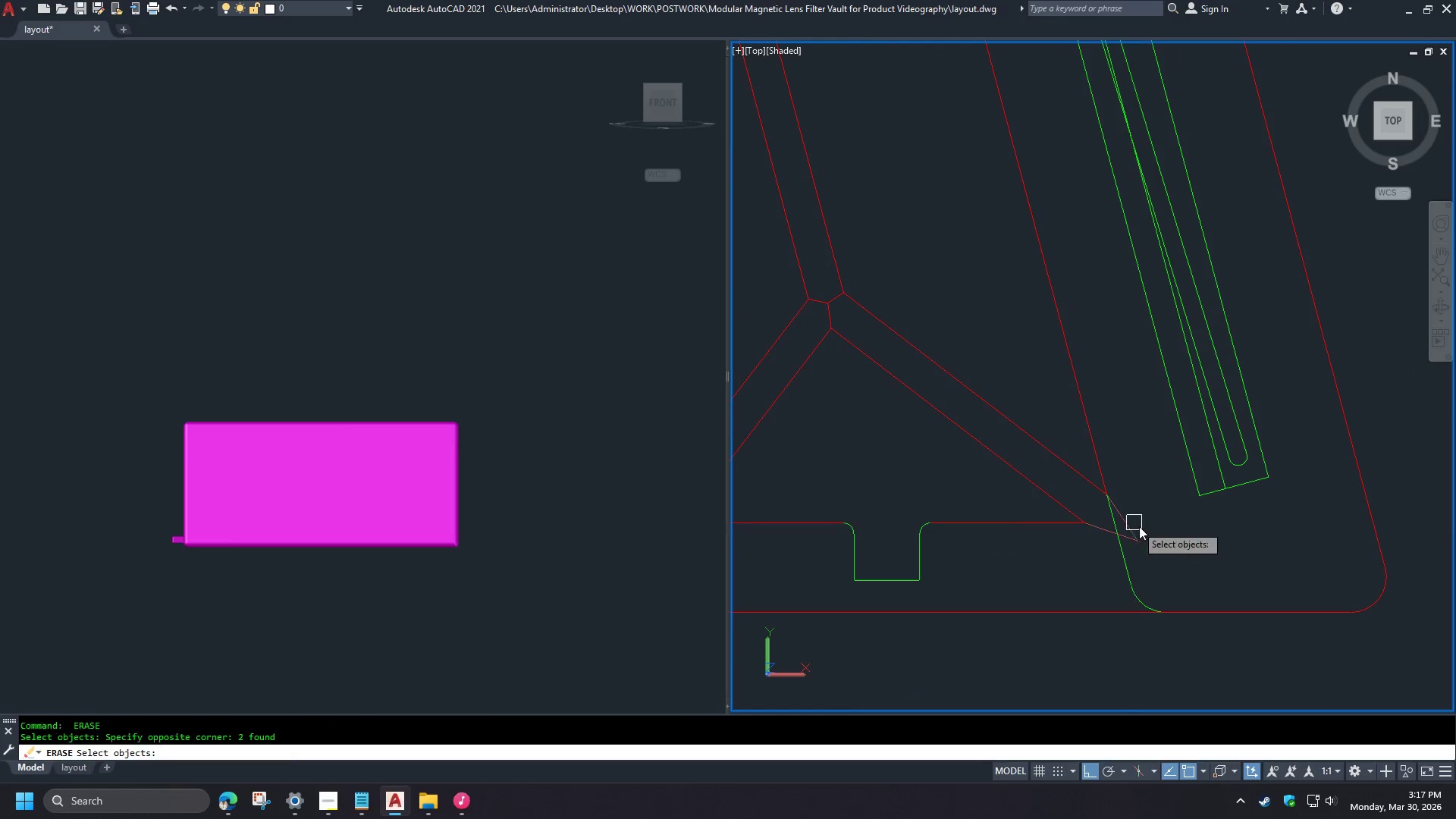 
key(Space)
 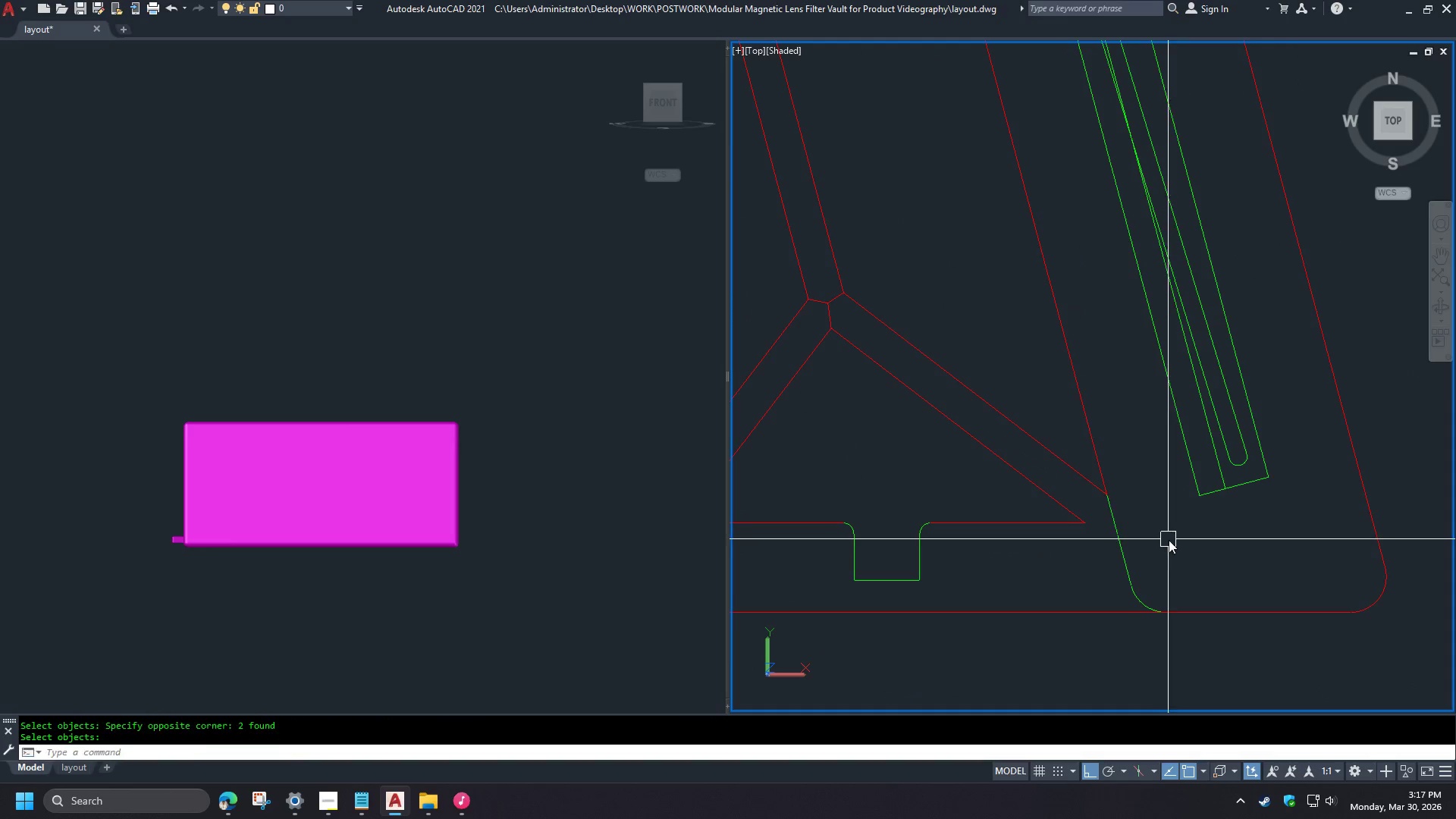 
scroll: coordinate [978, 579], scroll_direction: up, amount: 2.0
 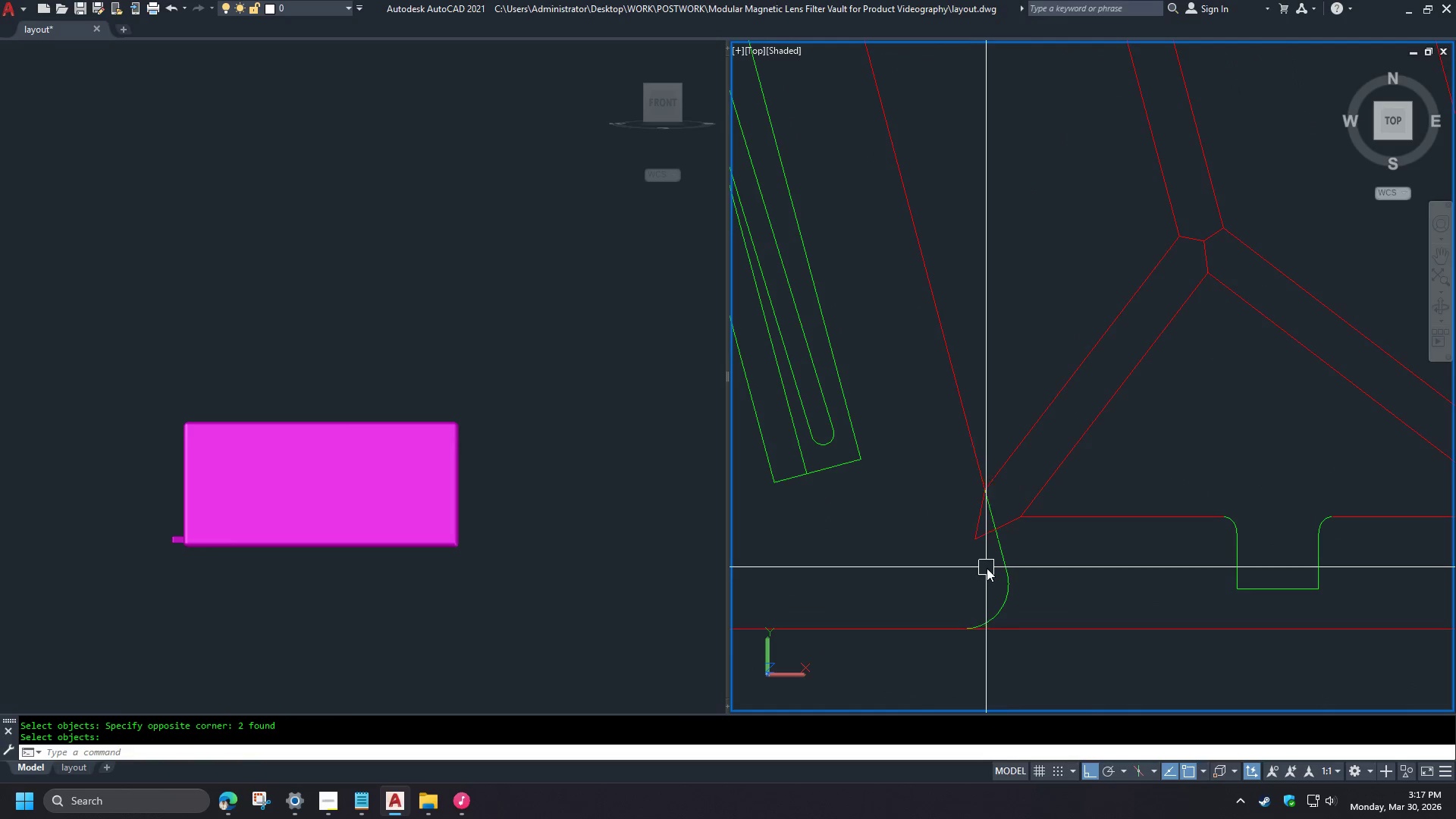 
type(ex  )
 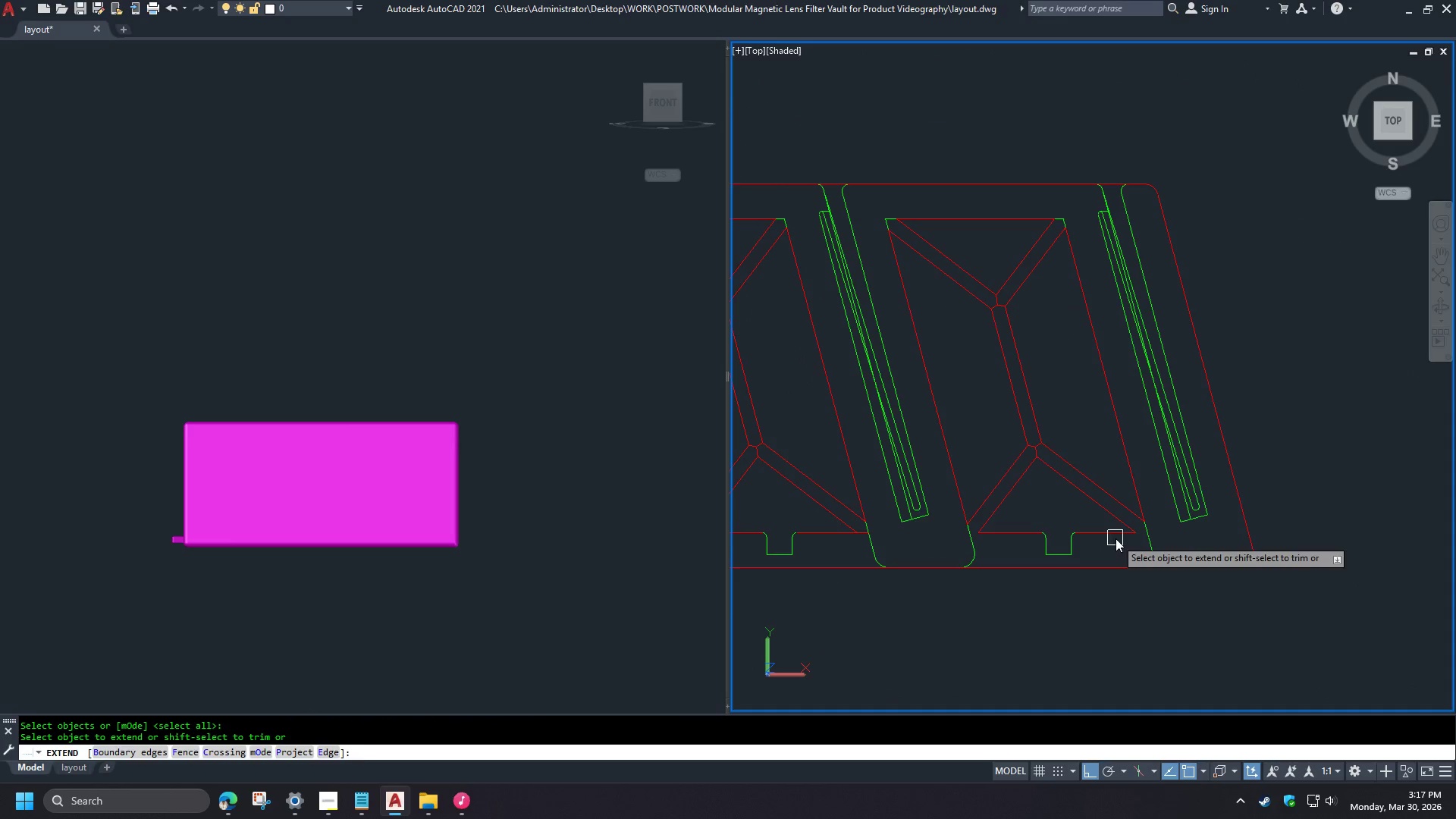 
left_click([1116, 538])
 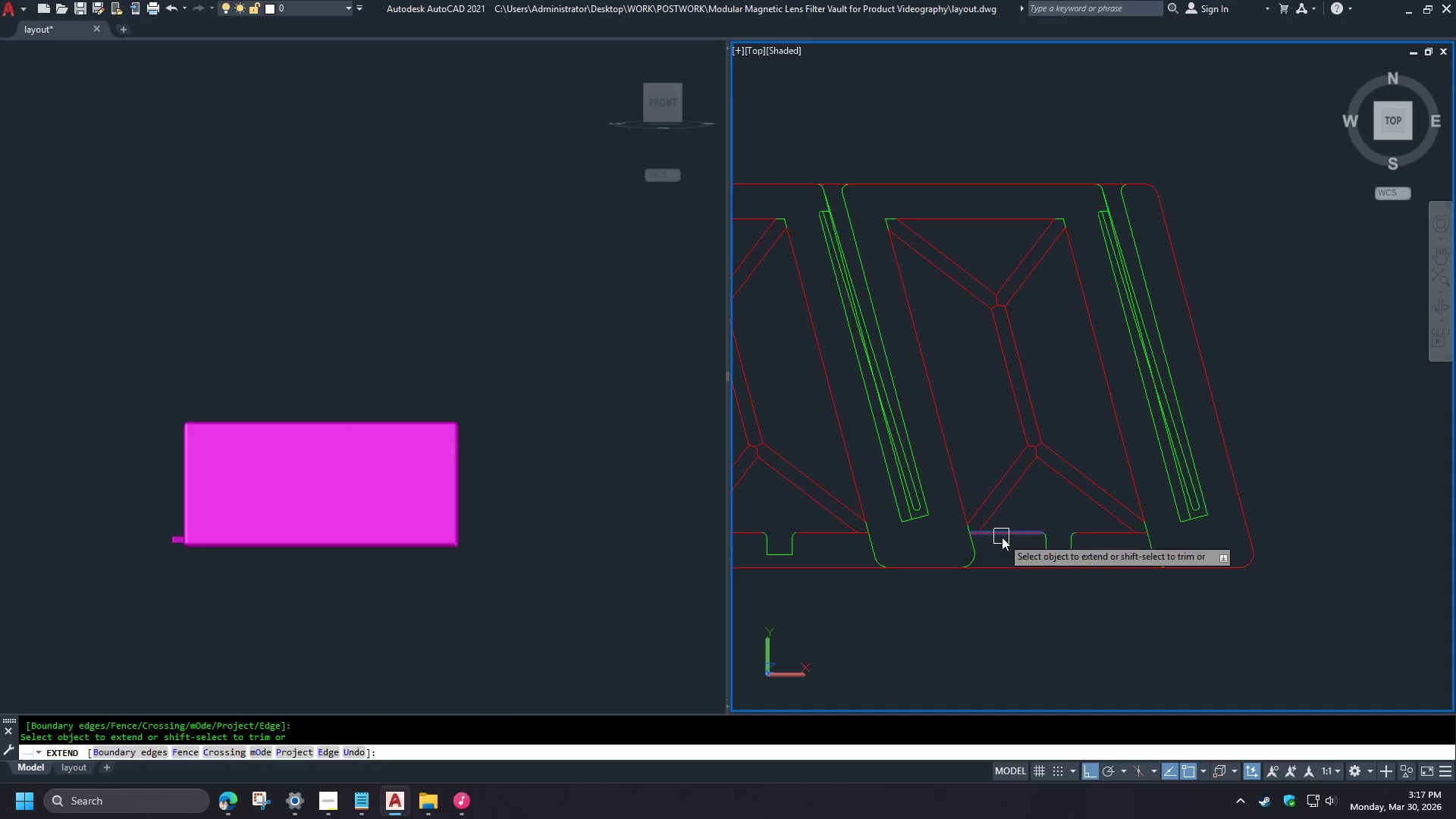 
scroll: coordinate [1159, 557], scroll_direction: none, amount: 0.0
 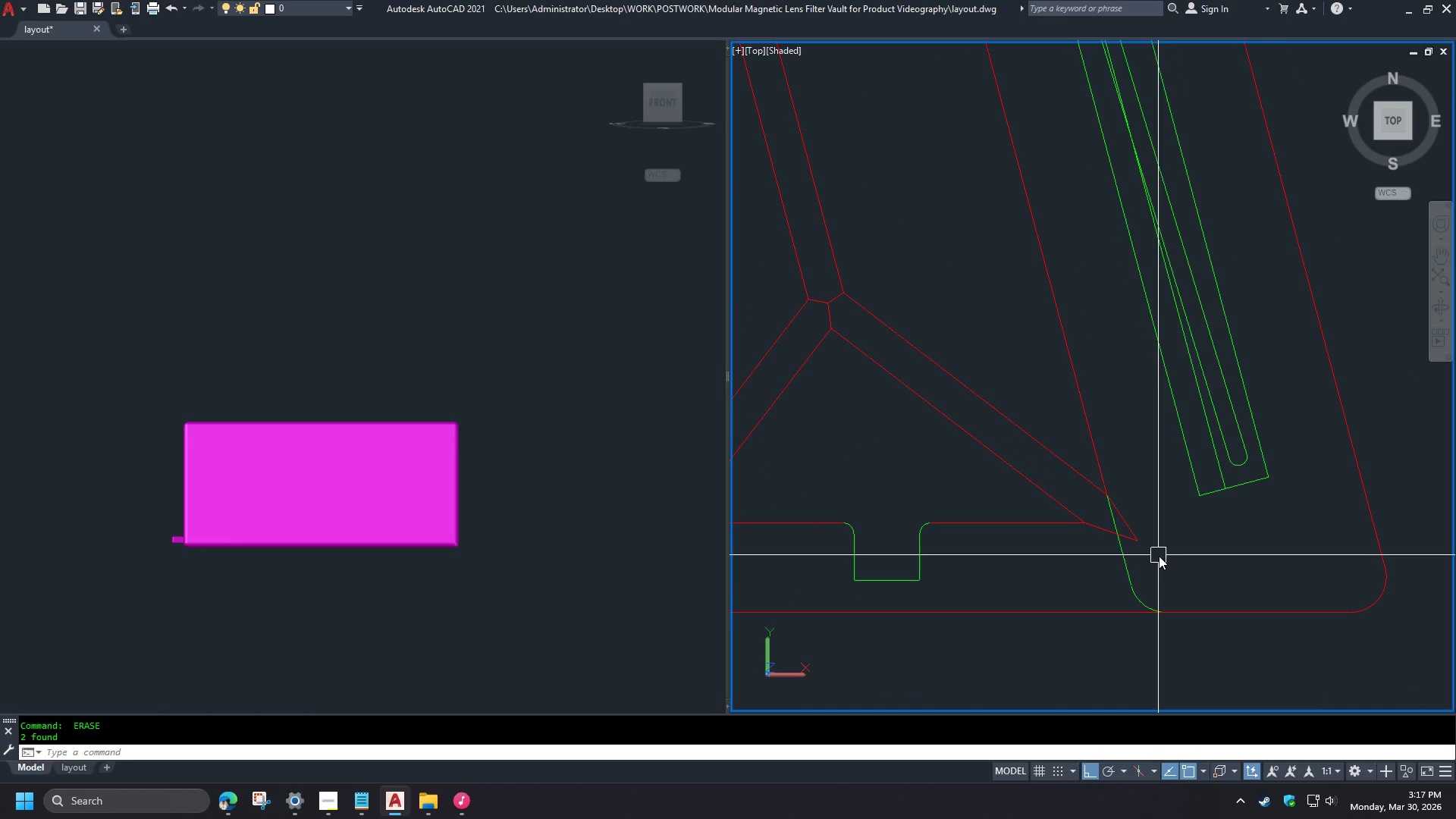 
left_click([1002, 537])
 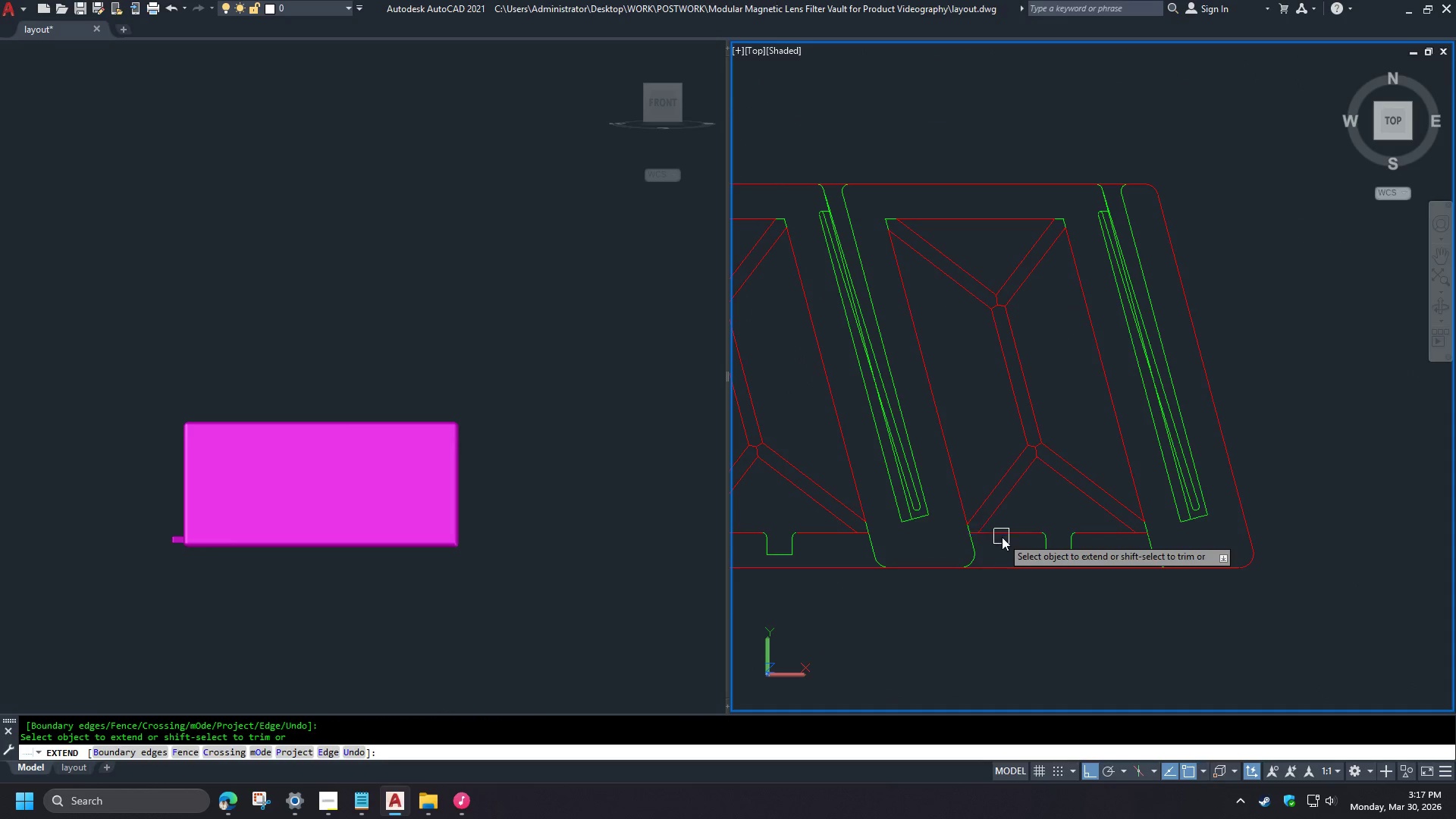 
key(Space)
 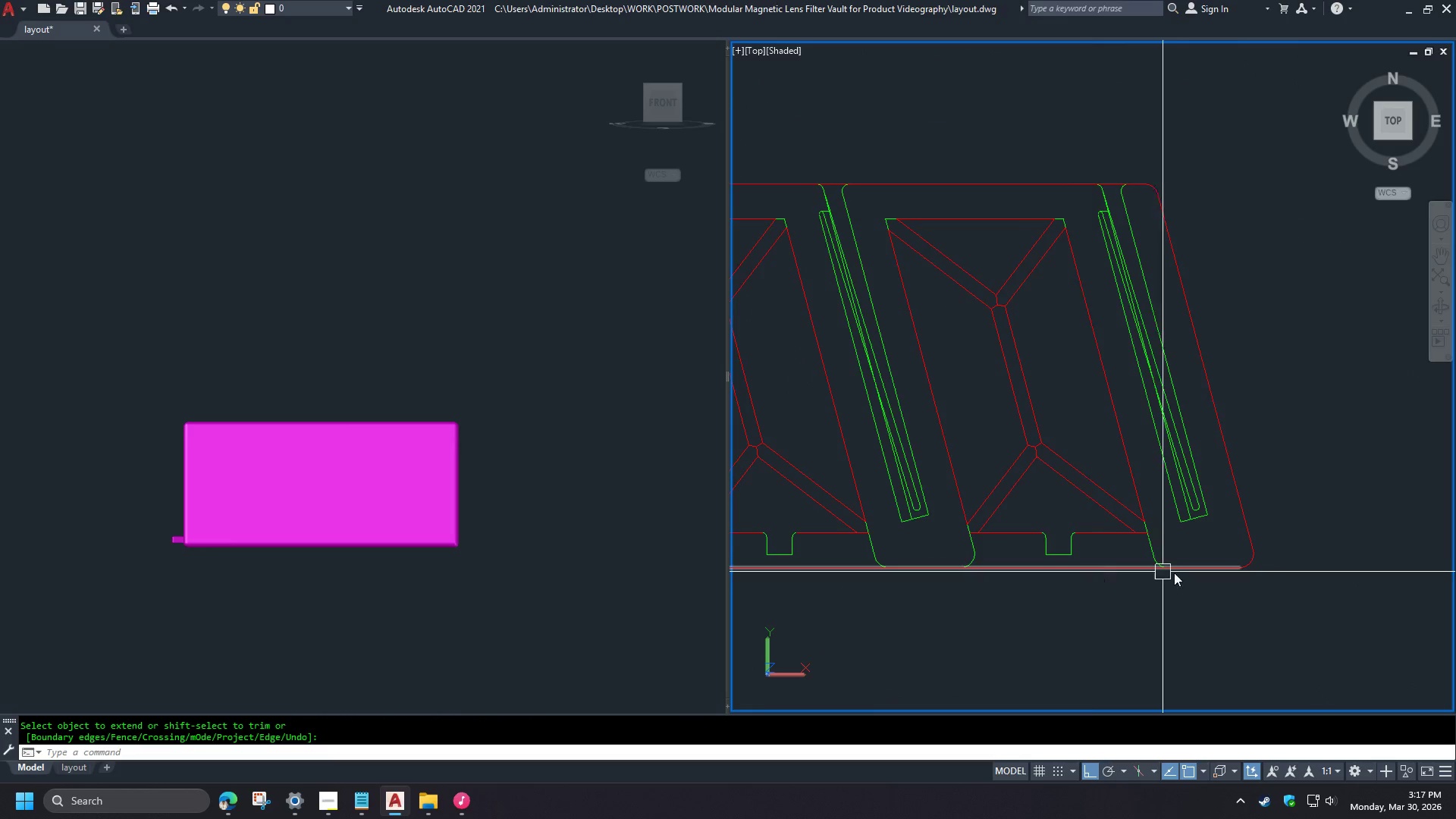 
scroll: coordinate [1269, 571], scroll_direction: down, amount: 4.0
 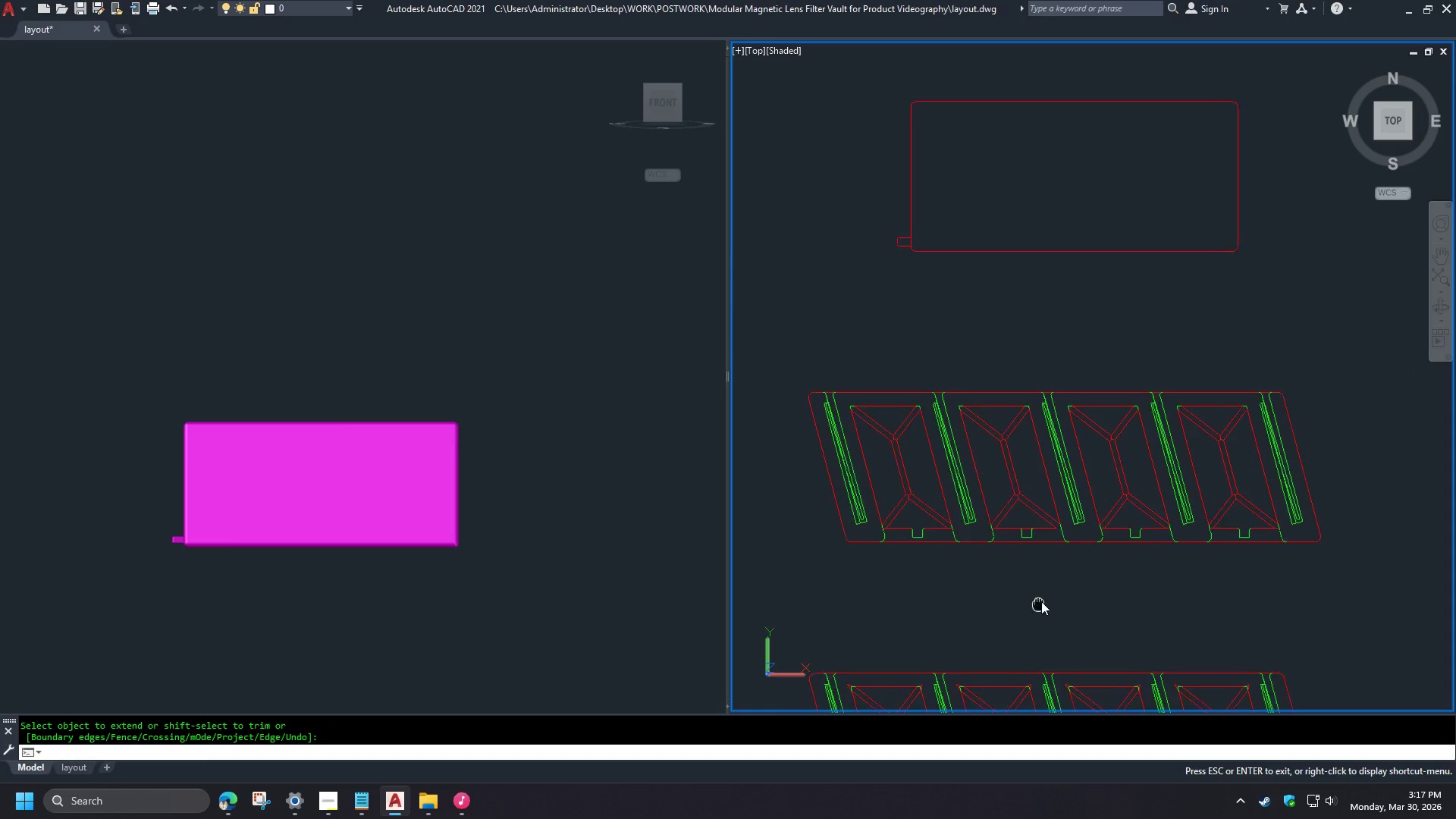 
scroll: coordinate [879, 472], scroll_direction: up, amount: 3.0
 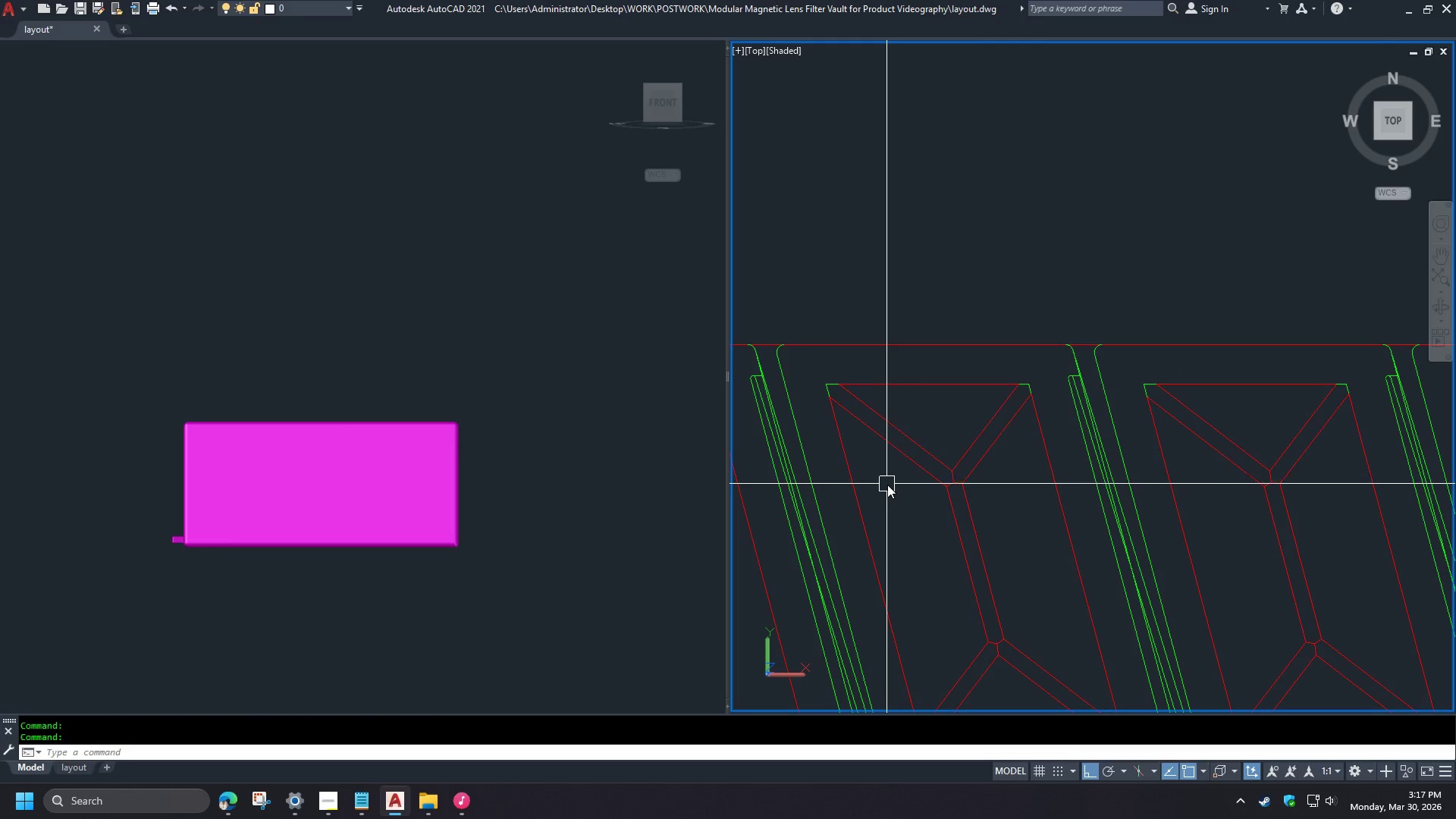 
scroll: coordinate [887, 482], scroll_direction: down, amount: 3.0
 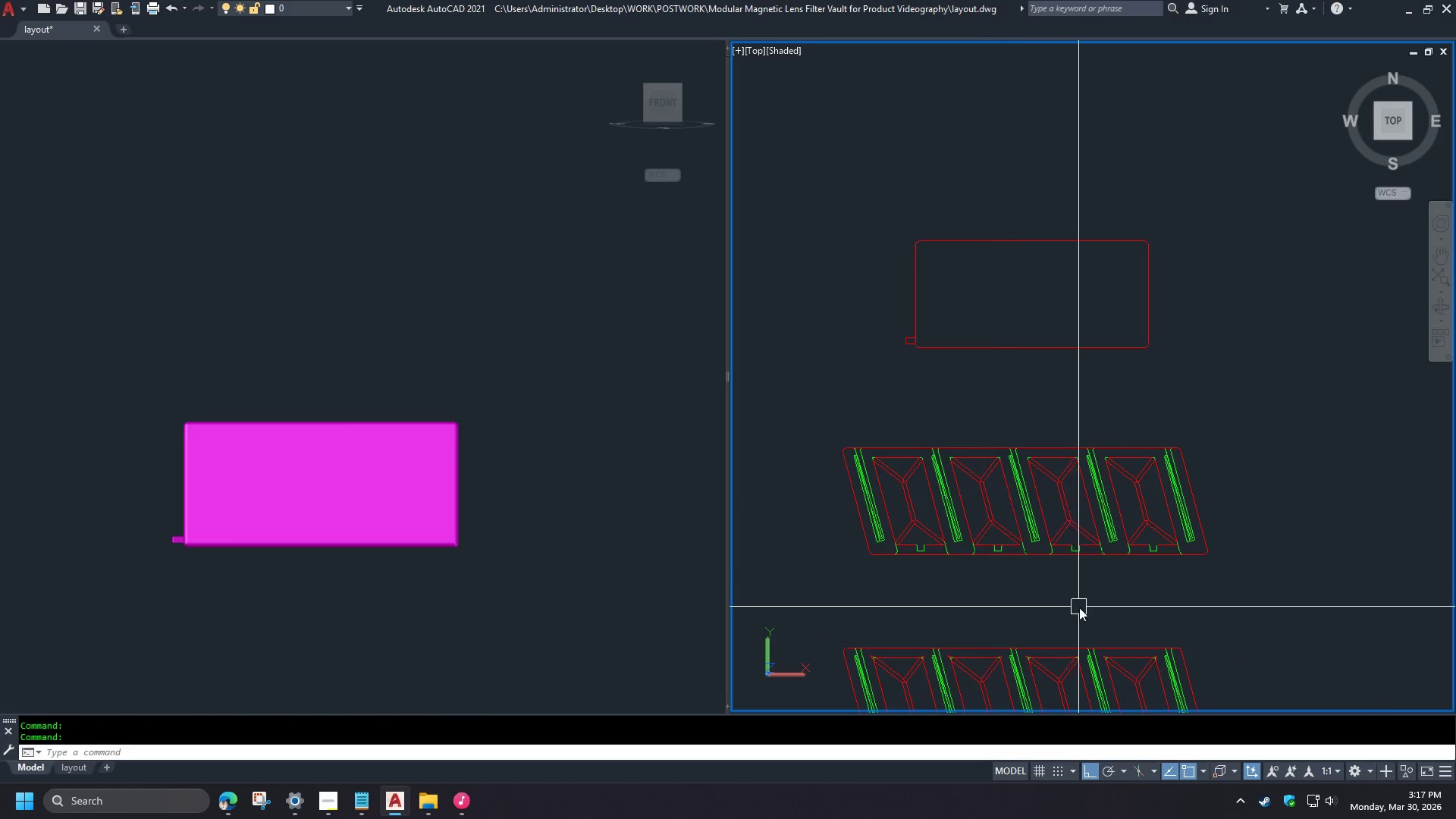 
scroll: coordinate [791, 396], scroll_direction: up, amount: 4.0
 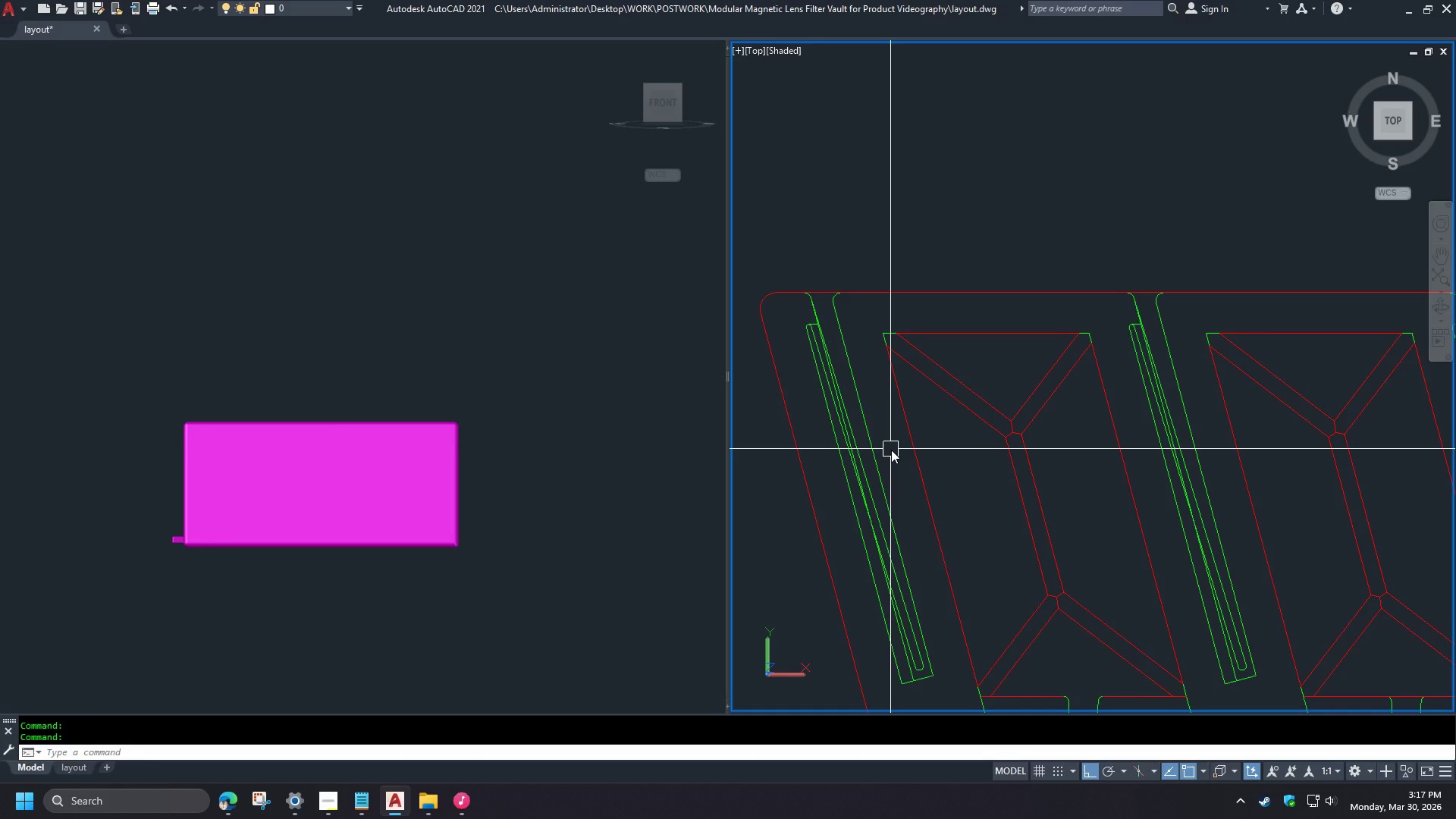 
wait(5.44)
 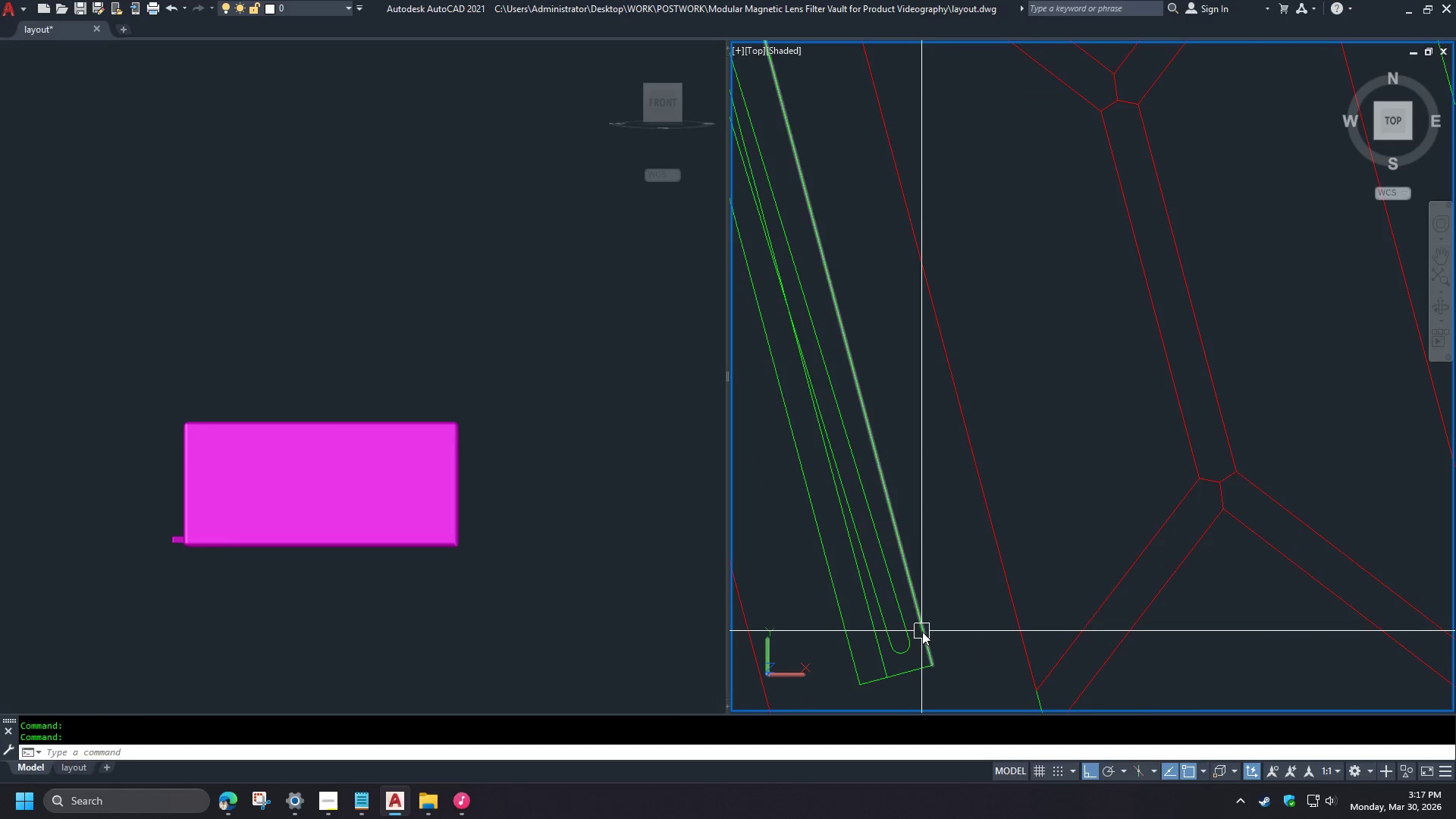 
type(tr)
 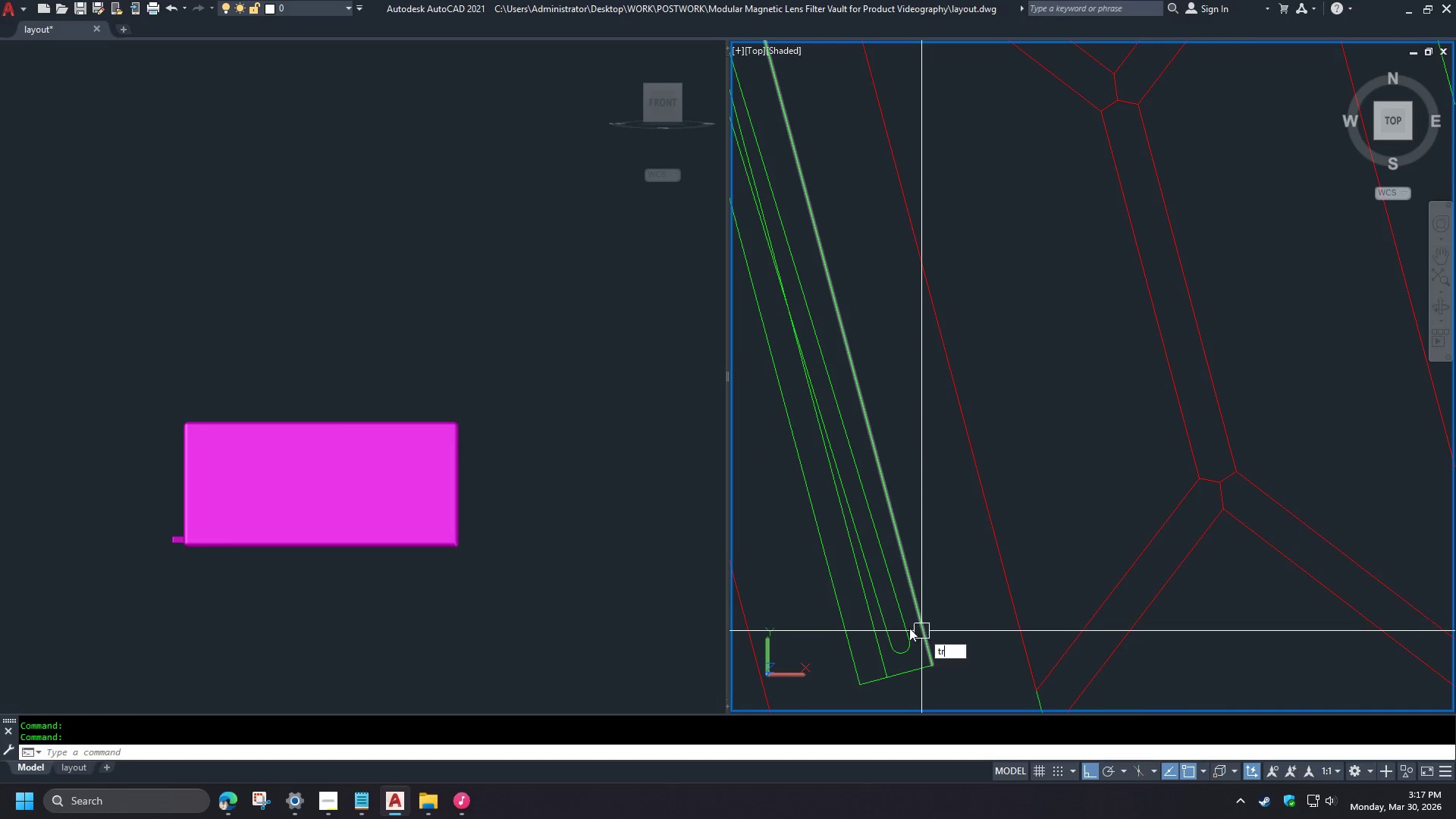 
key(Space)
 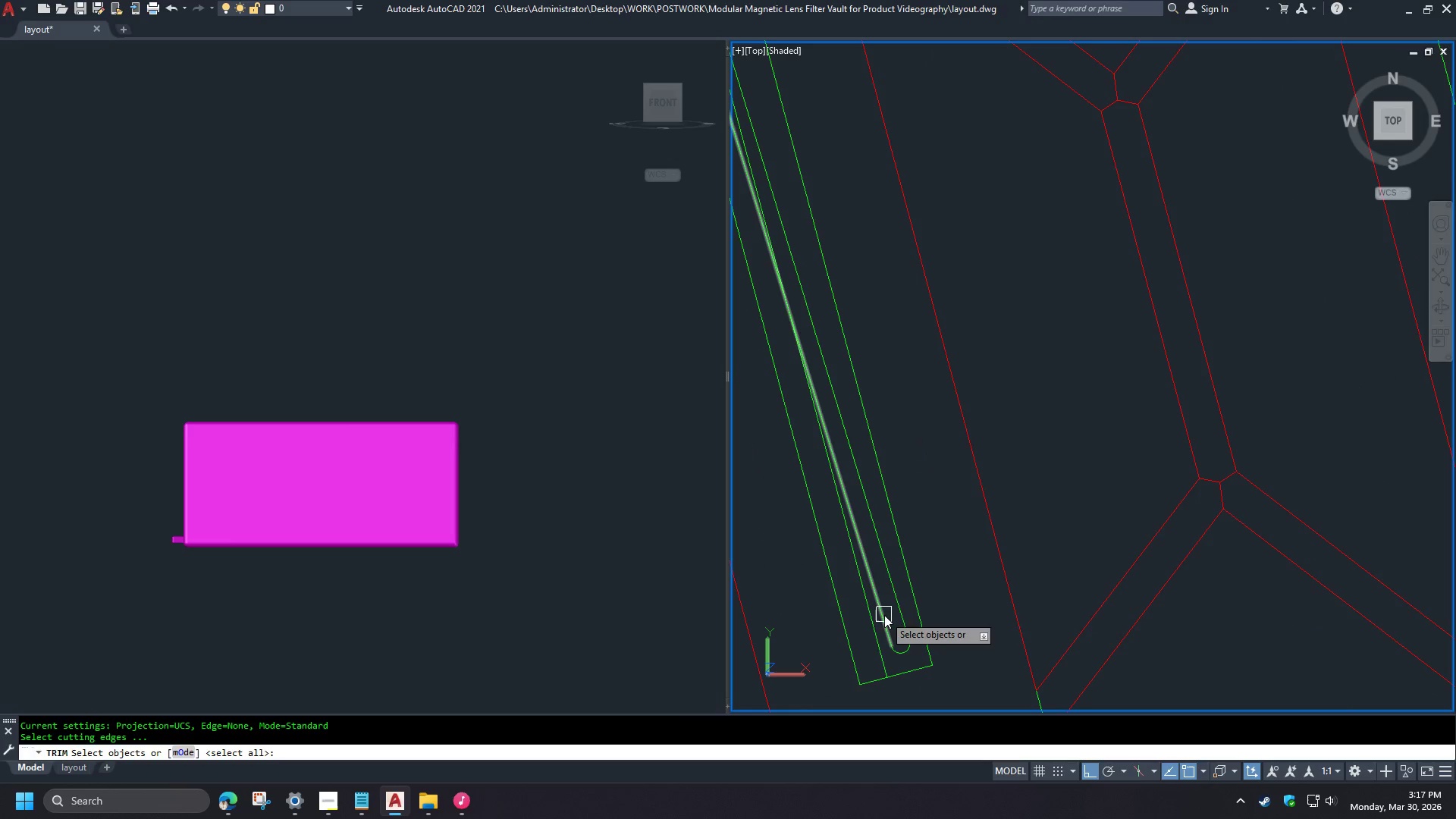 
left_click([884, 615])
 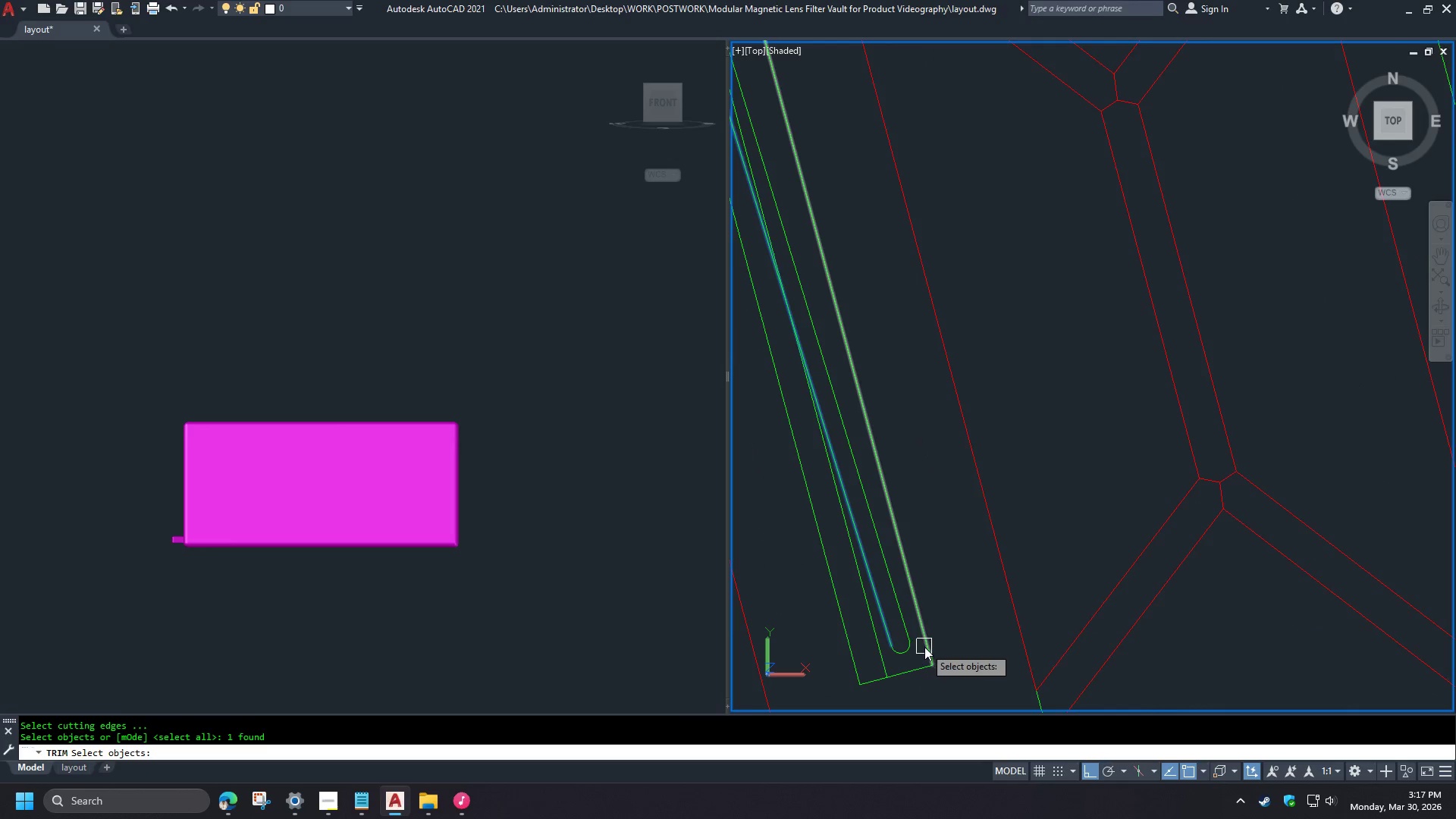 
scroll: coordinate [927, 633], scroll_direction: up, amount: 3.0
 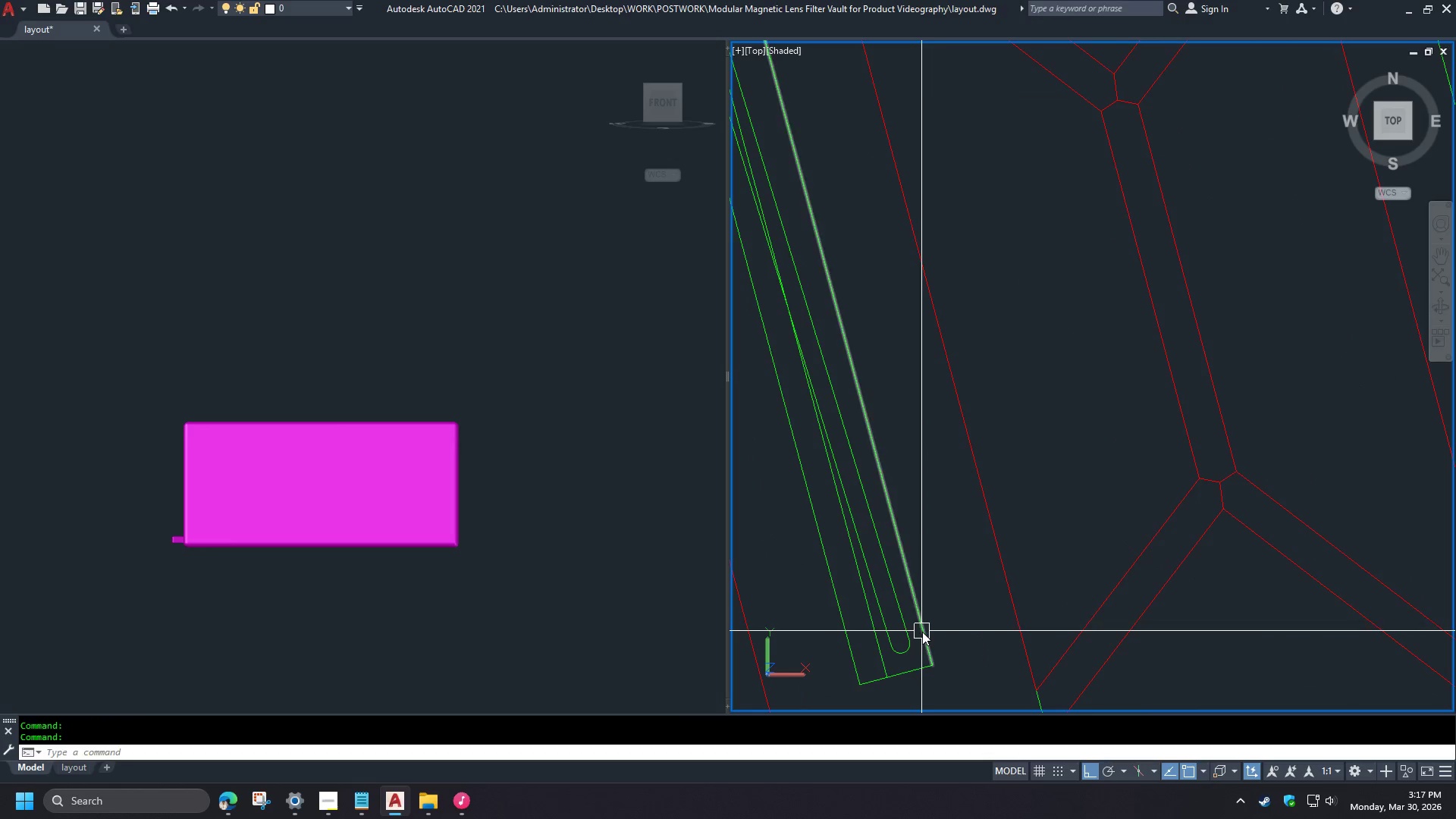 
scroll: coordinate [925, 648], scroll_direction: down, amount: 2.0
 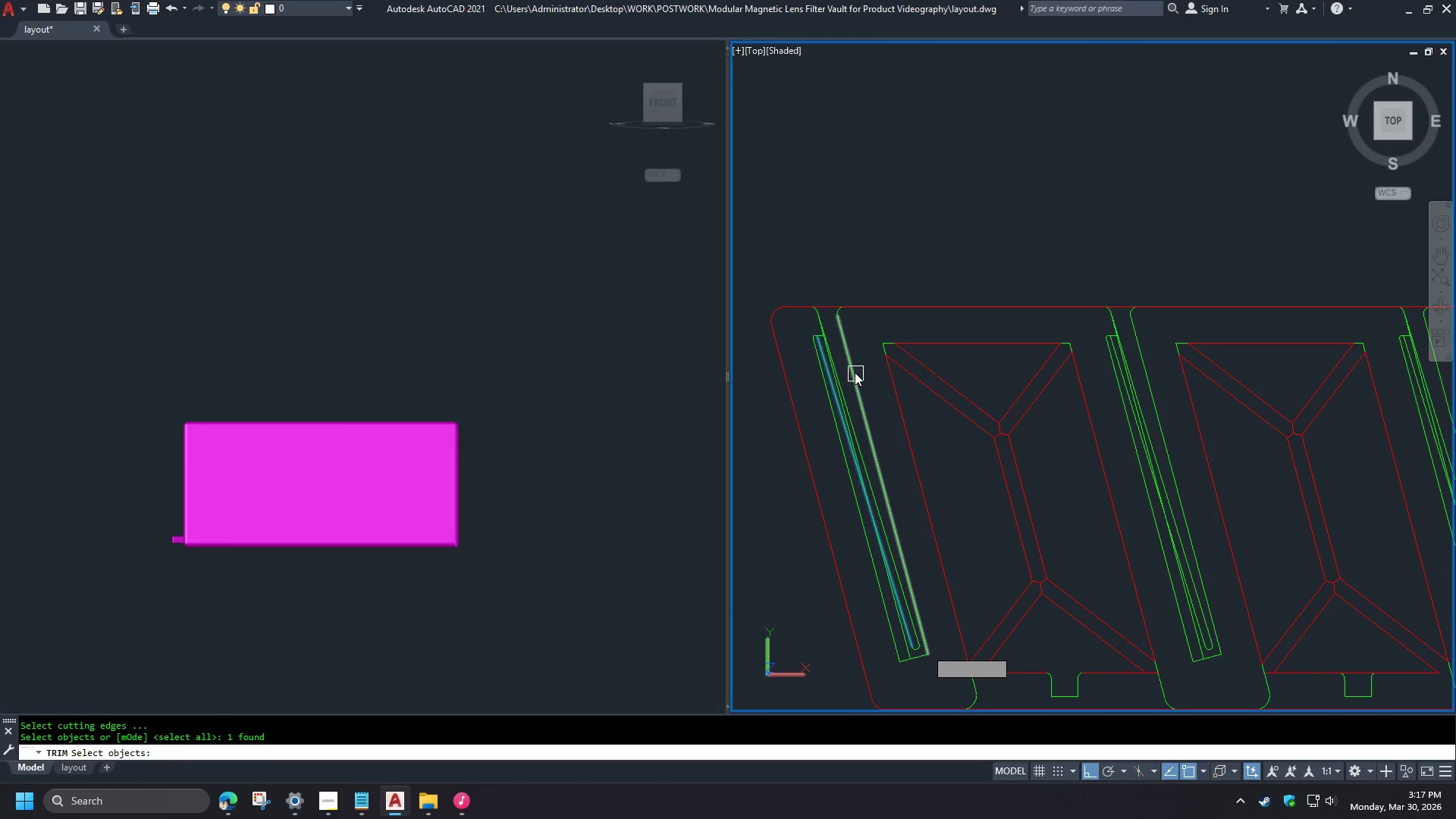 
scroll: coordinate [842, 363], scroll_direction: up, amount: 3.0
 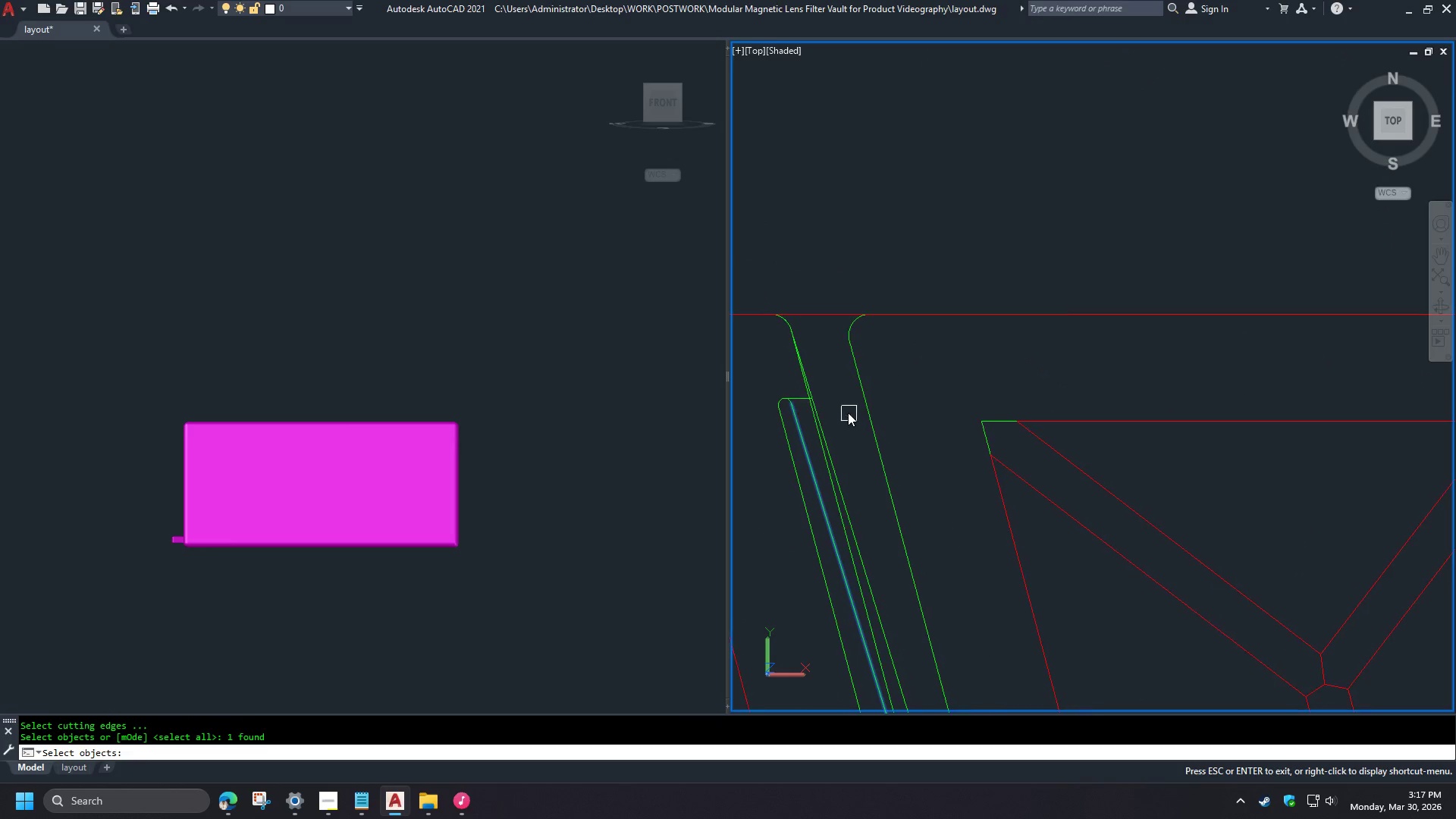 
key(Escape)
 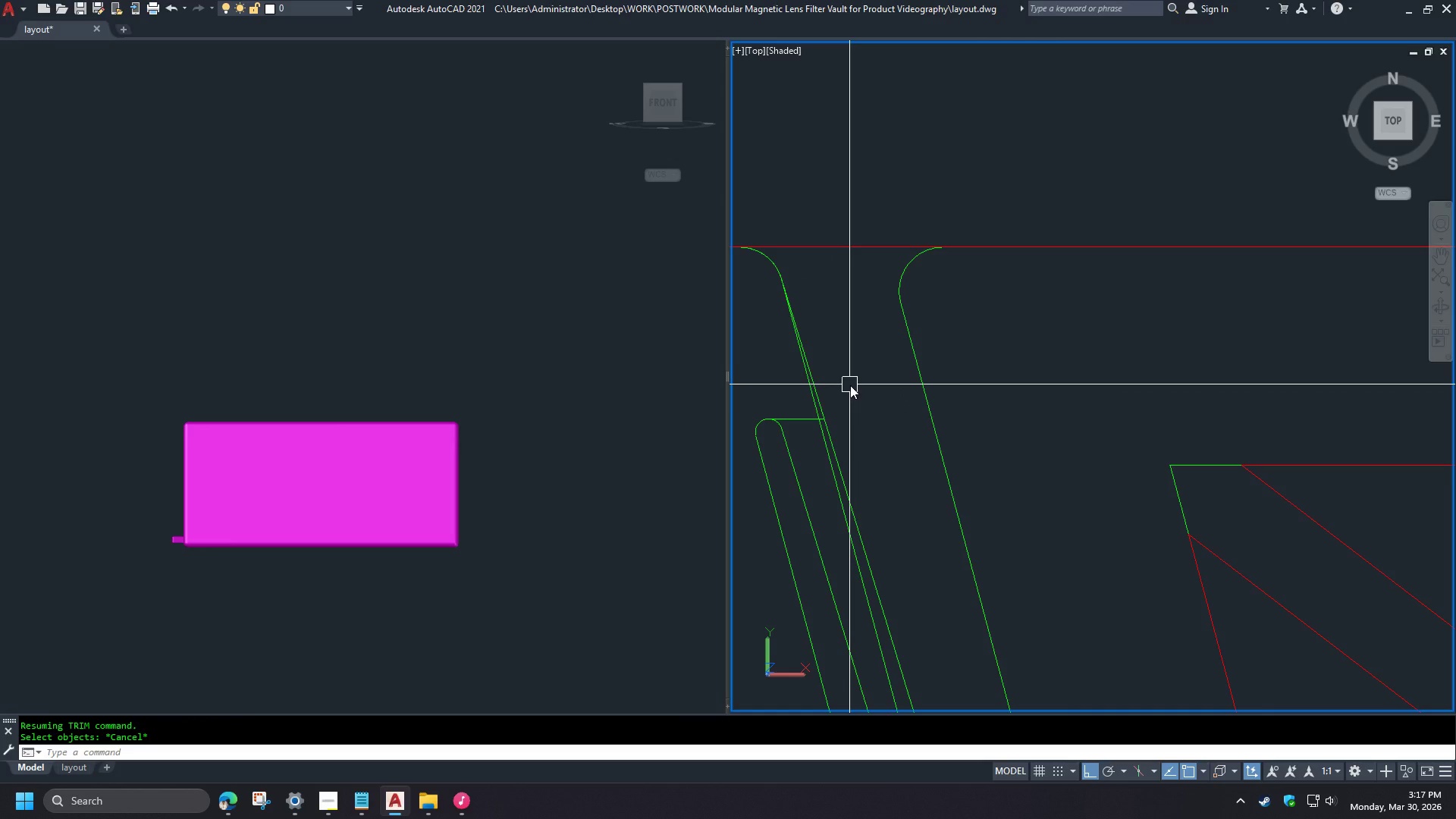 
scroll: coordinate [800, 379], scroll_direction: up, amount: 2.0
 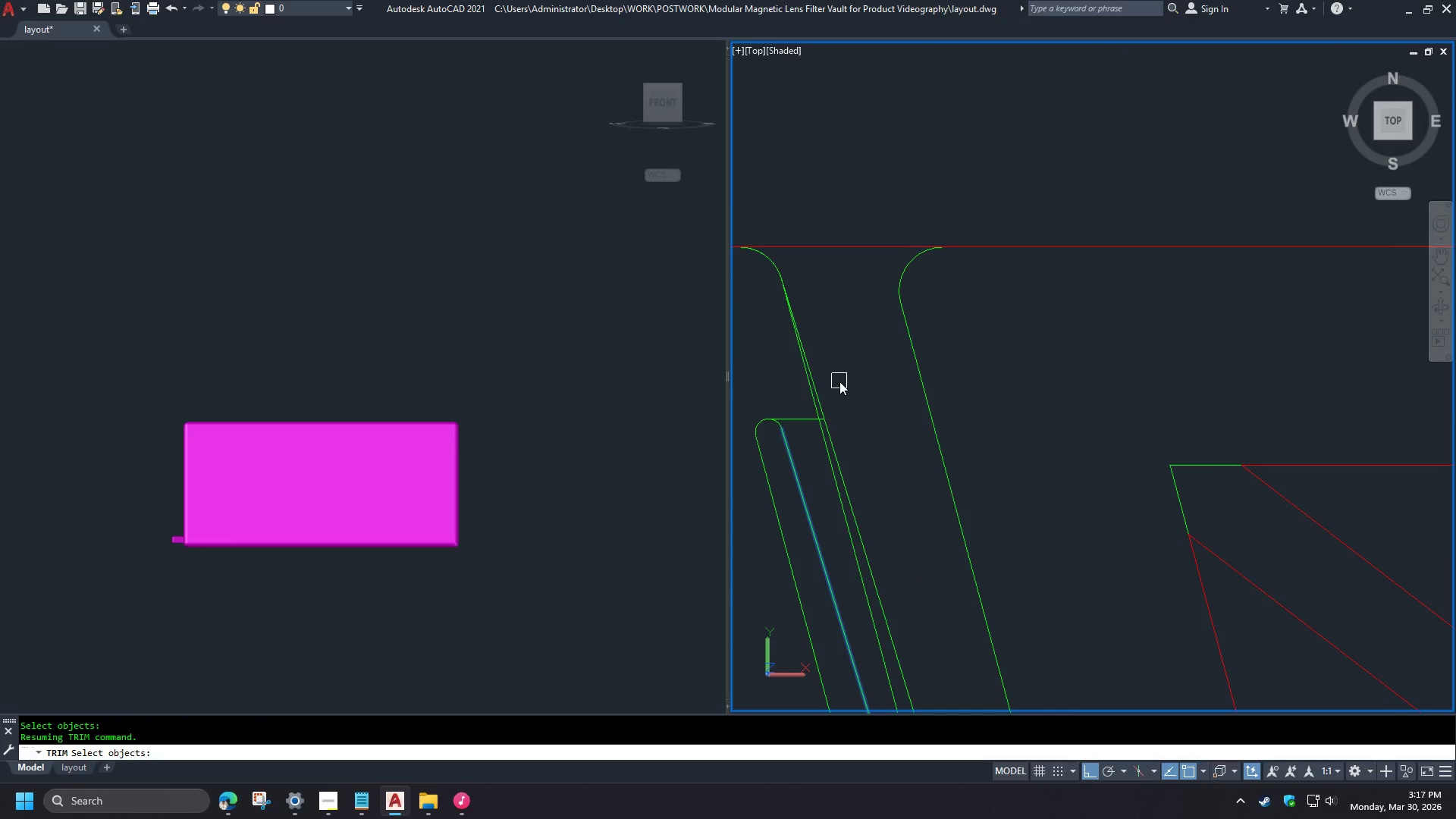 
scroll: coordinate [877, 414], scroll_direction: down, amount: 4.0
 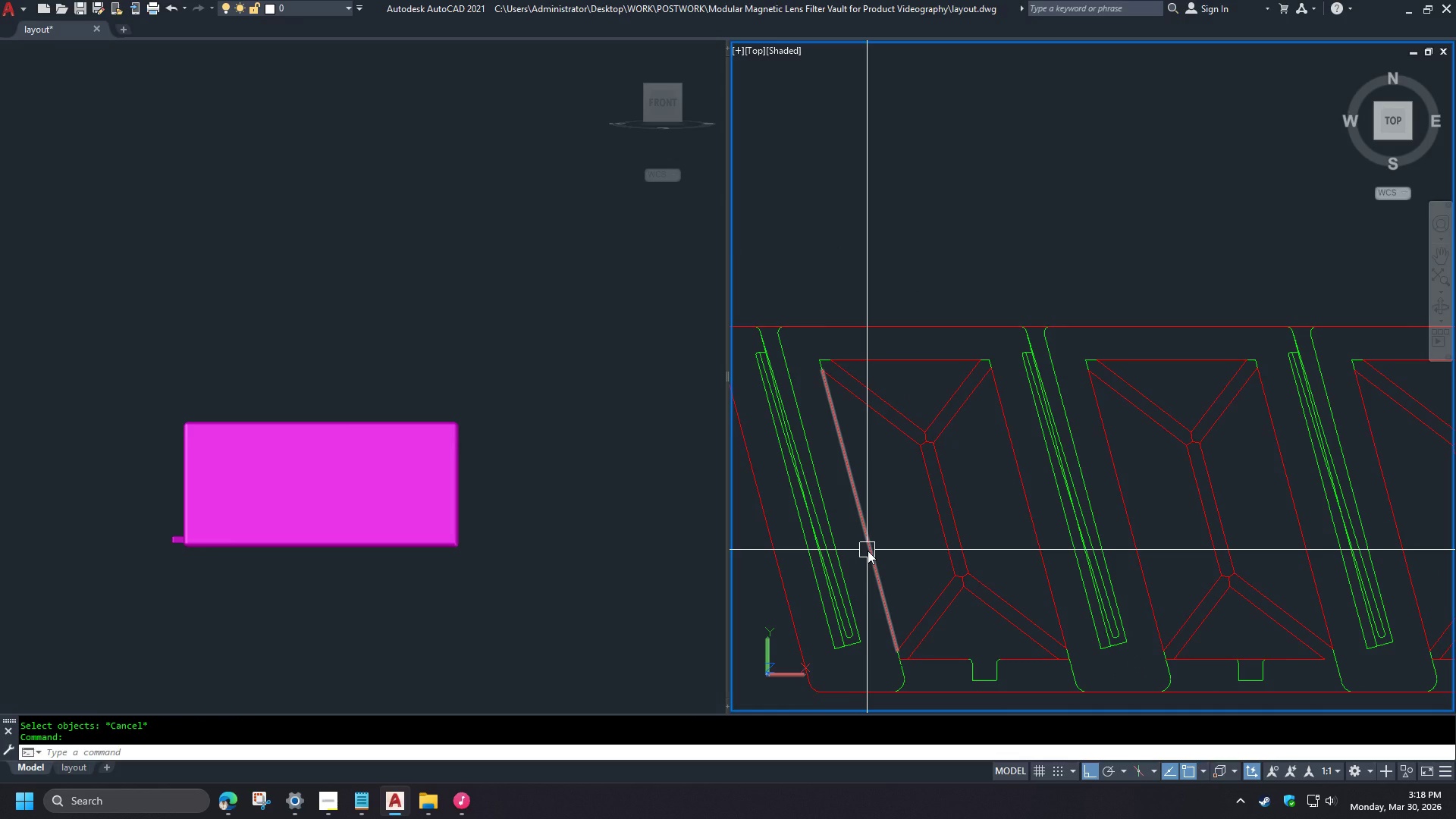 
type(tr )
 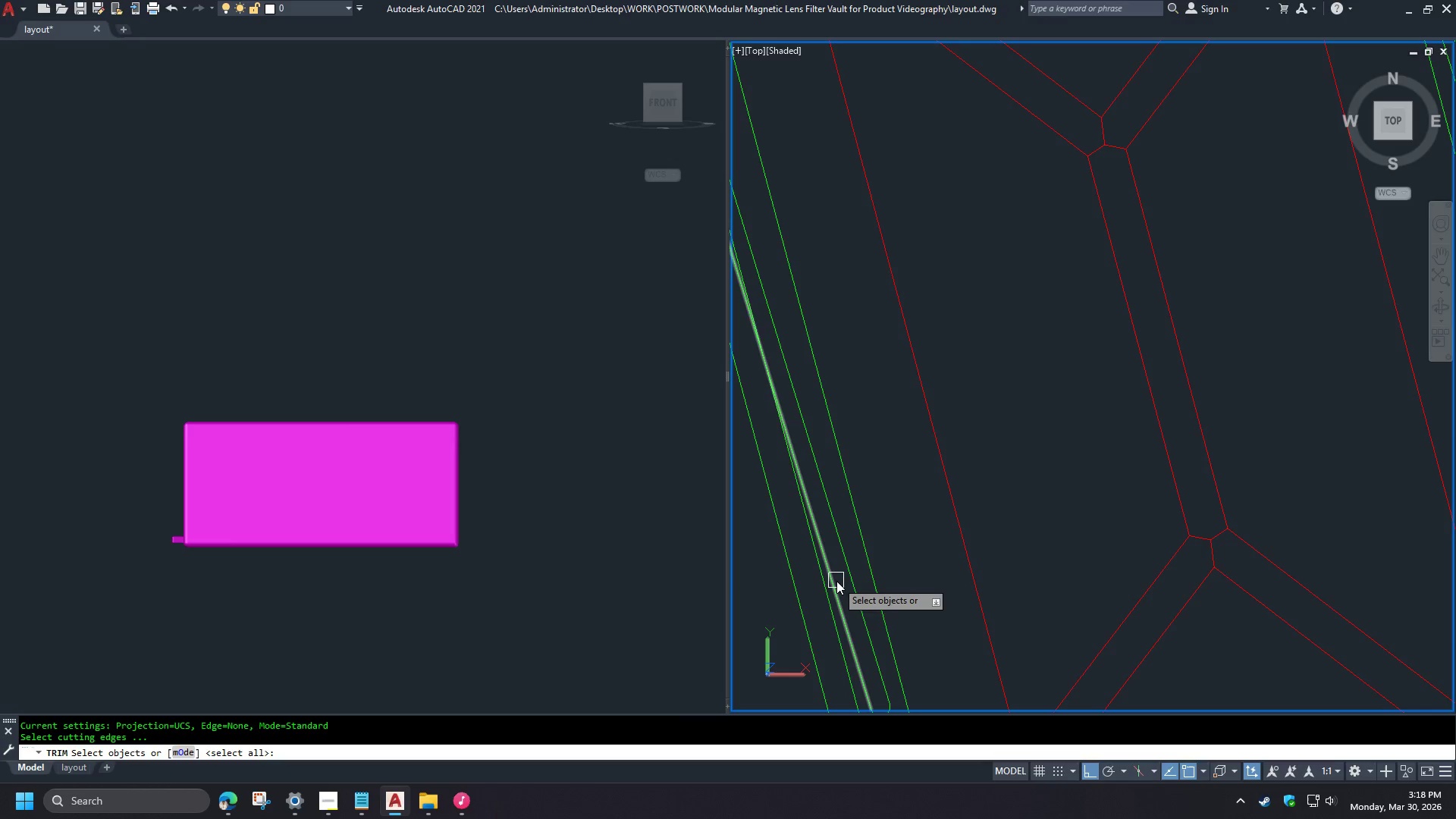 
left_click([836, 581])
 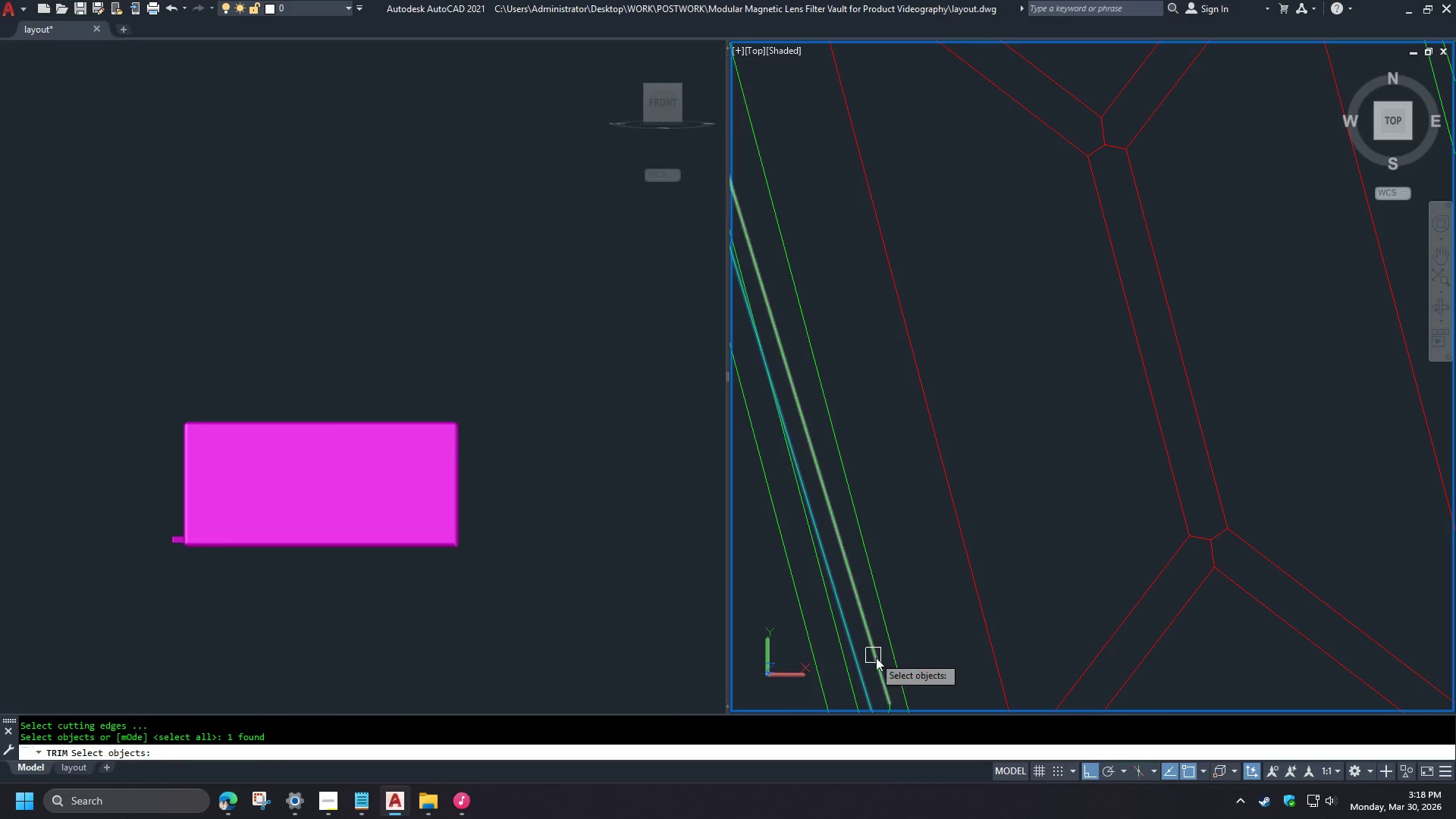 
scroll: coordinate [833, 598], scroll_direction: up, amount: 3.0
 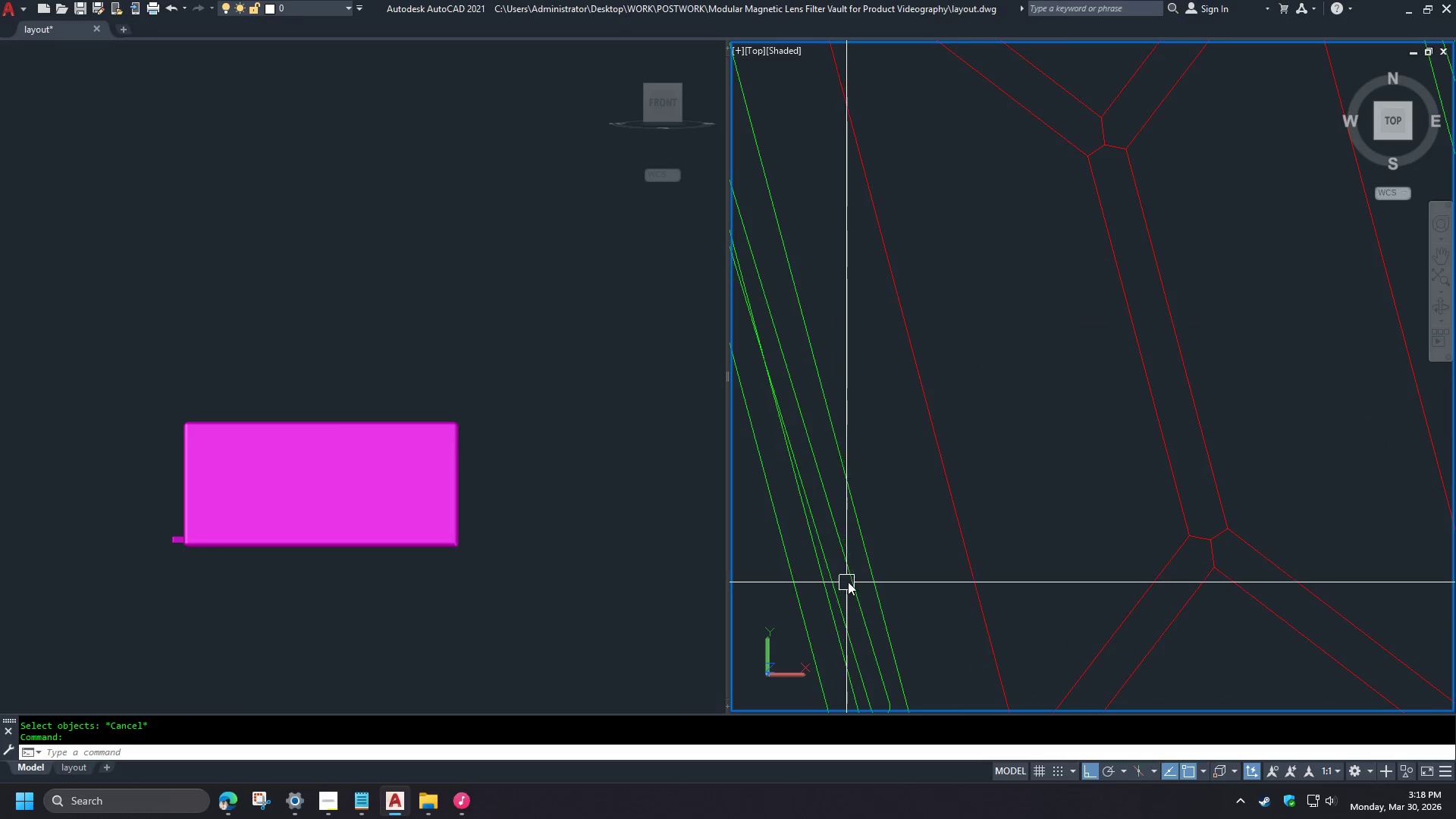 
scroll: coordinate [877, 659], scroll_direction: down, amount: 2.0
 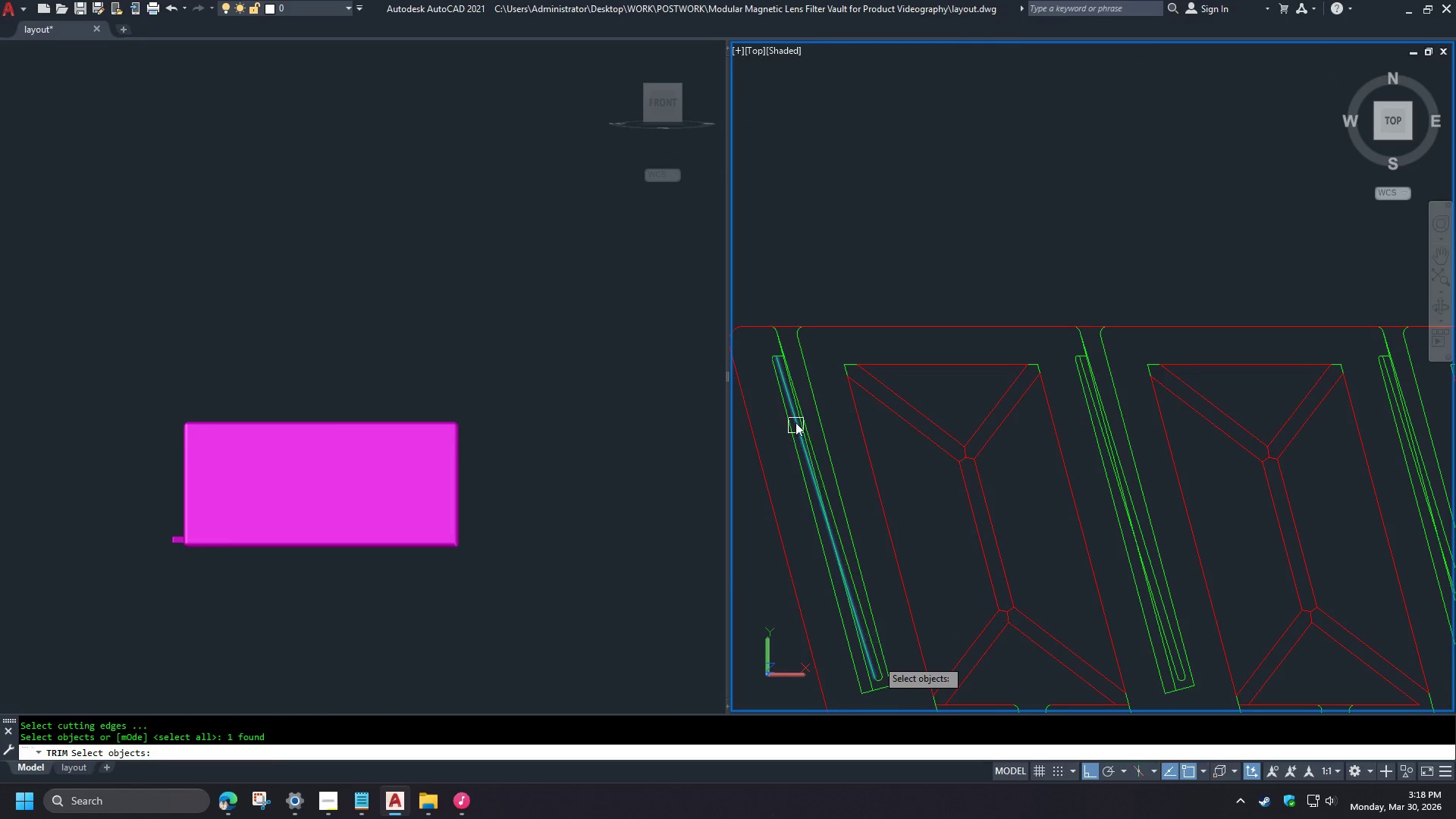 
left_click([778, 362])
 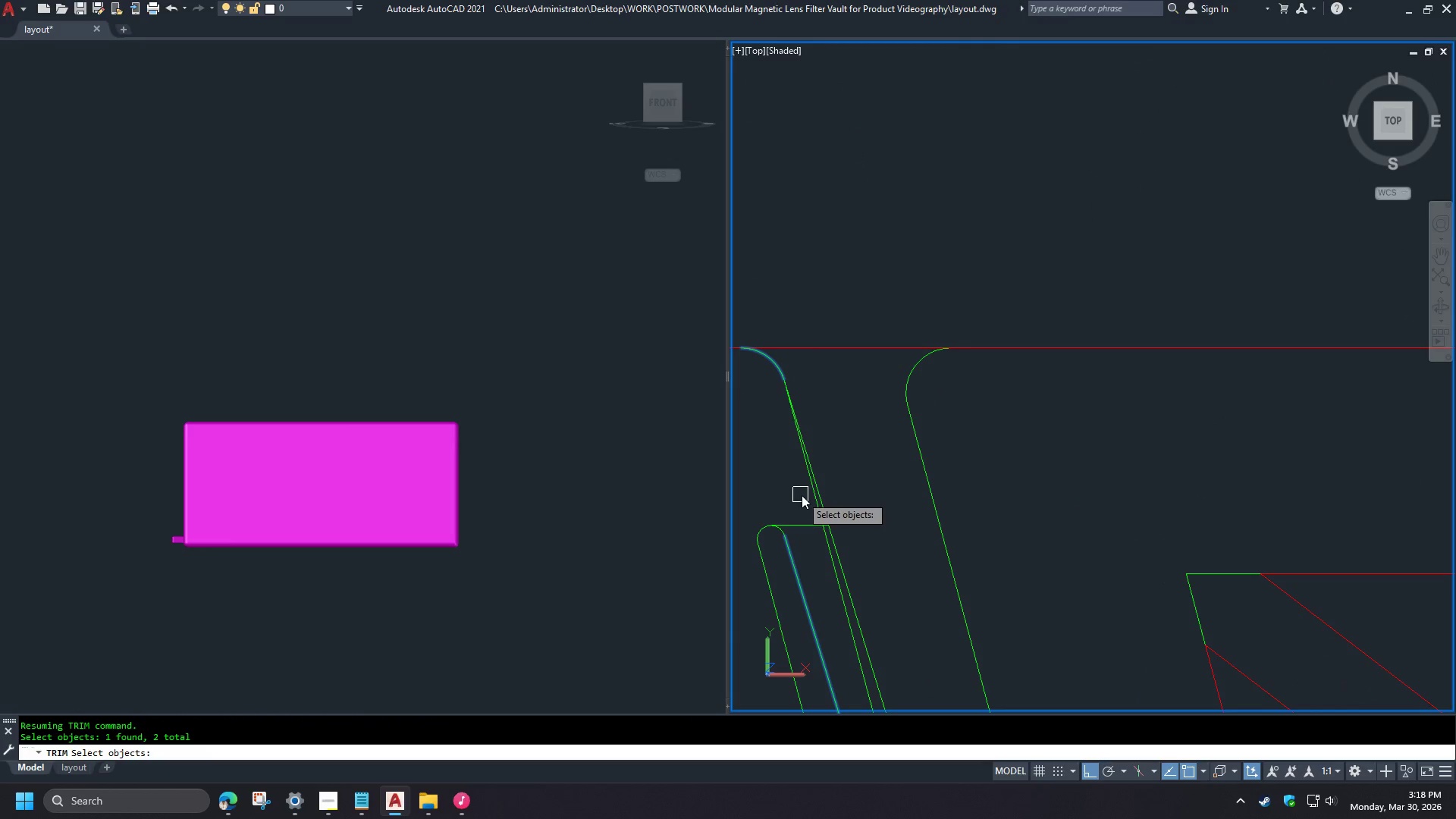 
scroll: coordinate [788, 347], scroll_direction: up, amount: 5.0
 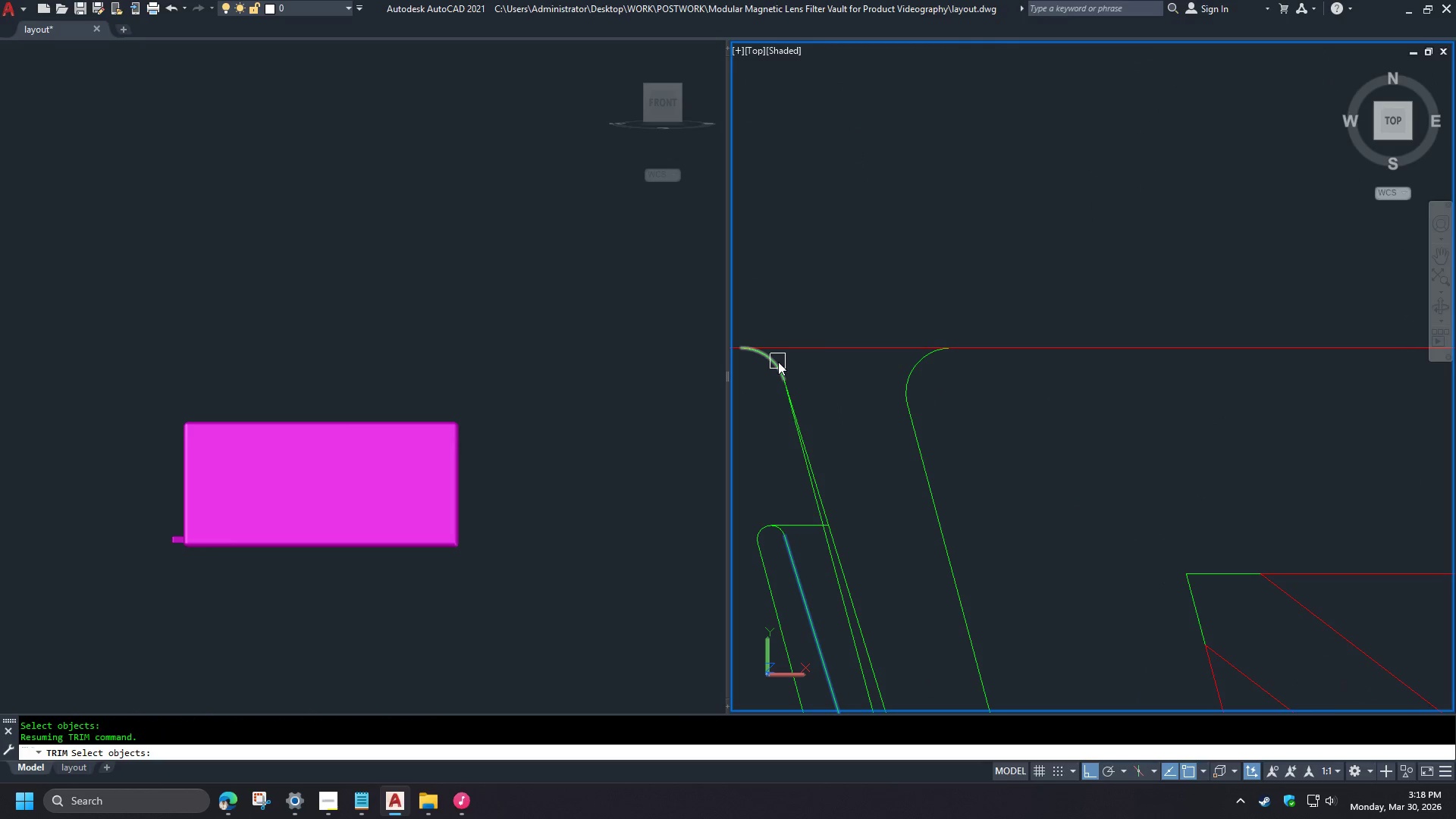 
key(Escape)
 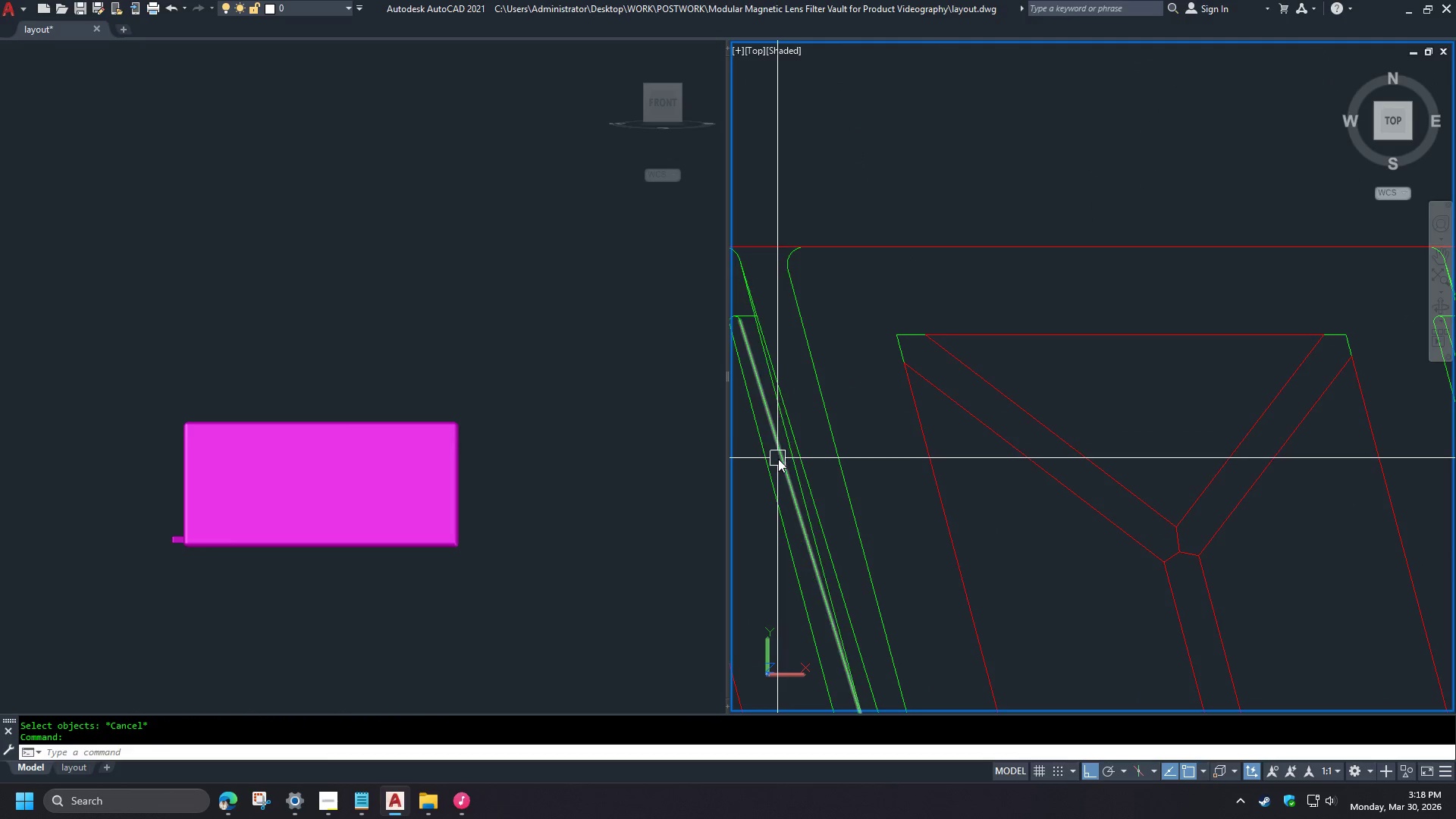 
type(tr )
 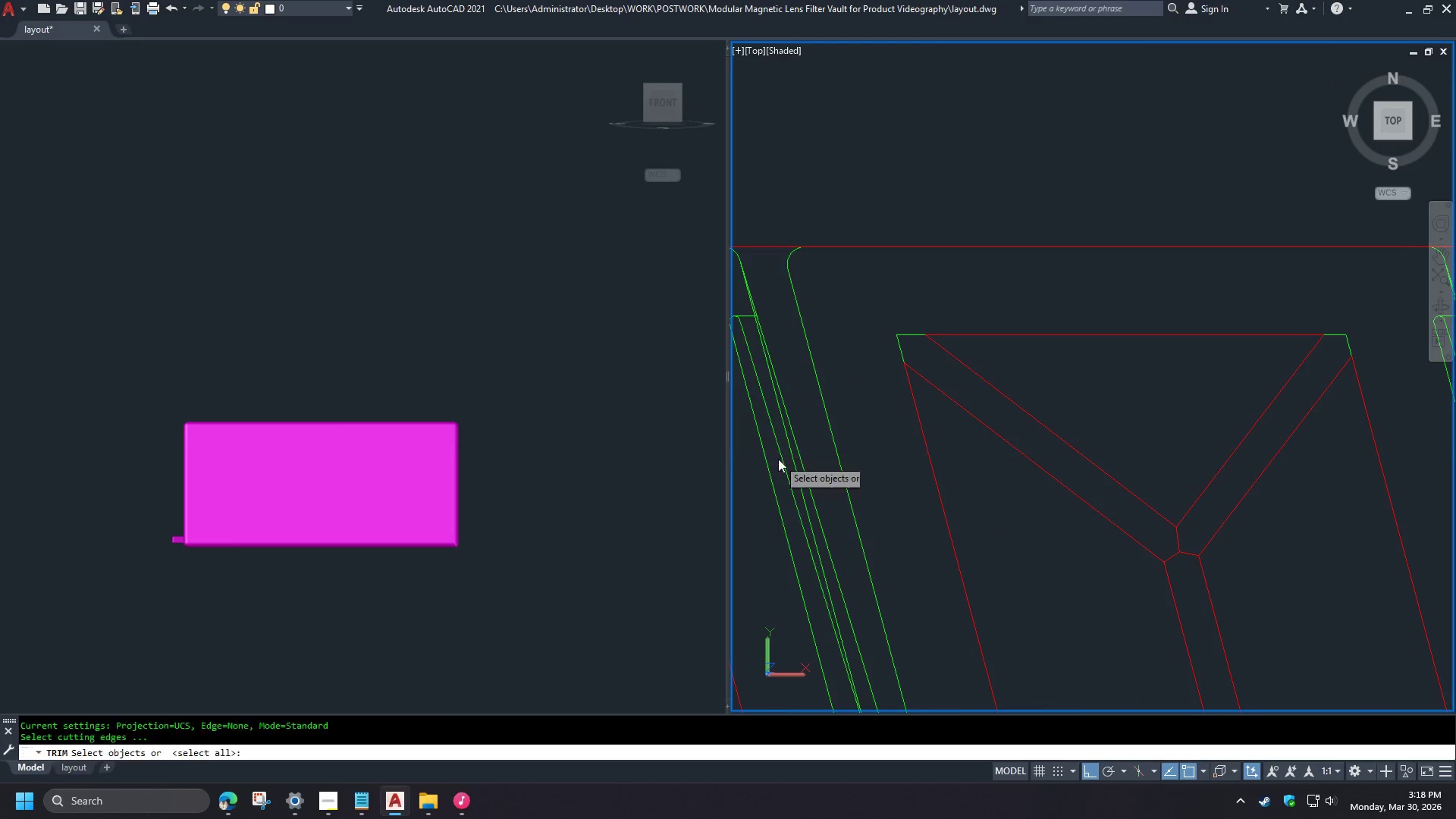 
left_click([778, 459])
 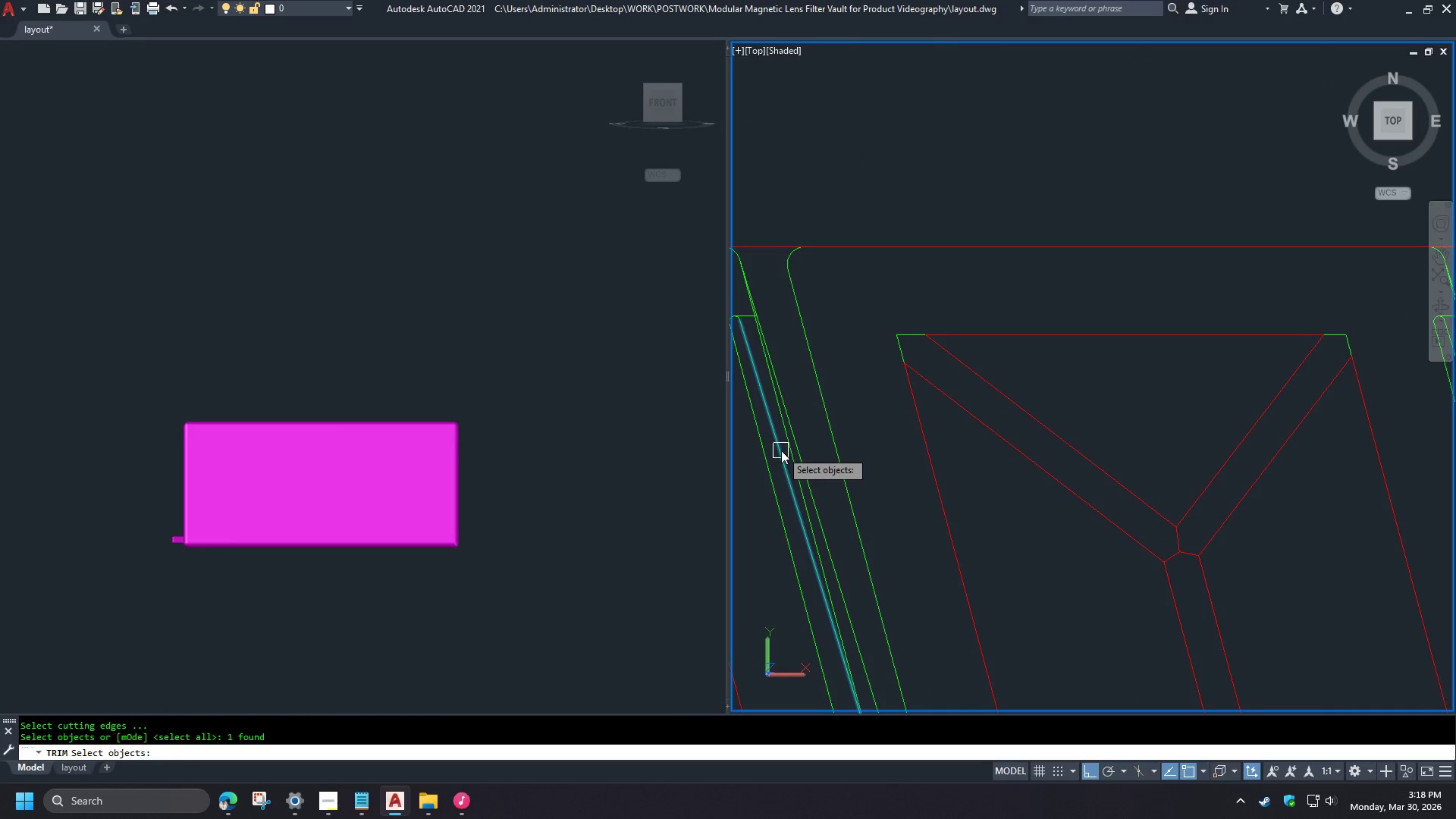 
scroll: coordinate [811, 411], scroll_direction: down, amount: 2.0
 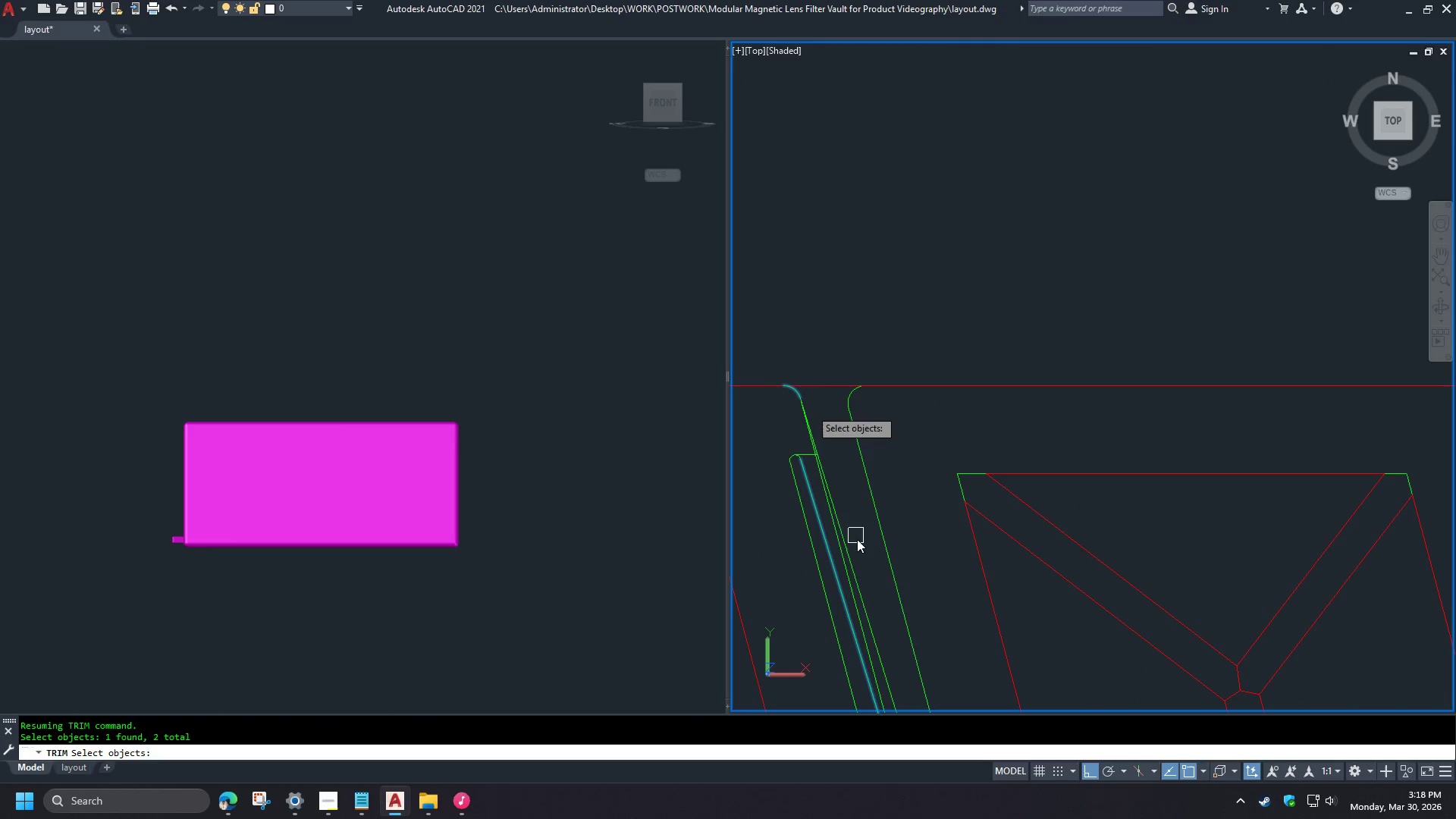 
key(Space)
 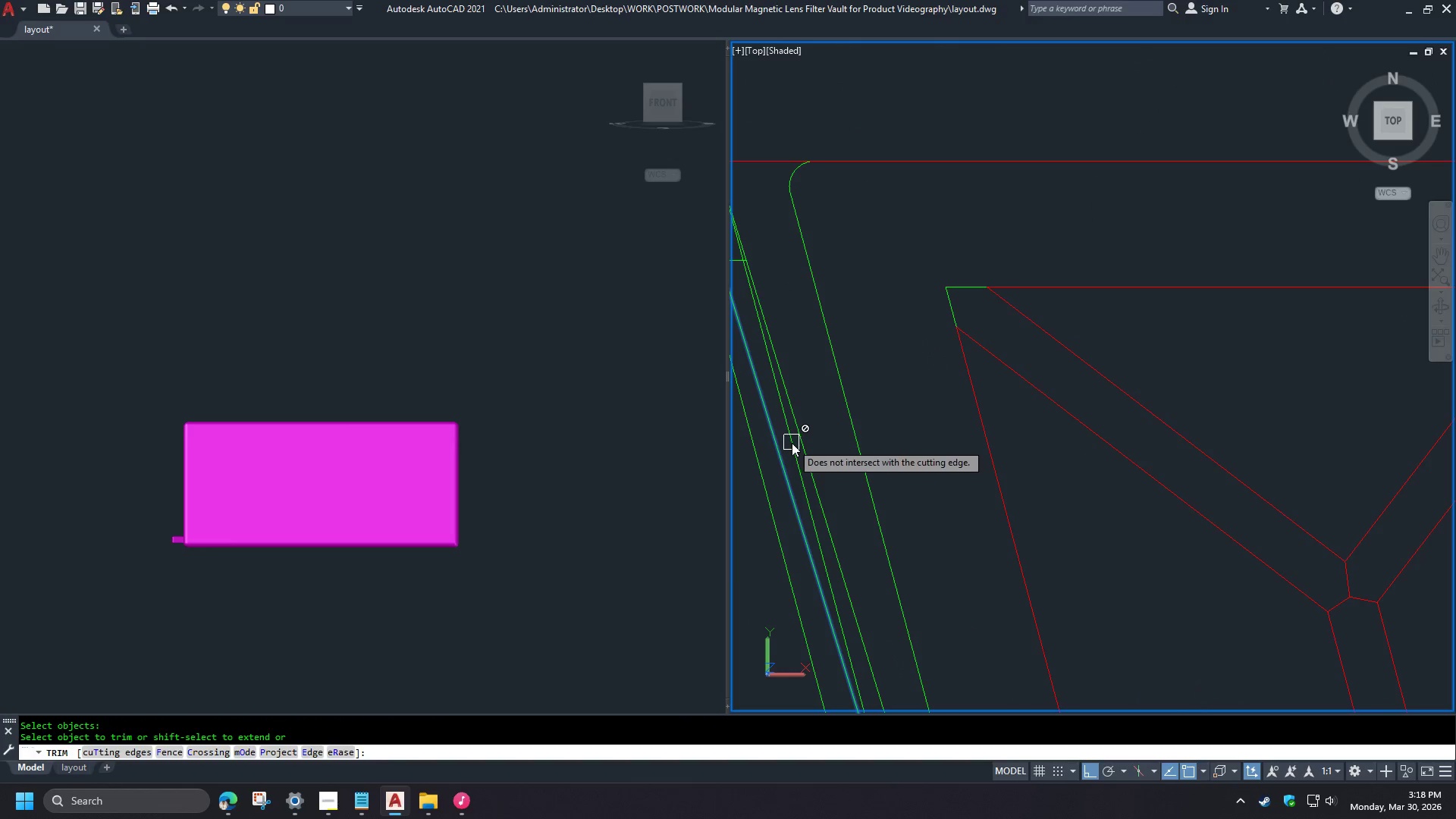 
key(Escape)
 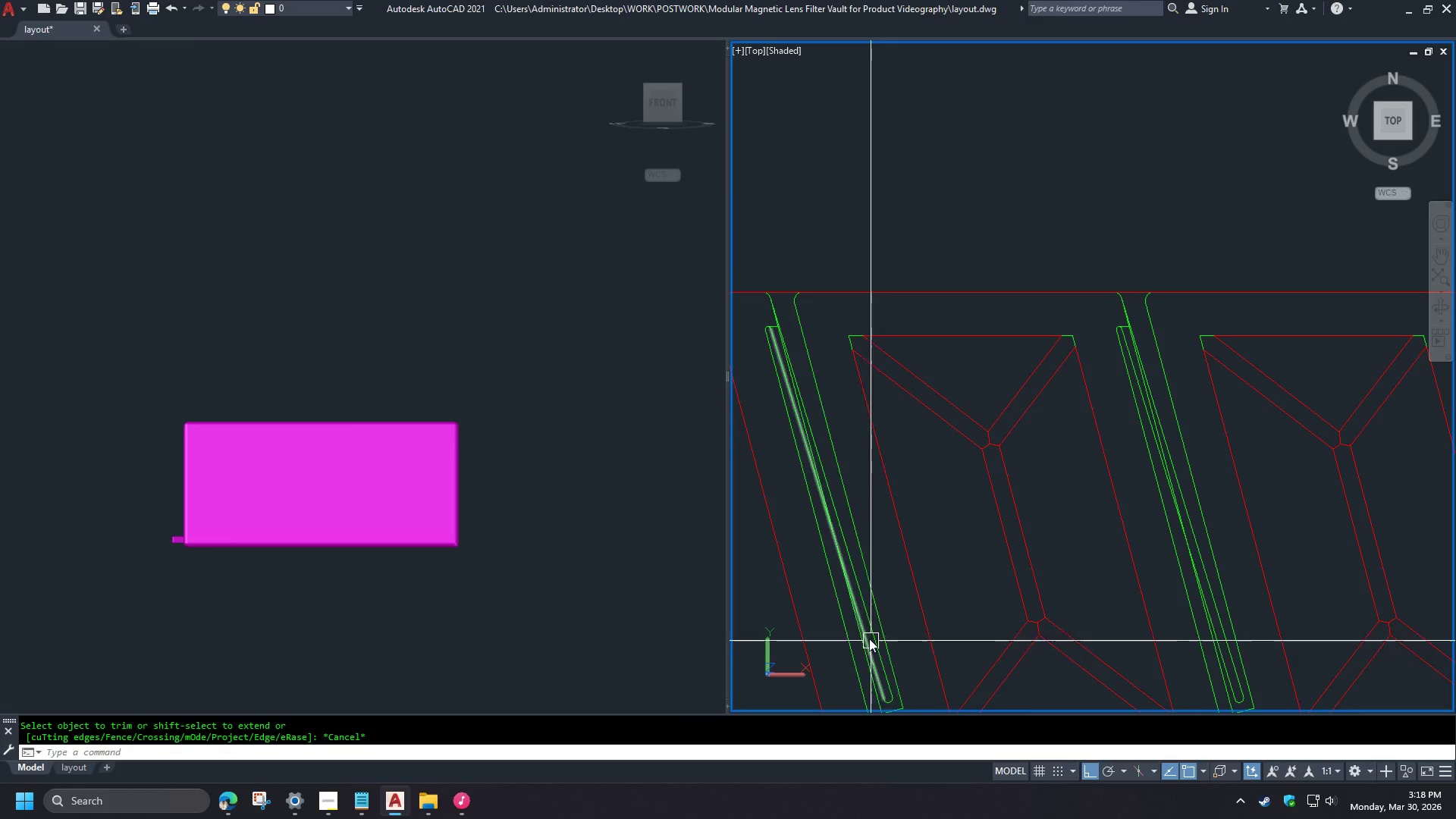 
scroll: coordinate [792, 443], scroll_direction: up, amount: 2.0
 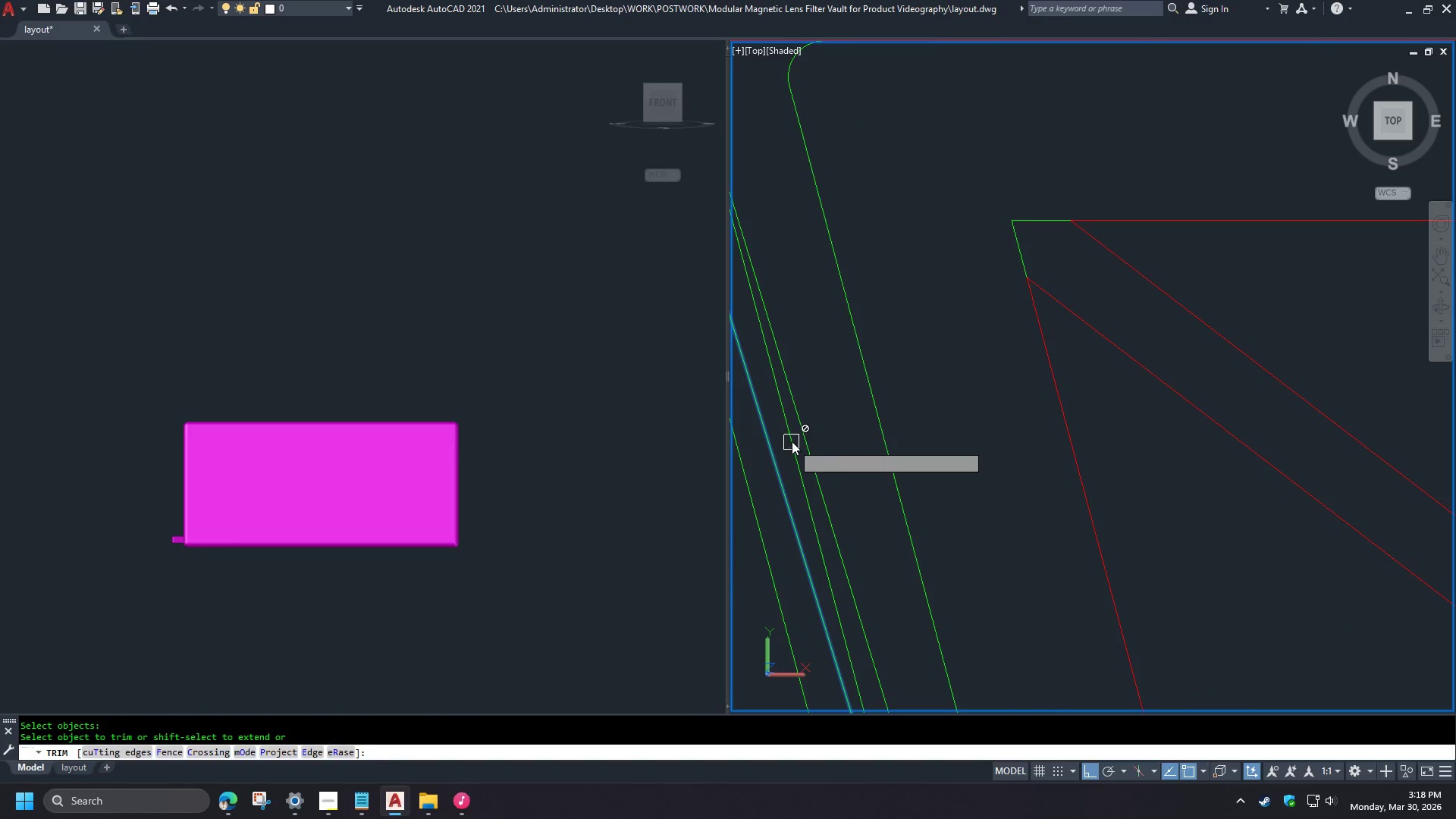 
scroll: coordinate [800, 372], scroll_direction: down, amount: 3.0
 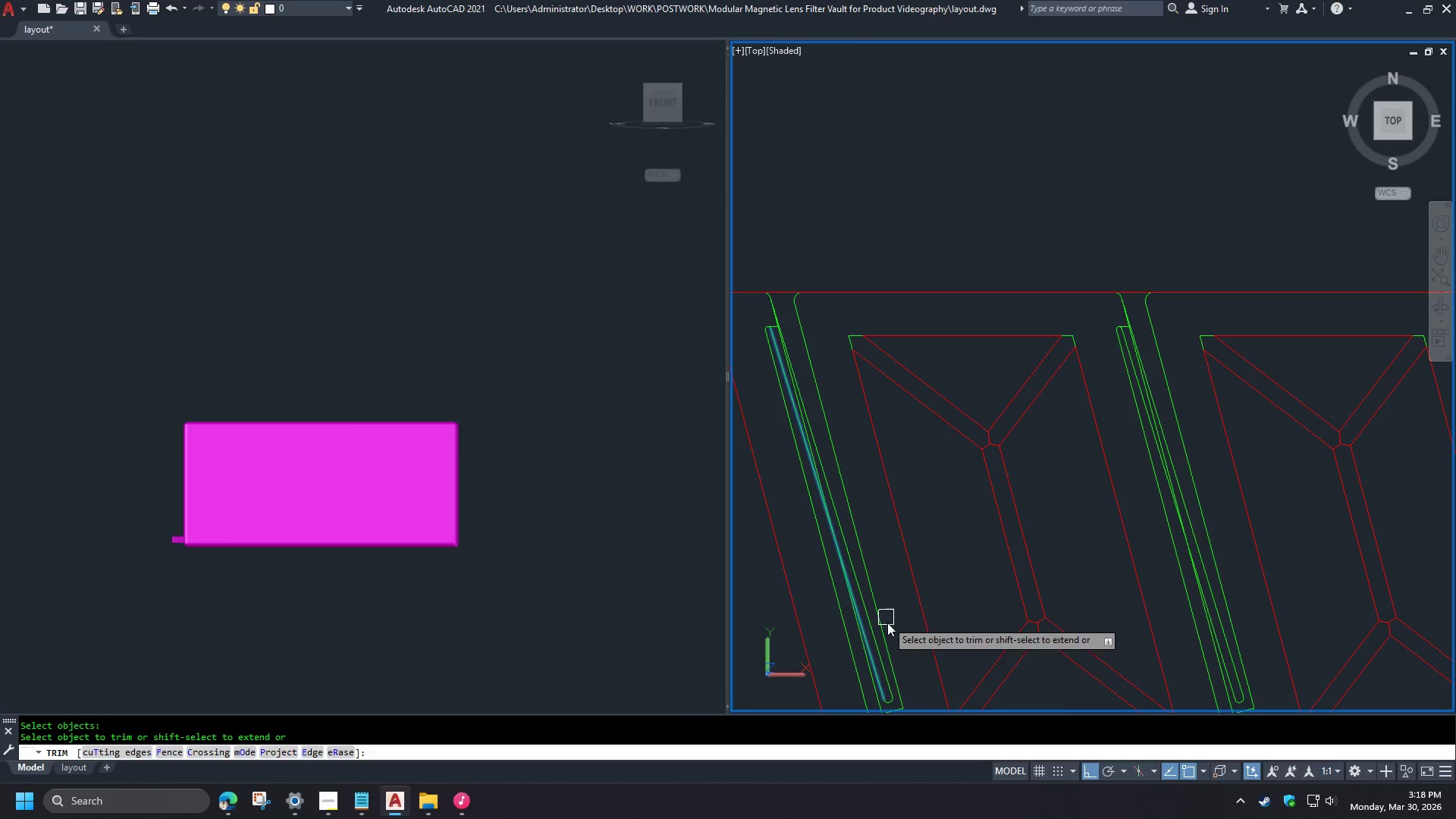 
left_click([784, 454])
 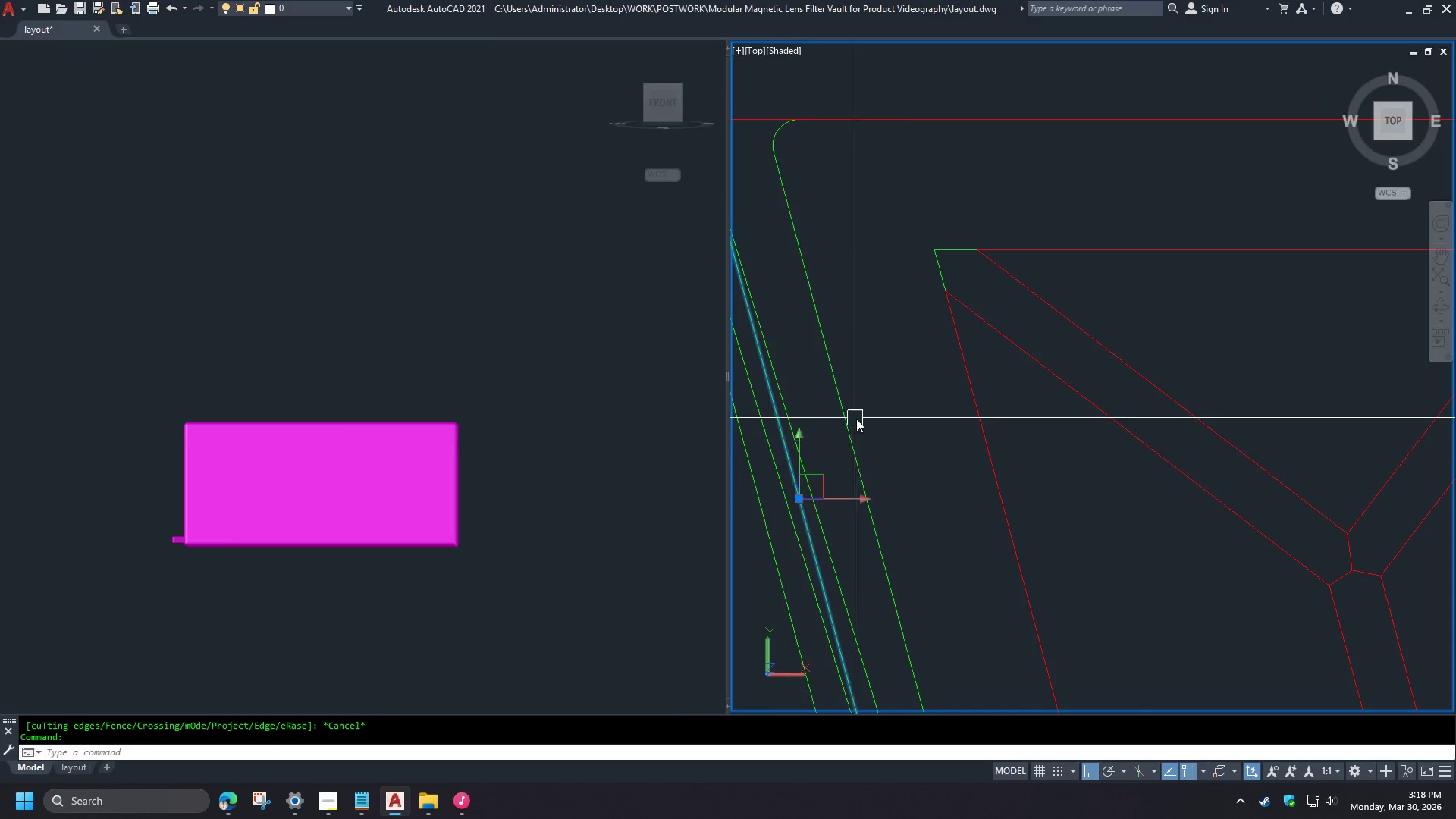 
scroll: coordinate [834, 566], scroll_direction: up, amount: 3.0
 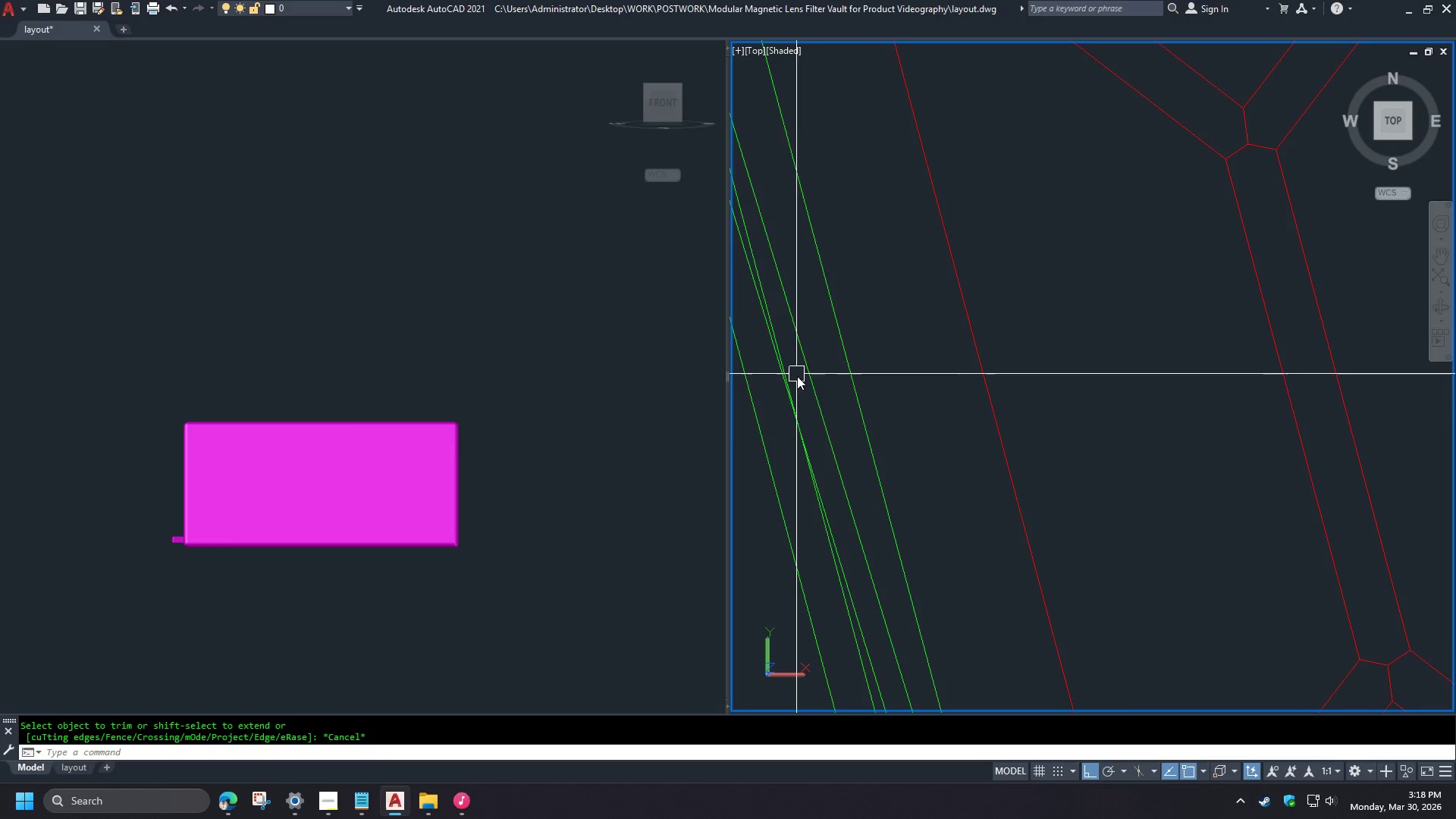 
key(E)
 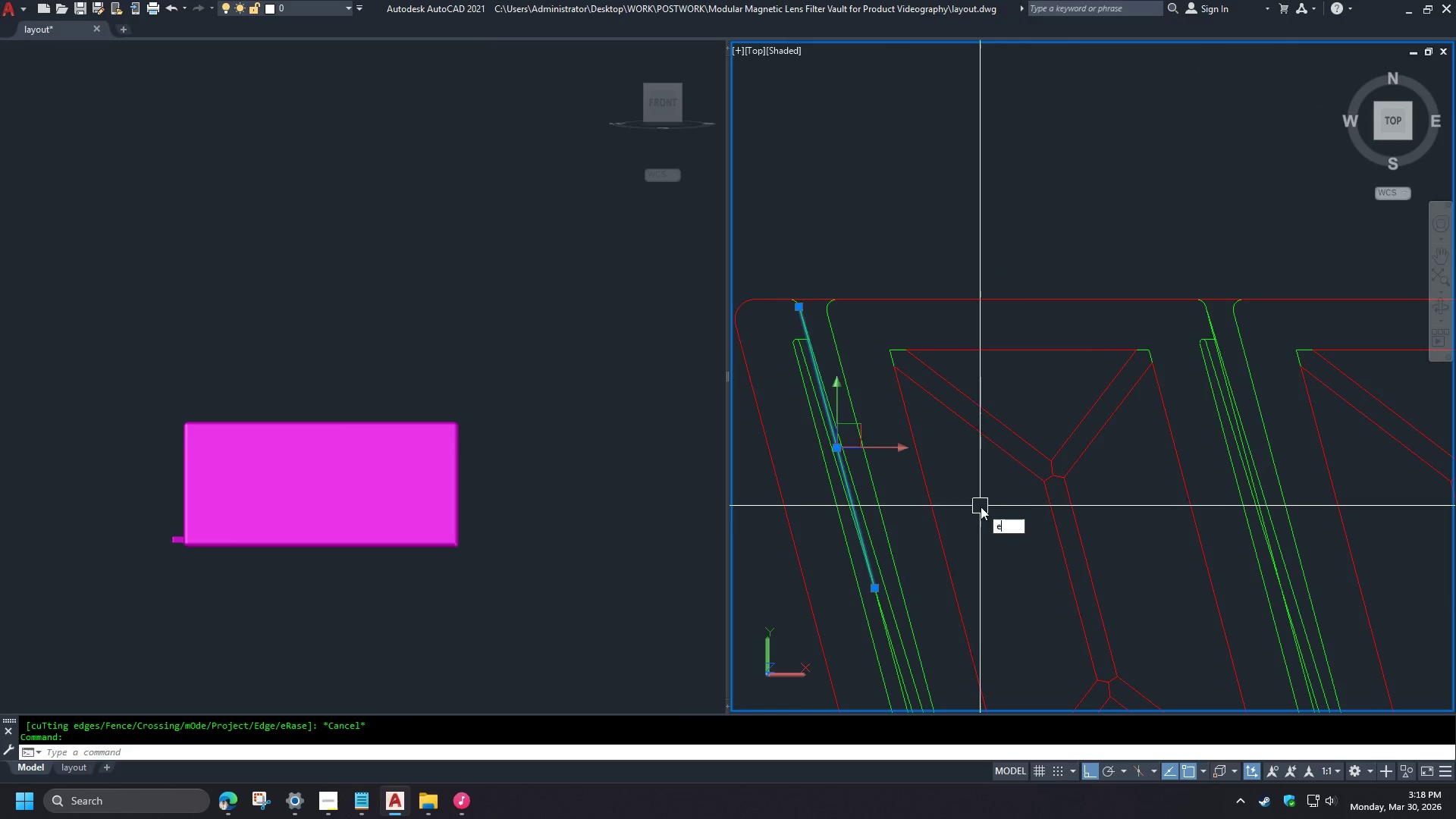 
key(Space)
 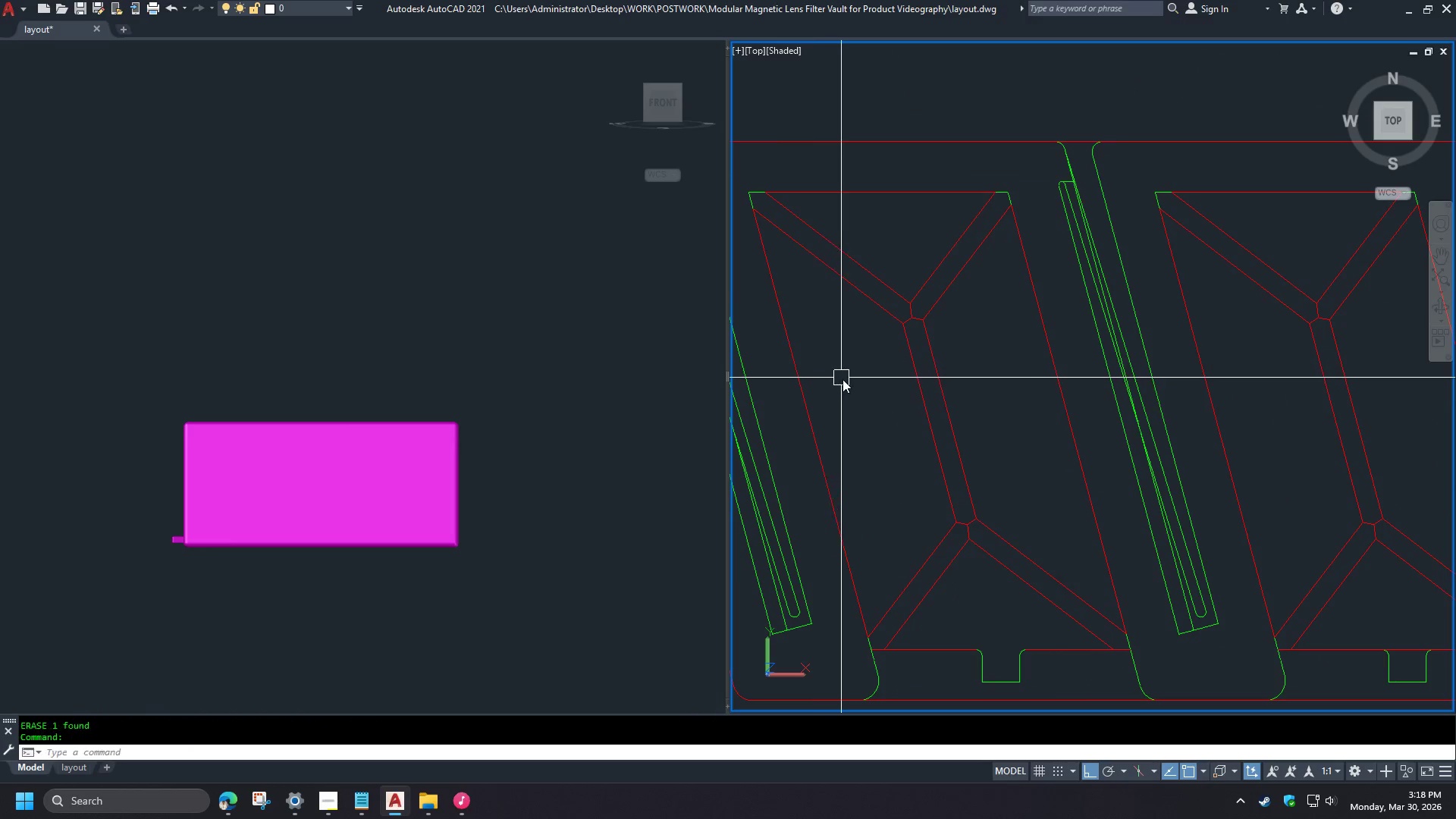 
scroll: coordinate [795, 391], scroll_direction: up, amount: 1.0
 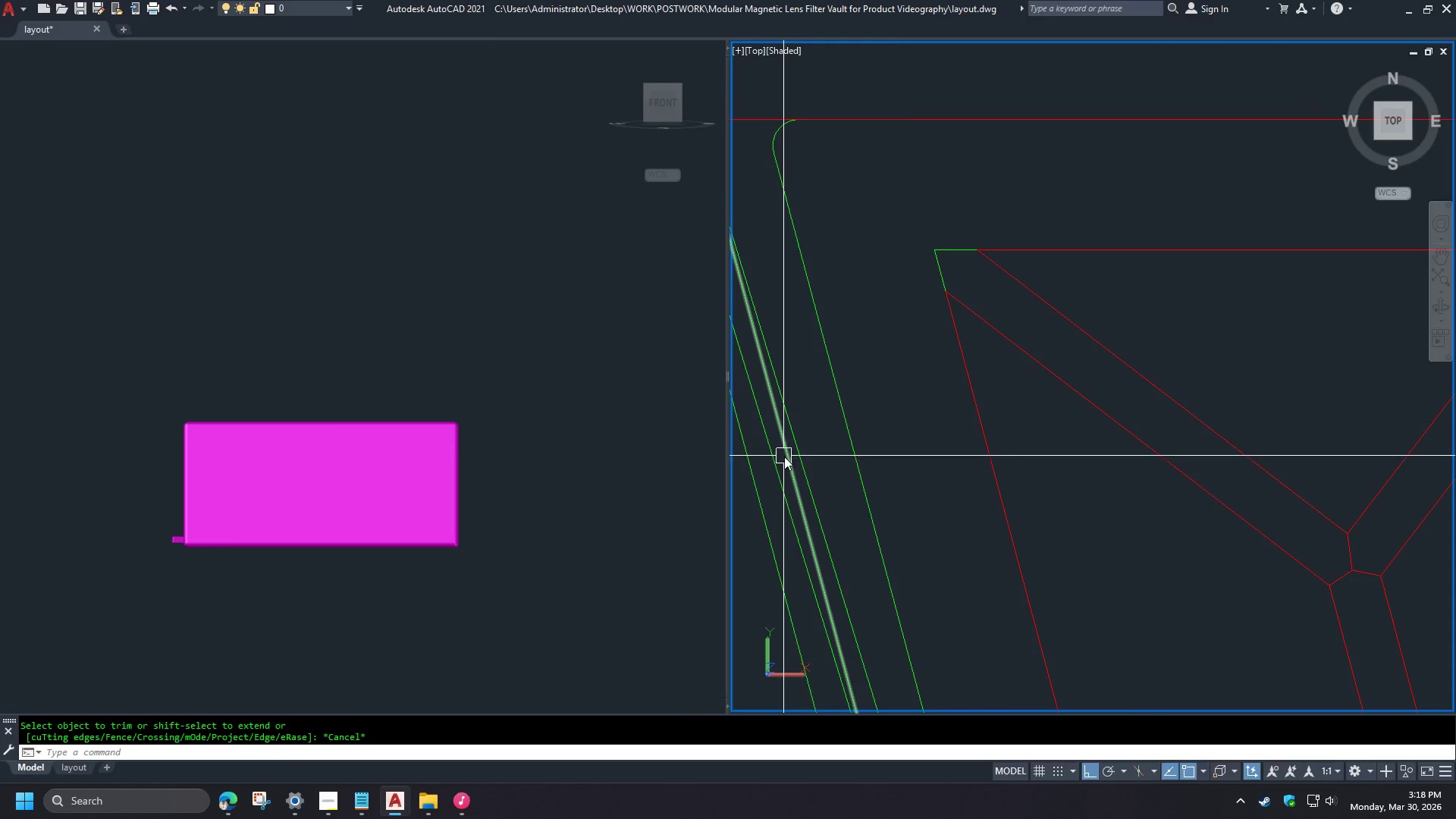 
scroll: coordinate [847, 384], scroll_direction: down, amount: 3.0
 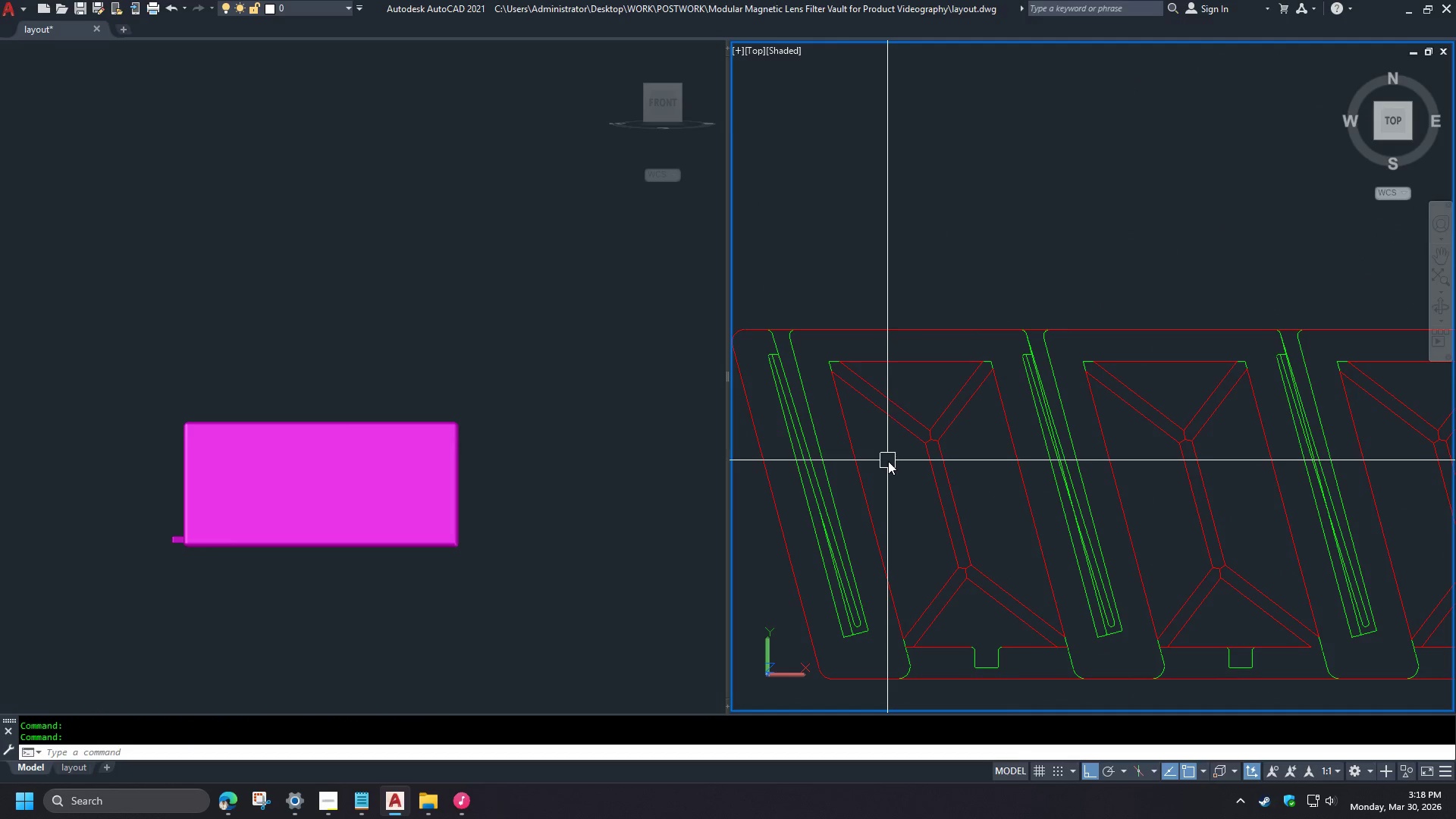 
left_click([843, 425])
 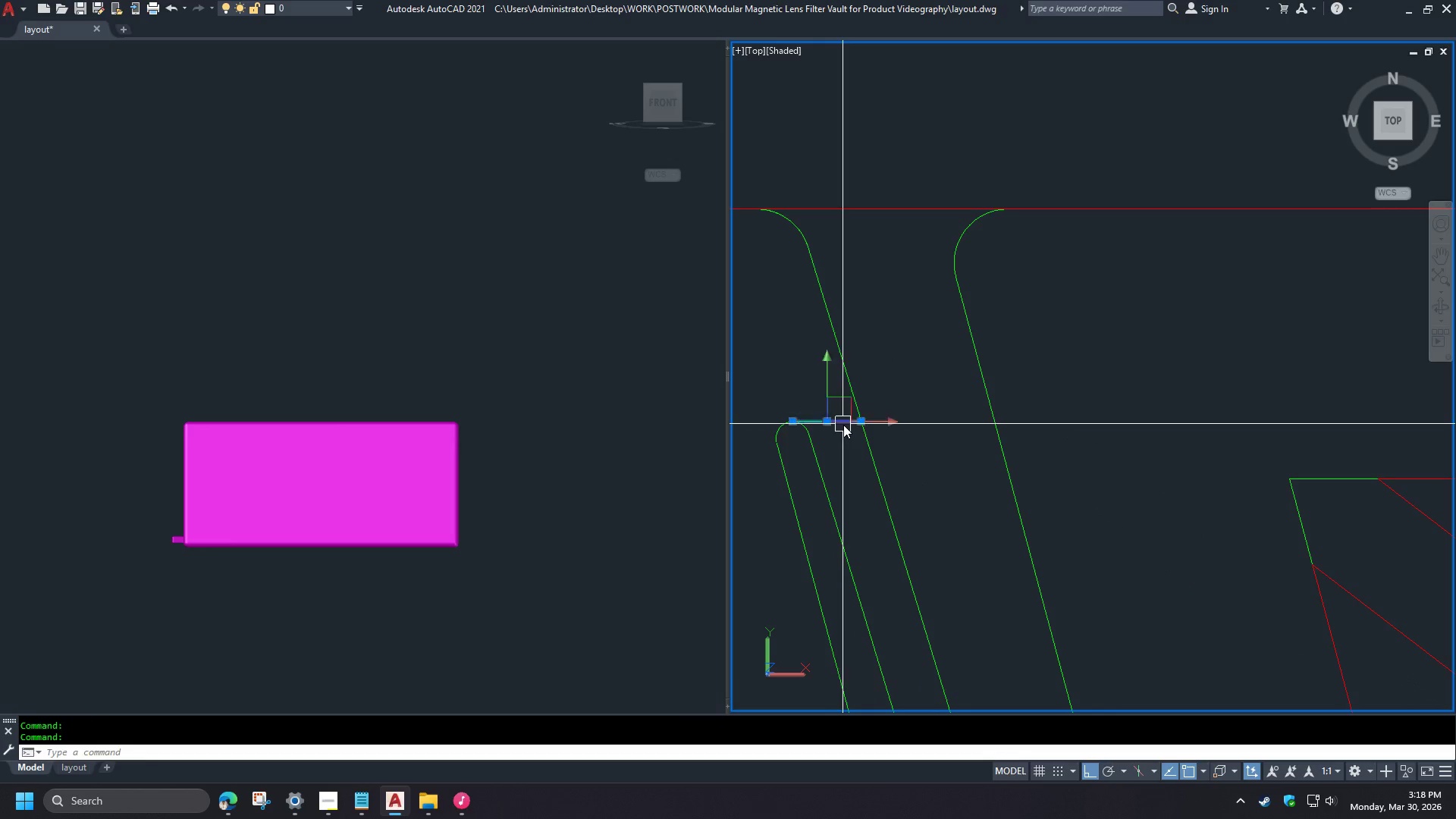 
key(E)
 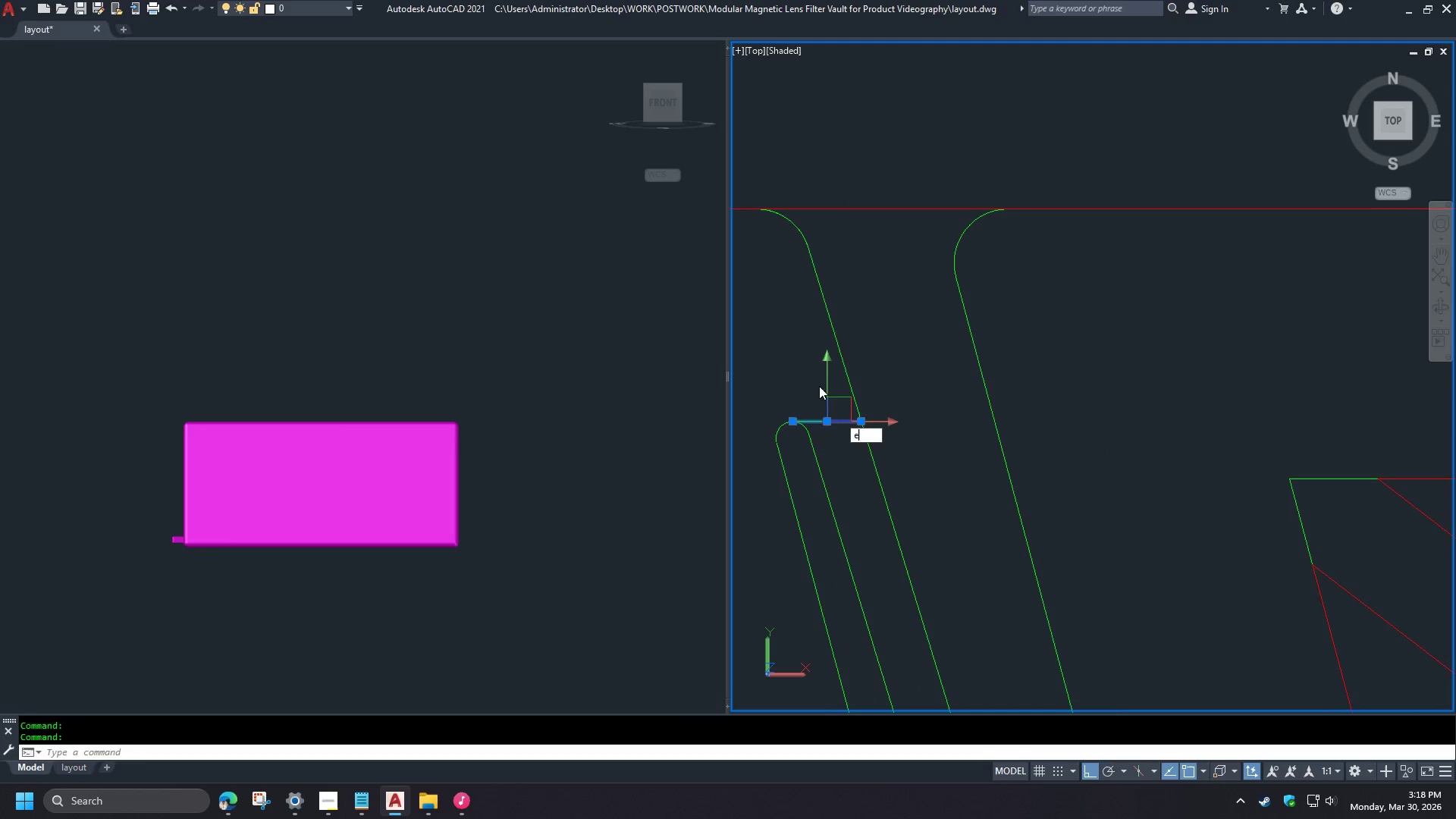 
key(Space)
 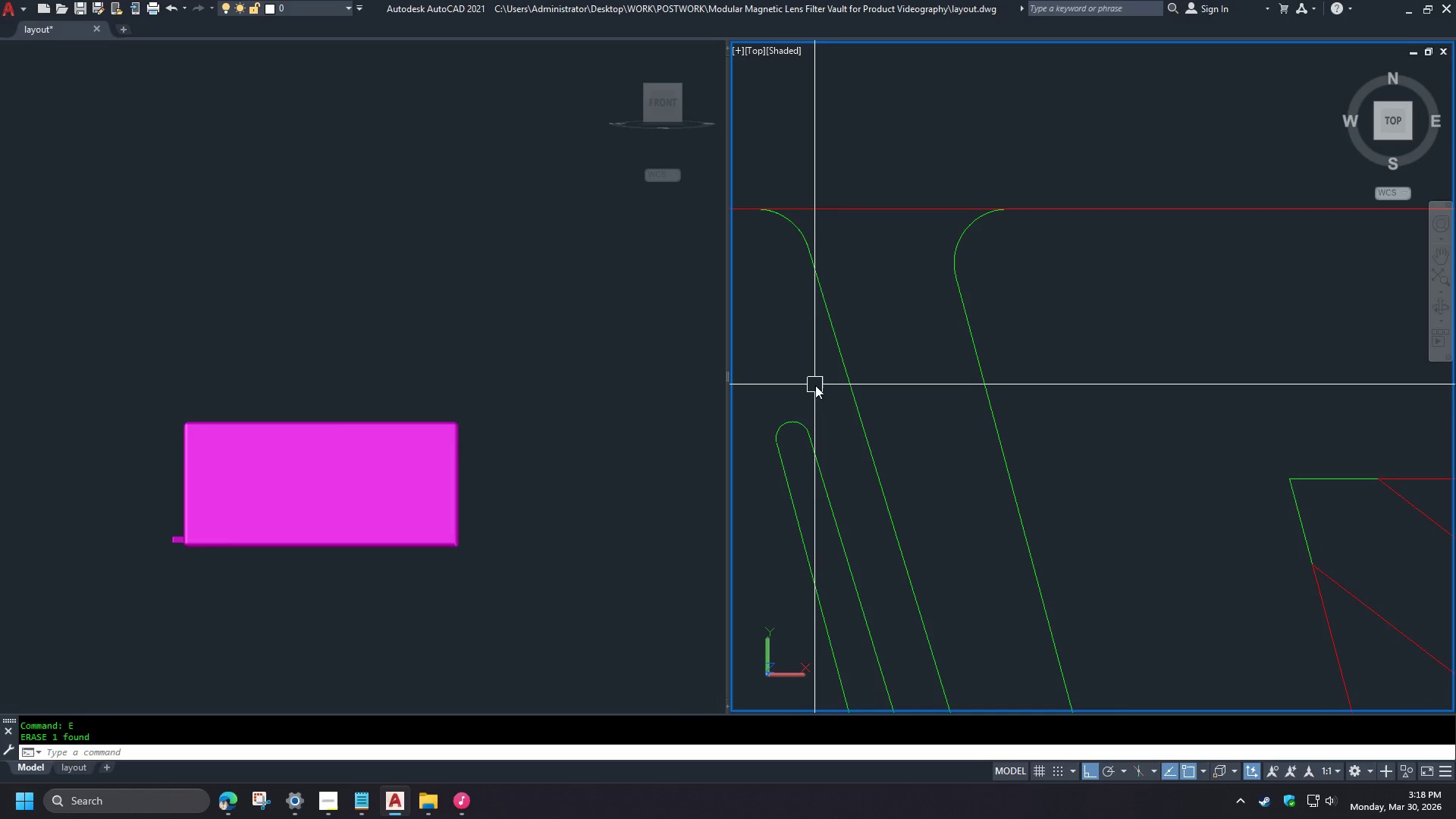 
scroll: coordinate [812, 397], scroll_direction: up, amount: 6.0
 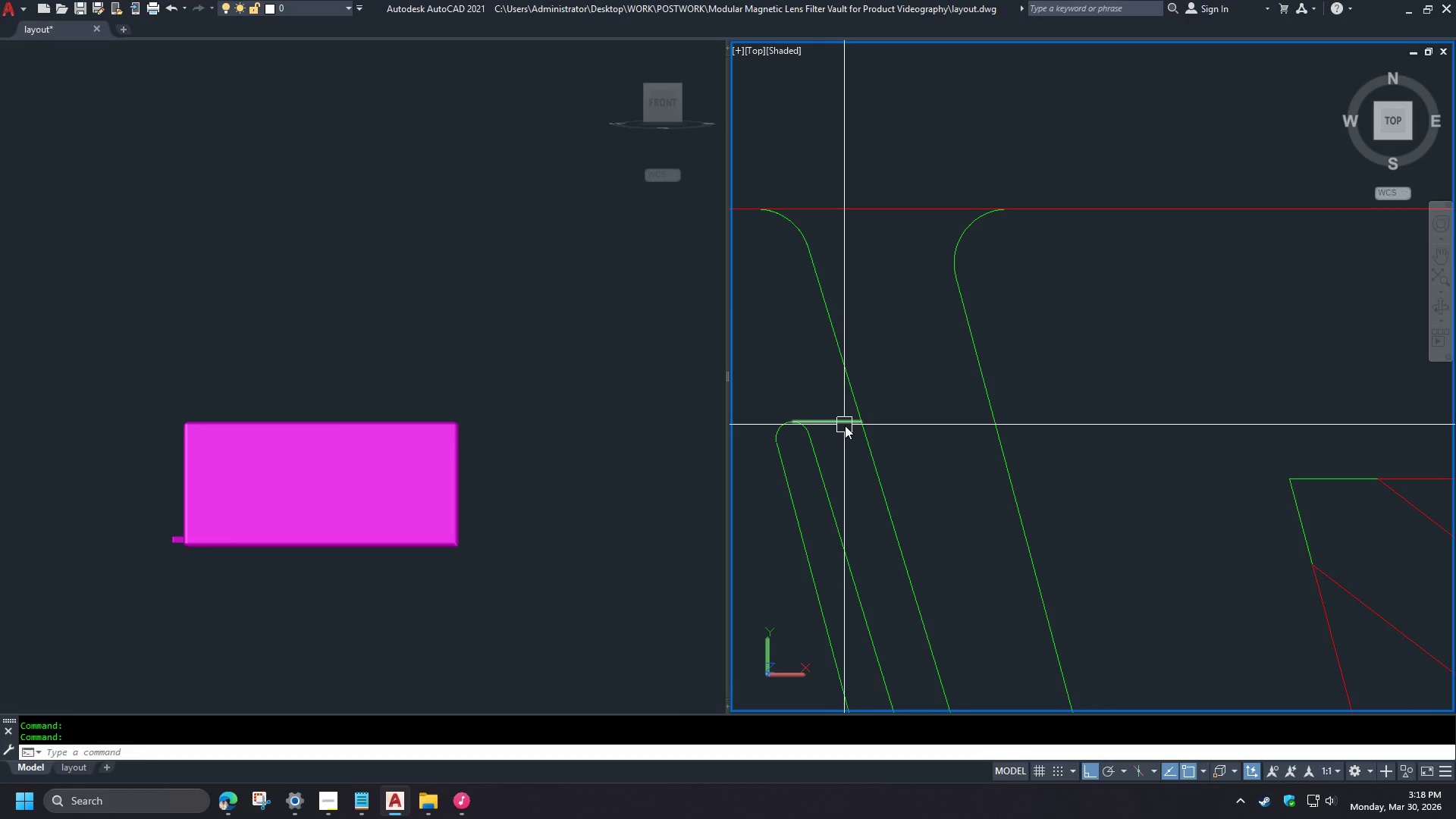 
scroll: coordinate [838, 343], scroll_direction: down, amount: 5.0
 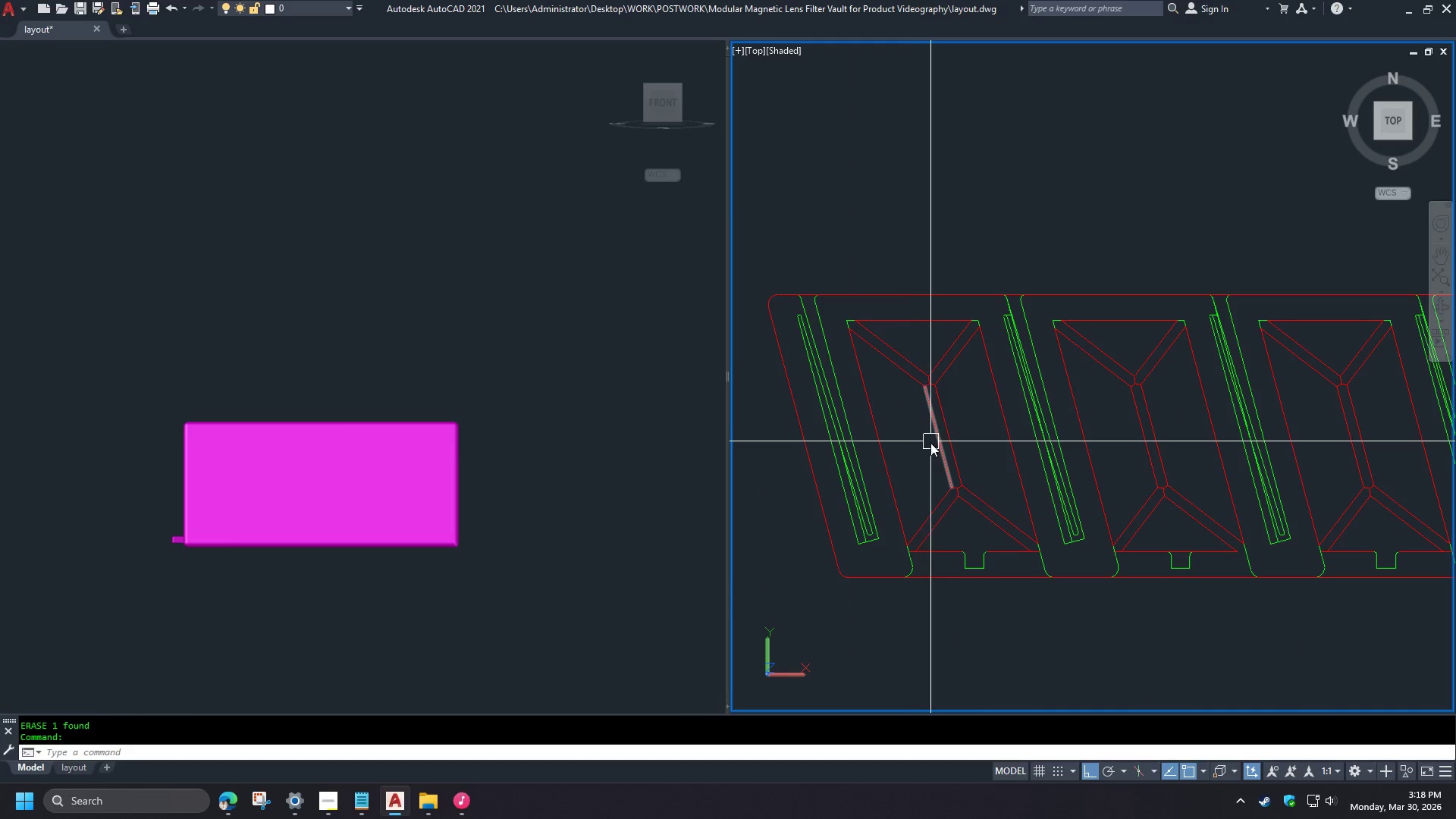 
scroll: coordinate [912, 441], scroll_direction: up, amount: 1.0
 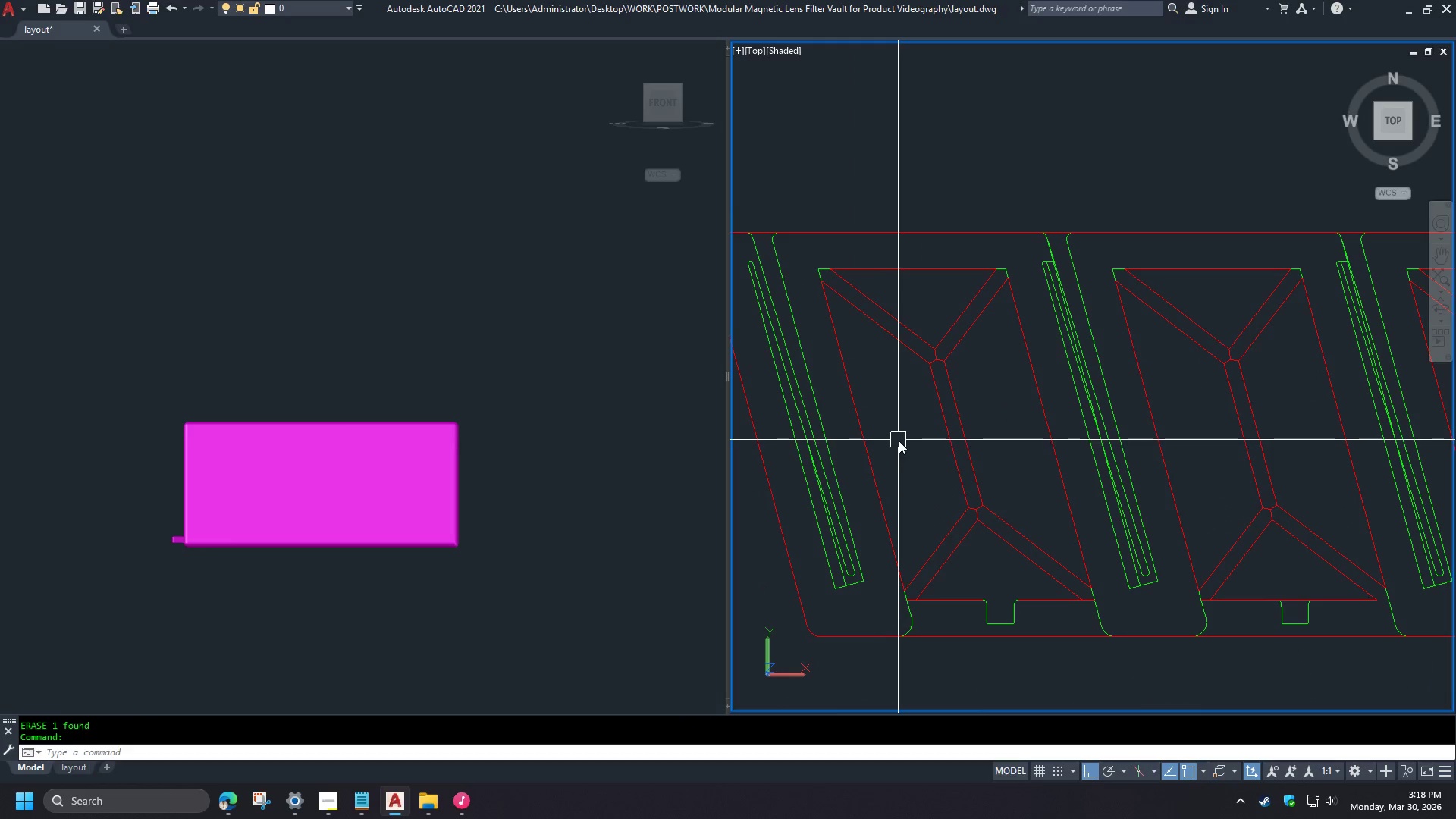 
wait(8.94)
 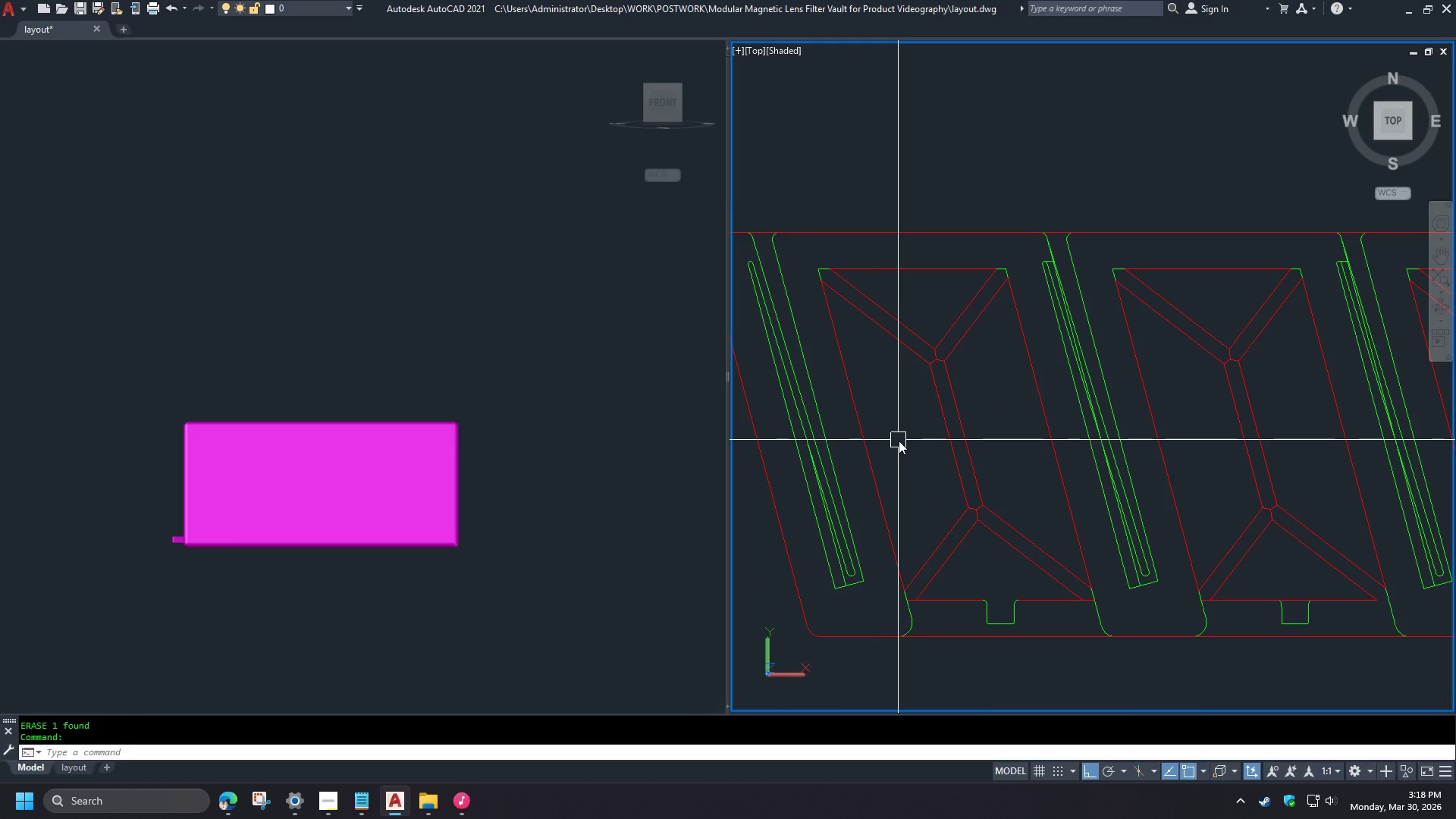 
scroll: coordinate [960, 289], scroll_direction: down, amount: 5.0
 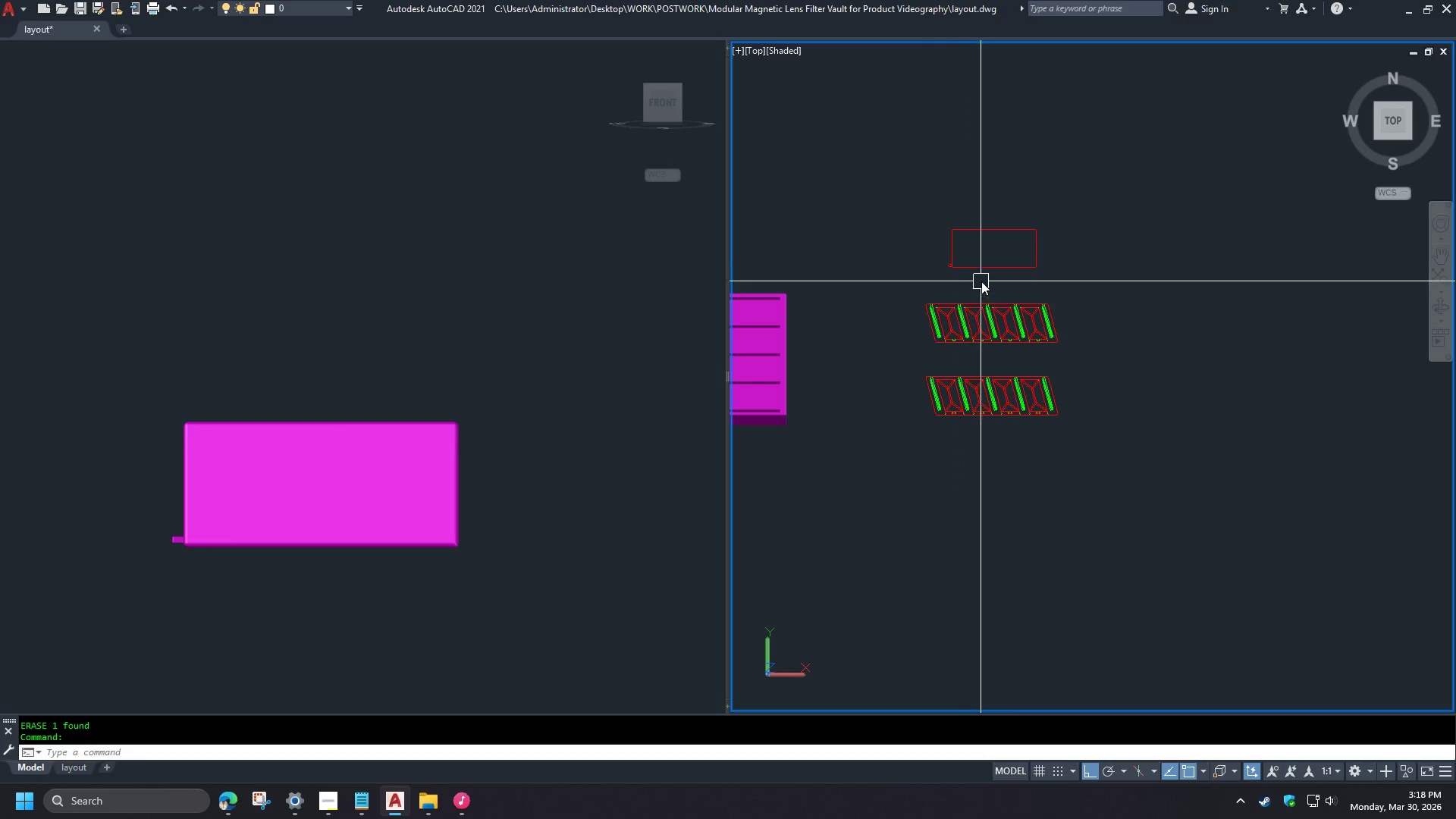 
left_click([536, 398])
 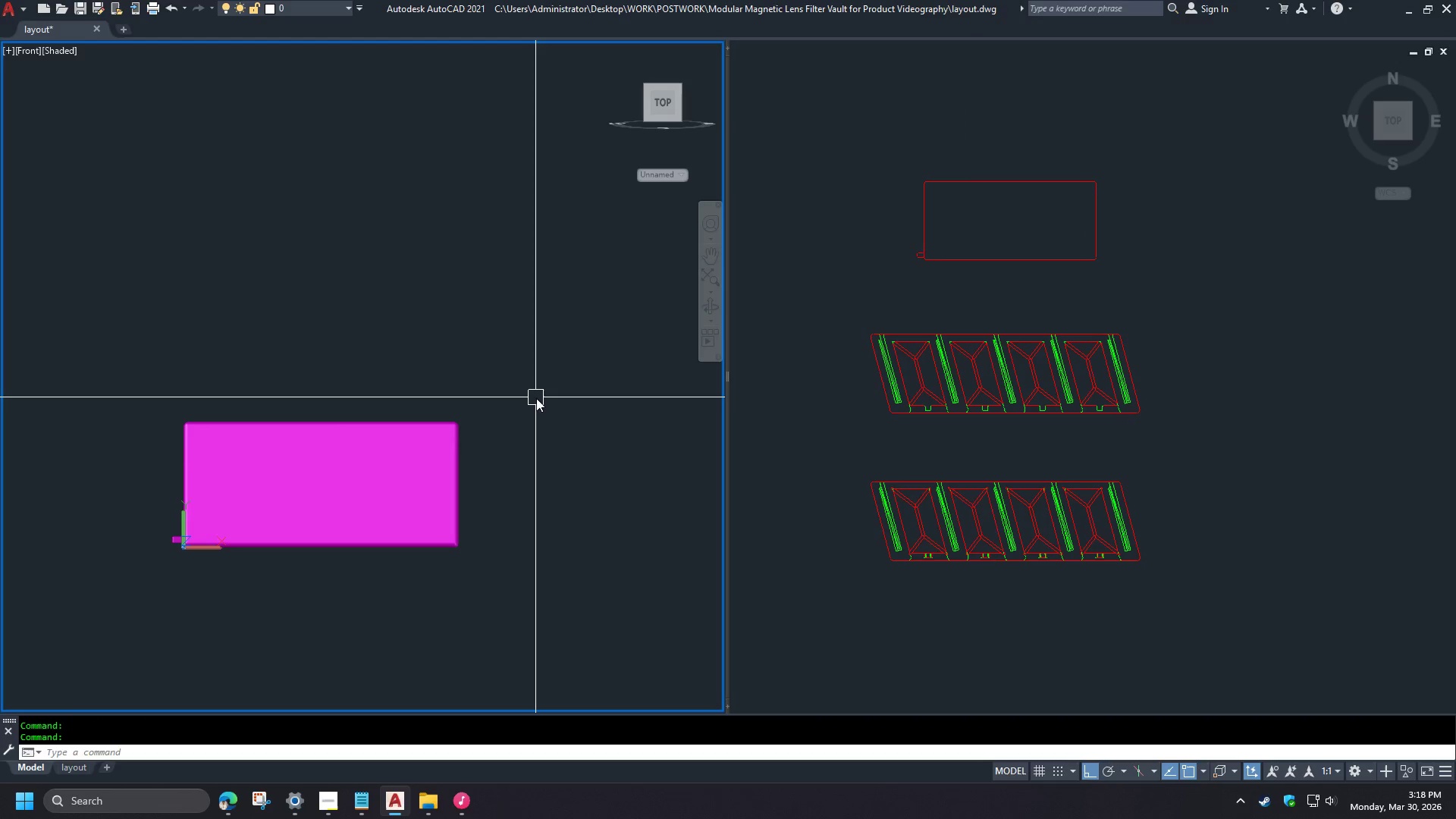 
scroll: coordinate [980, 277], scroll_direction: up, amount: 2.0
 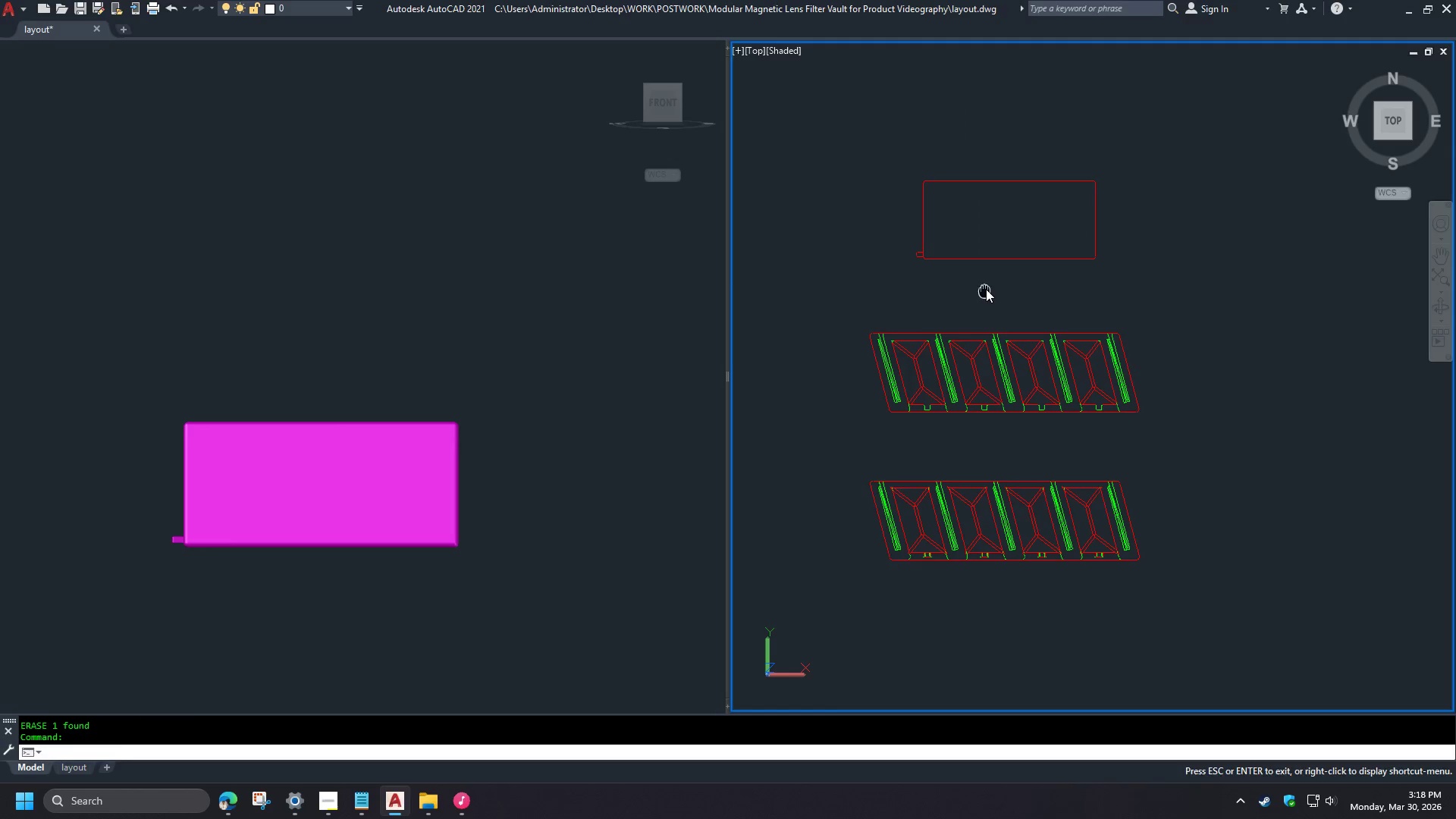 
type(fl)
 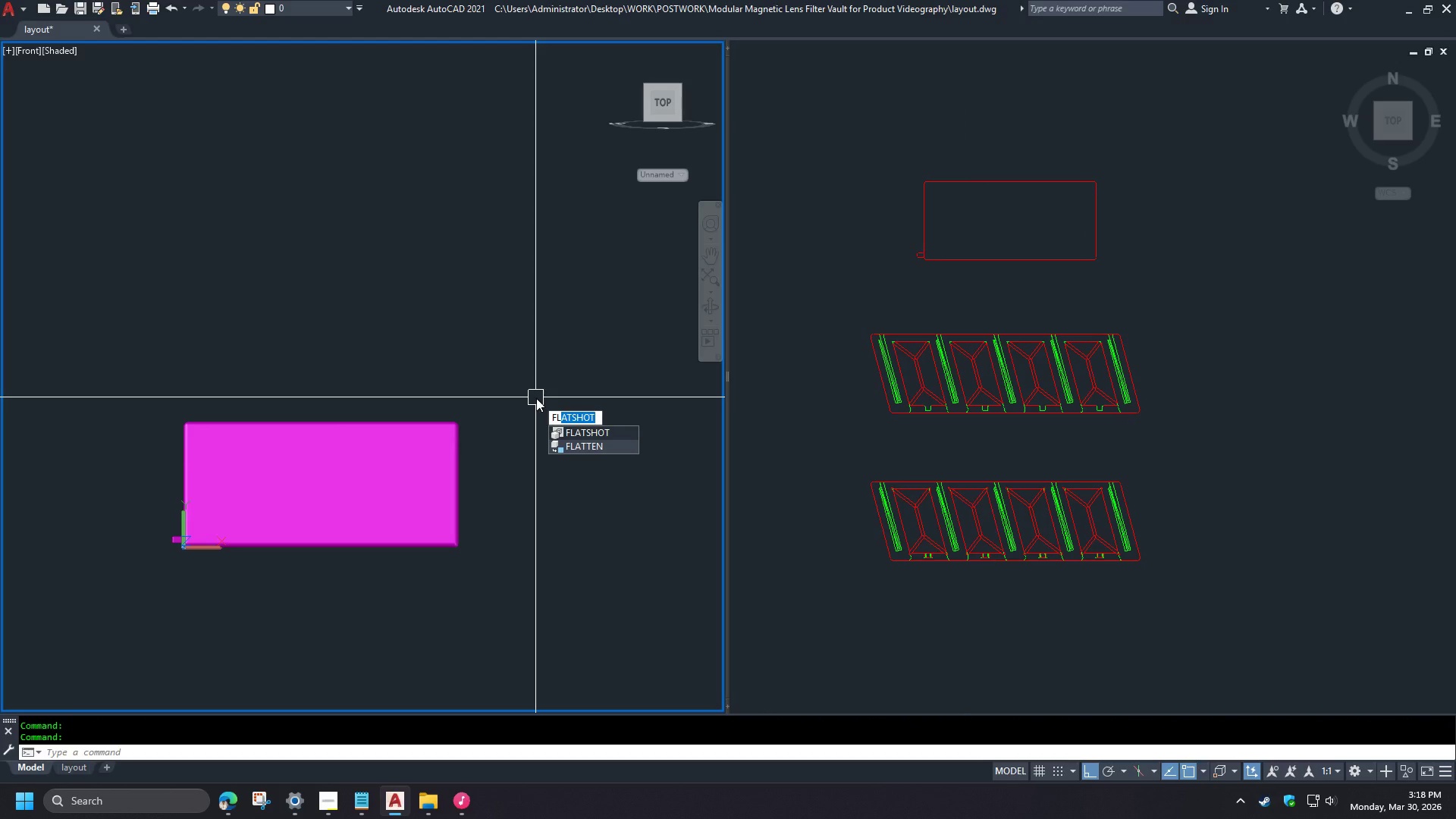 
key(Space)
 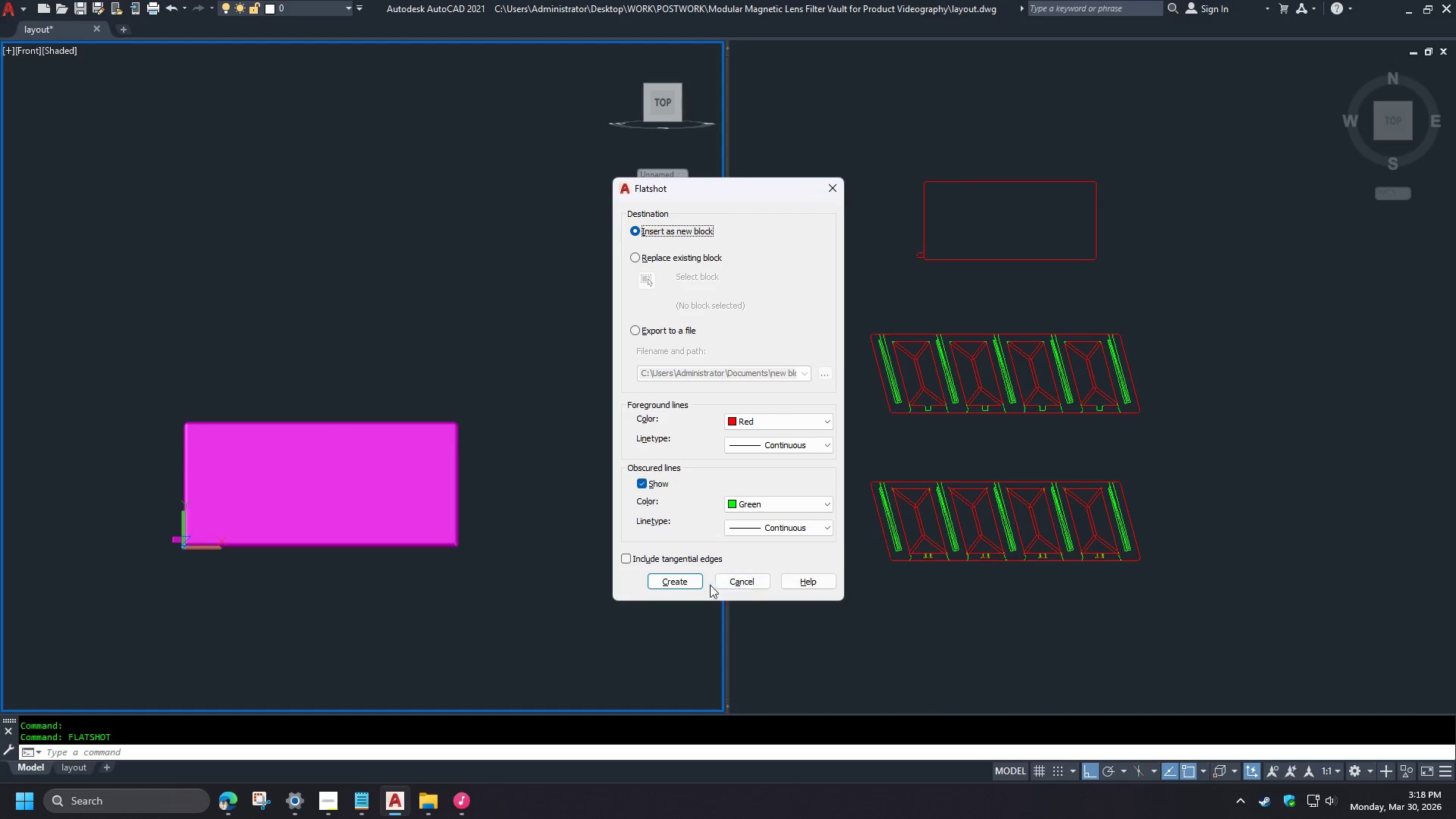 
left_click([669, 582])
 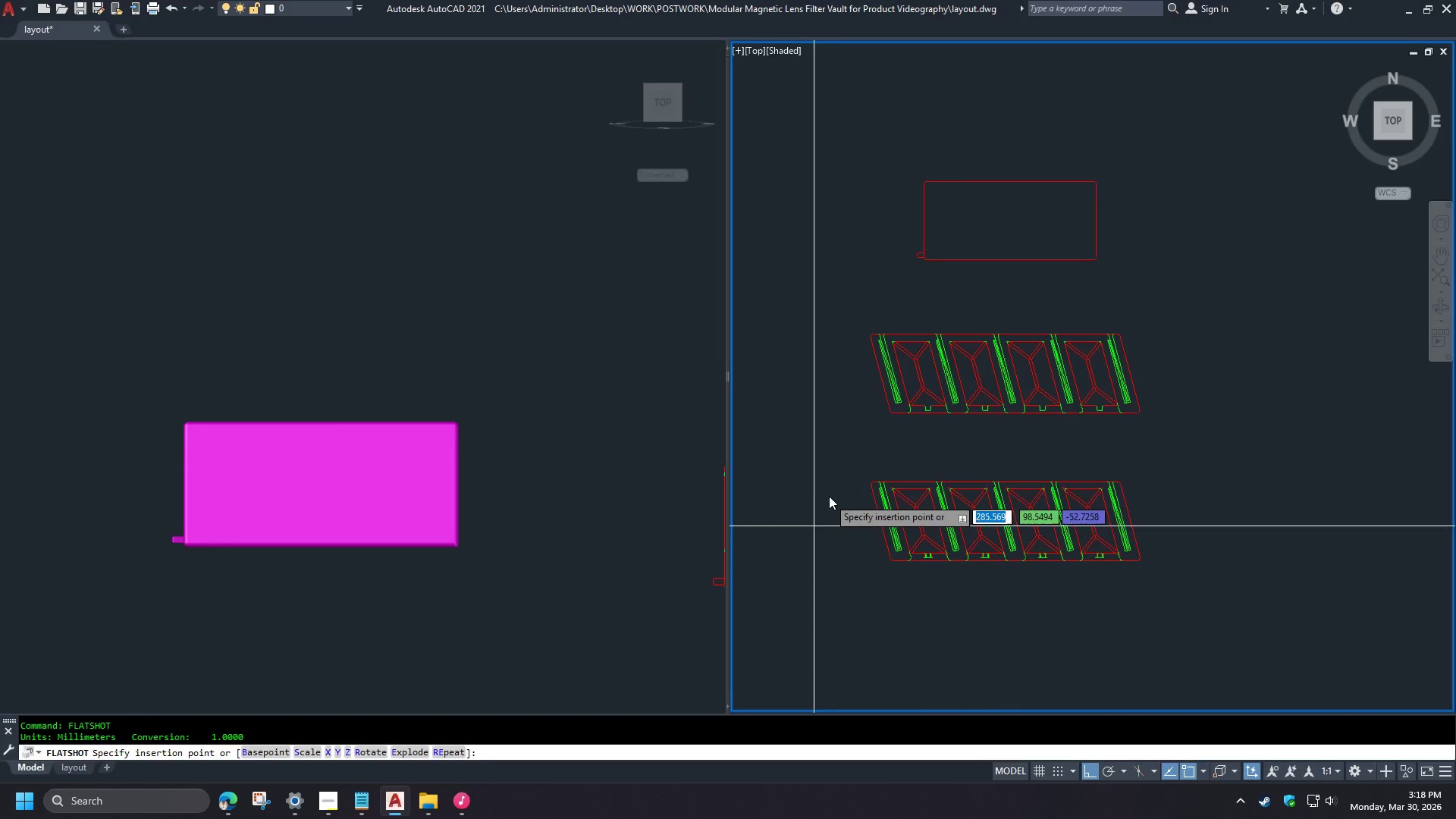 
left_click([833, 494])
 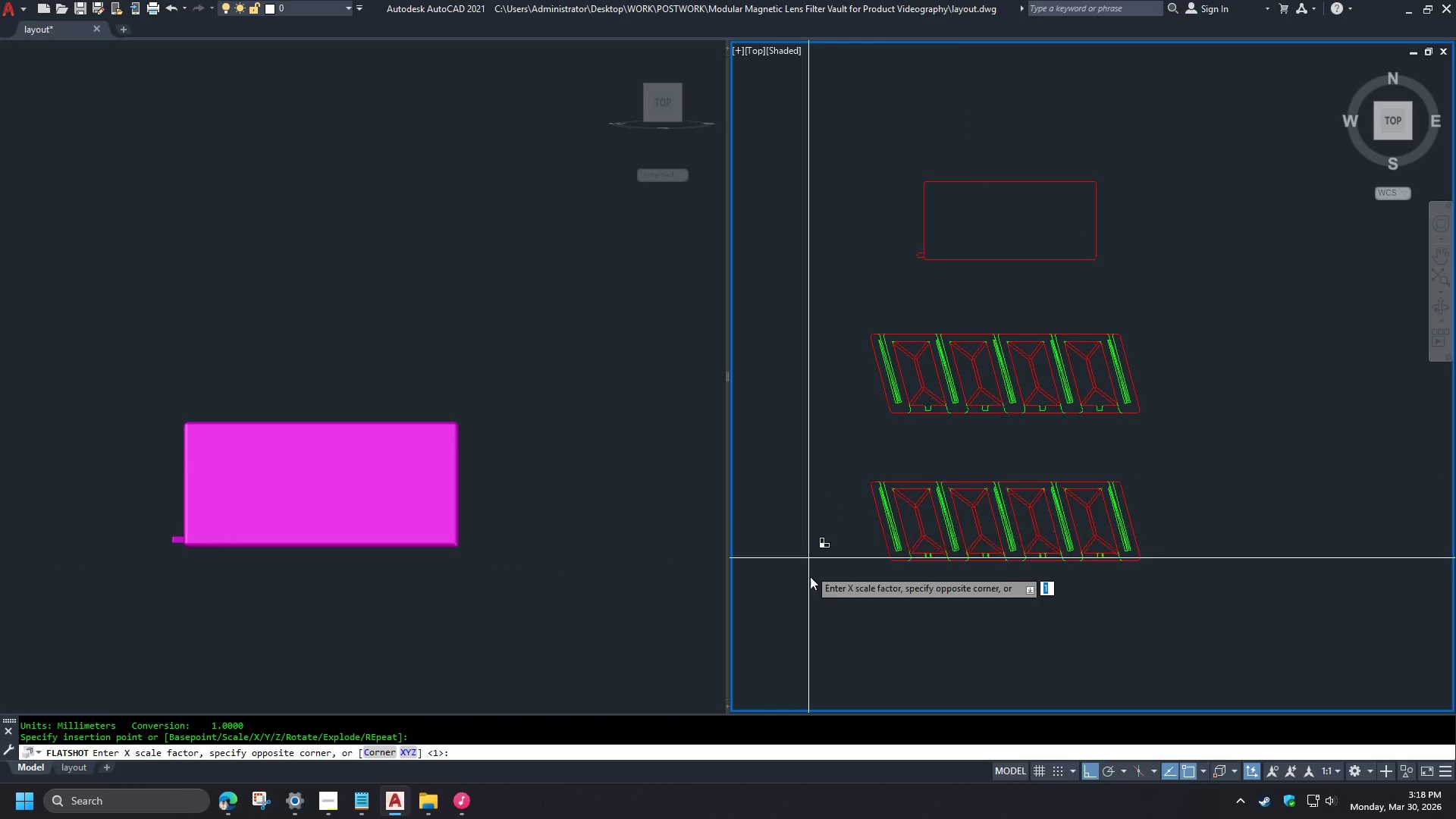 
left_click([589, 453])
 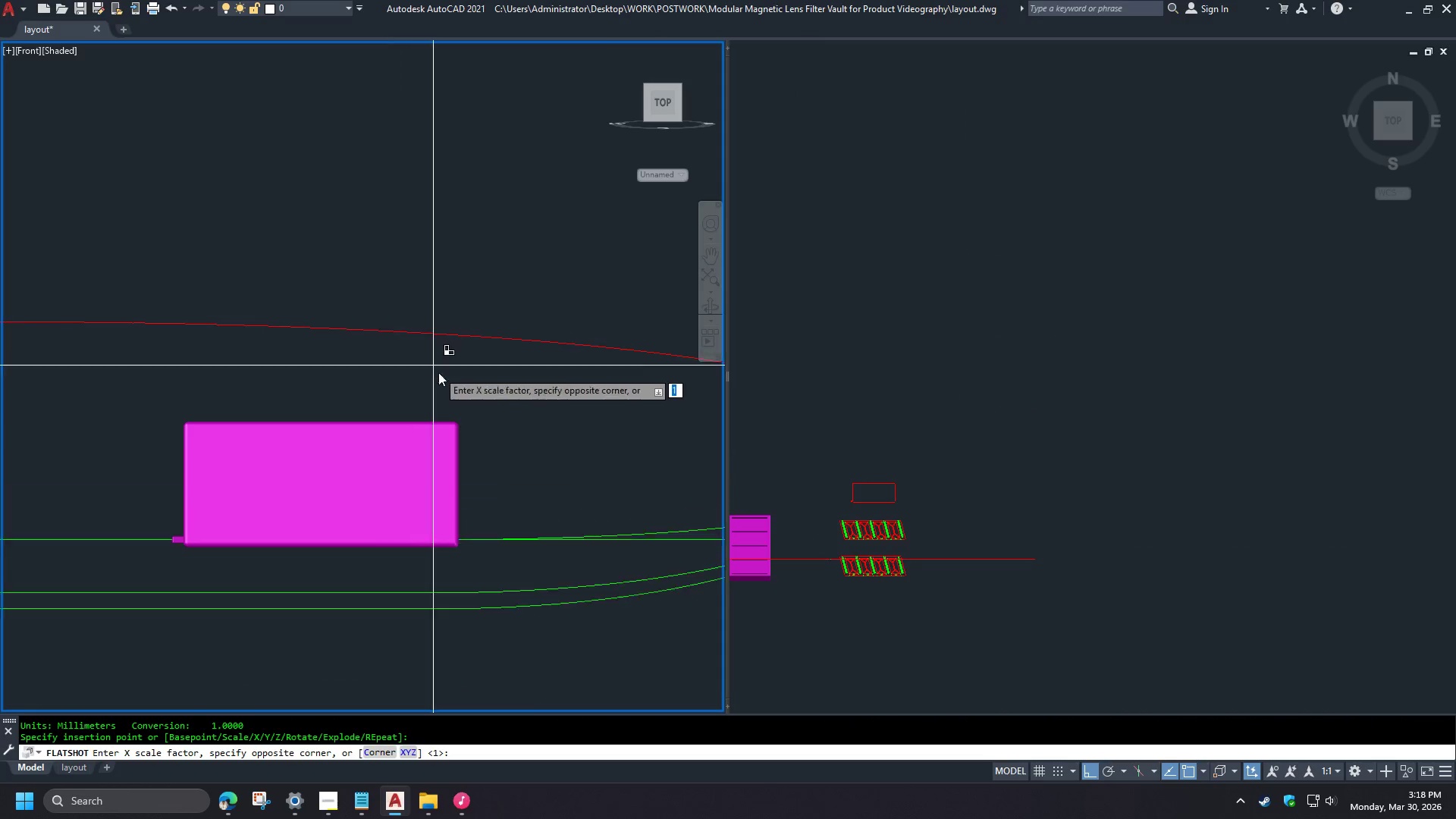 
key(Escape)
 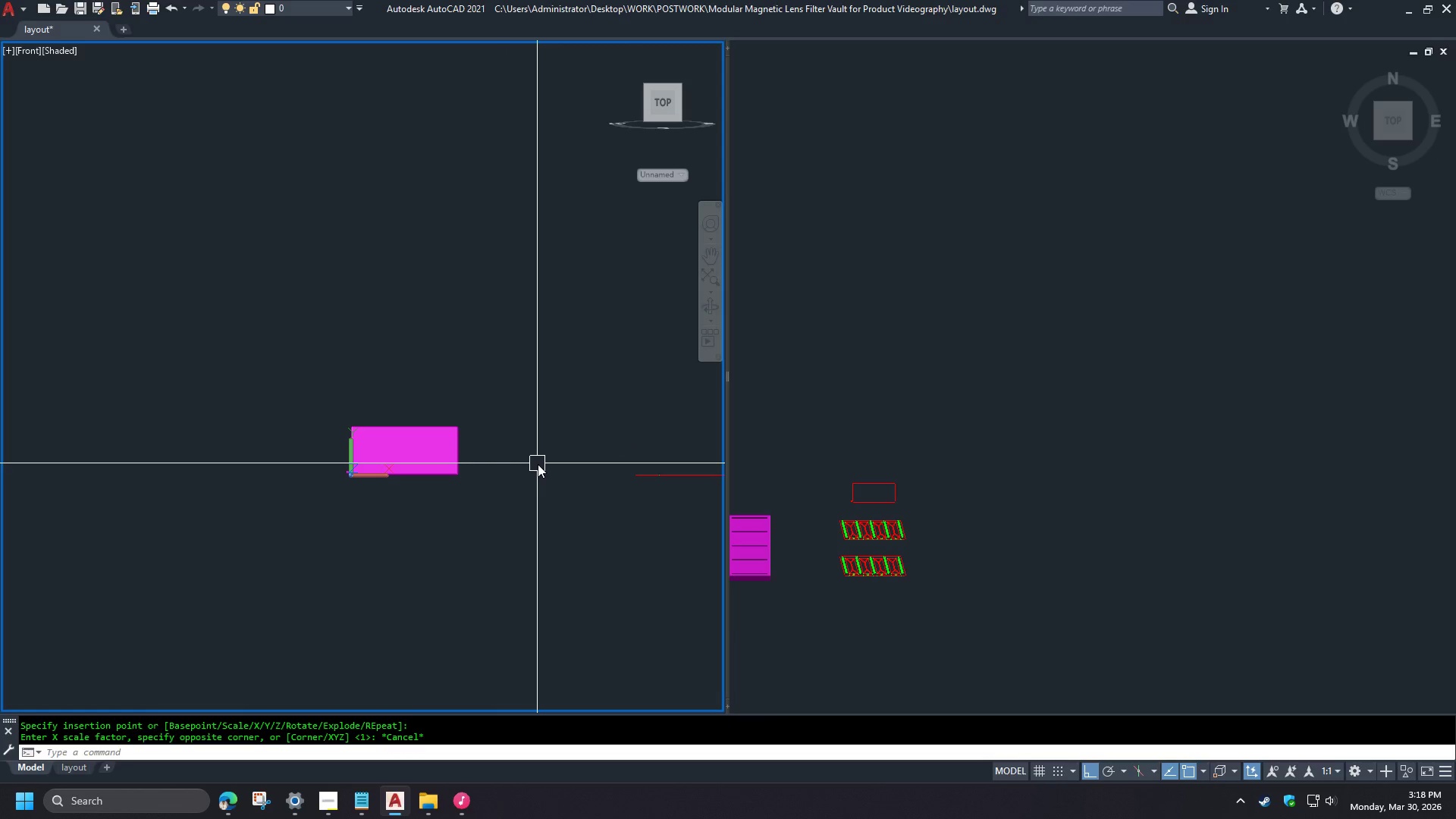 
scroll: coordinate [844, 582], scroll_direction: down, amount: 3.0
 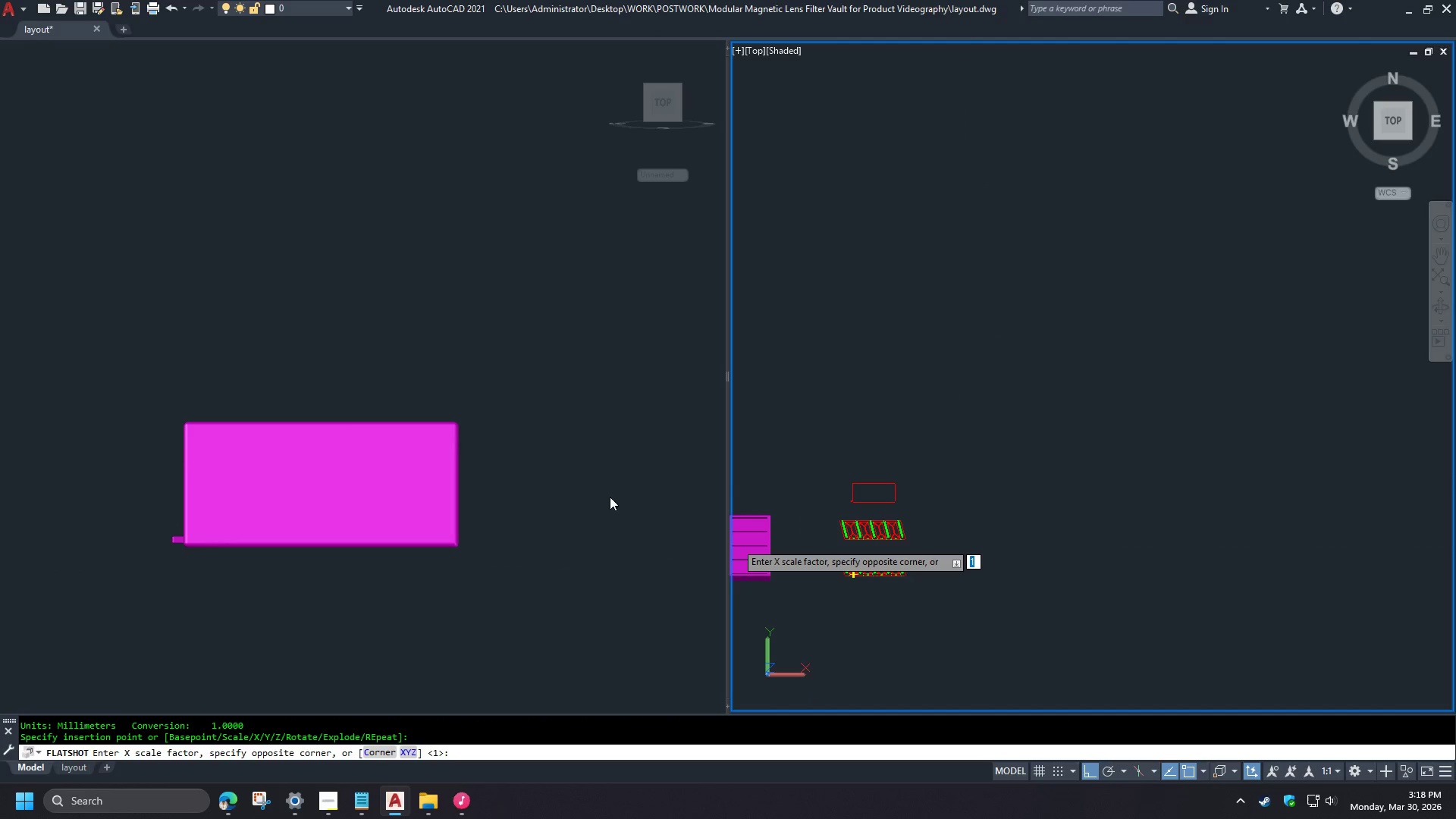 
hold_key(key=ControlLeft, duration=0.66)
 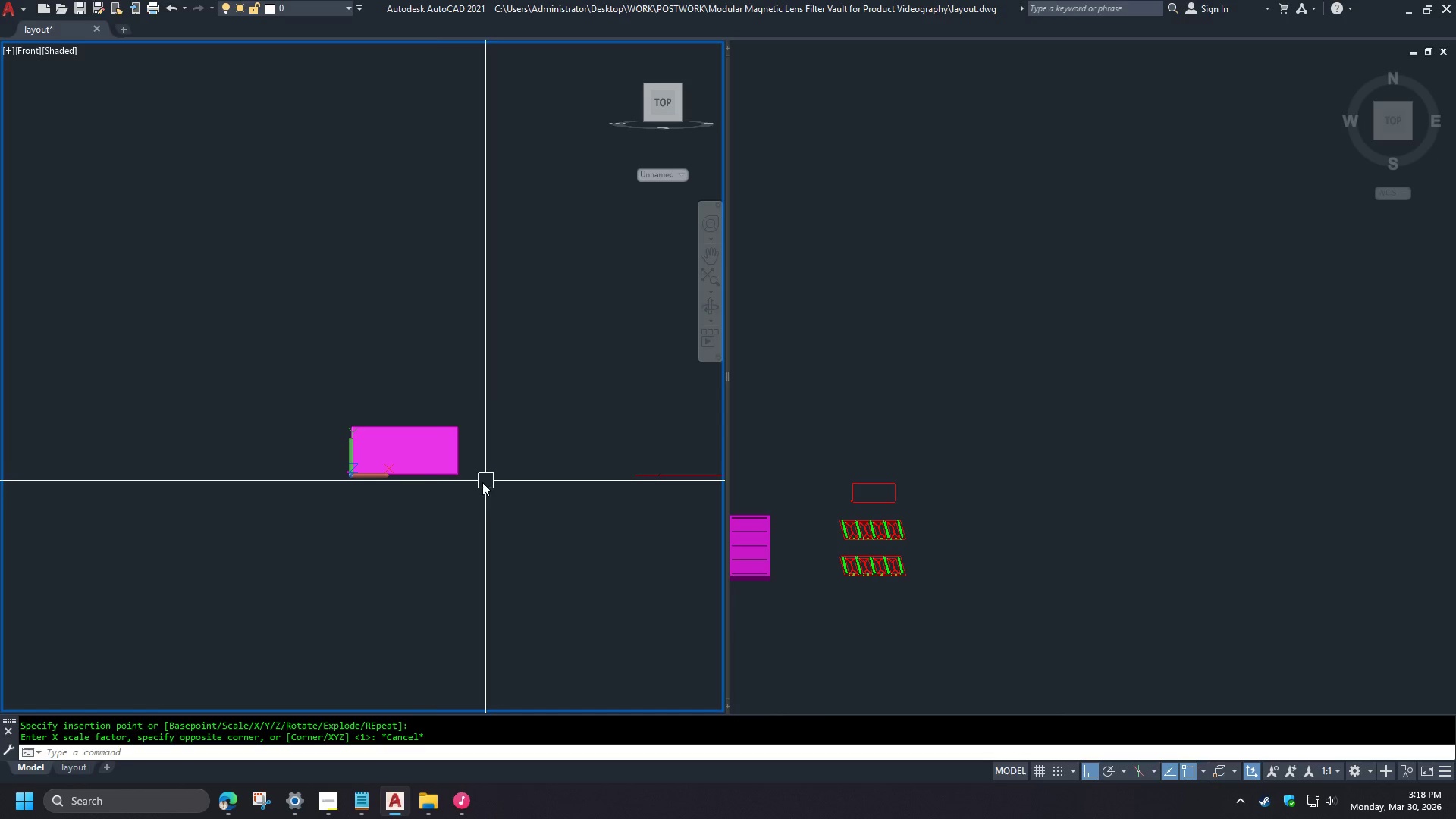 
scroll: coordinate [464, 432], scroll_direction: down, amount: 2.0
 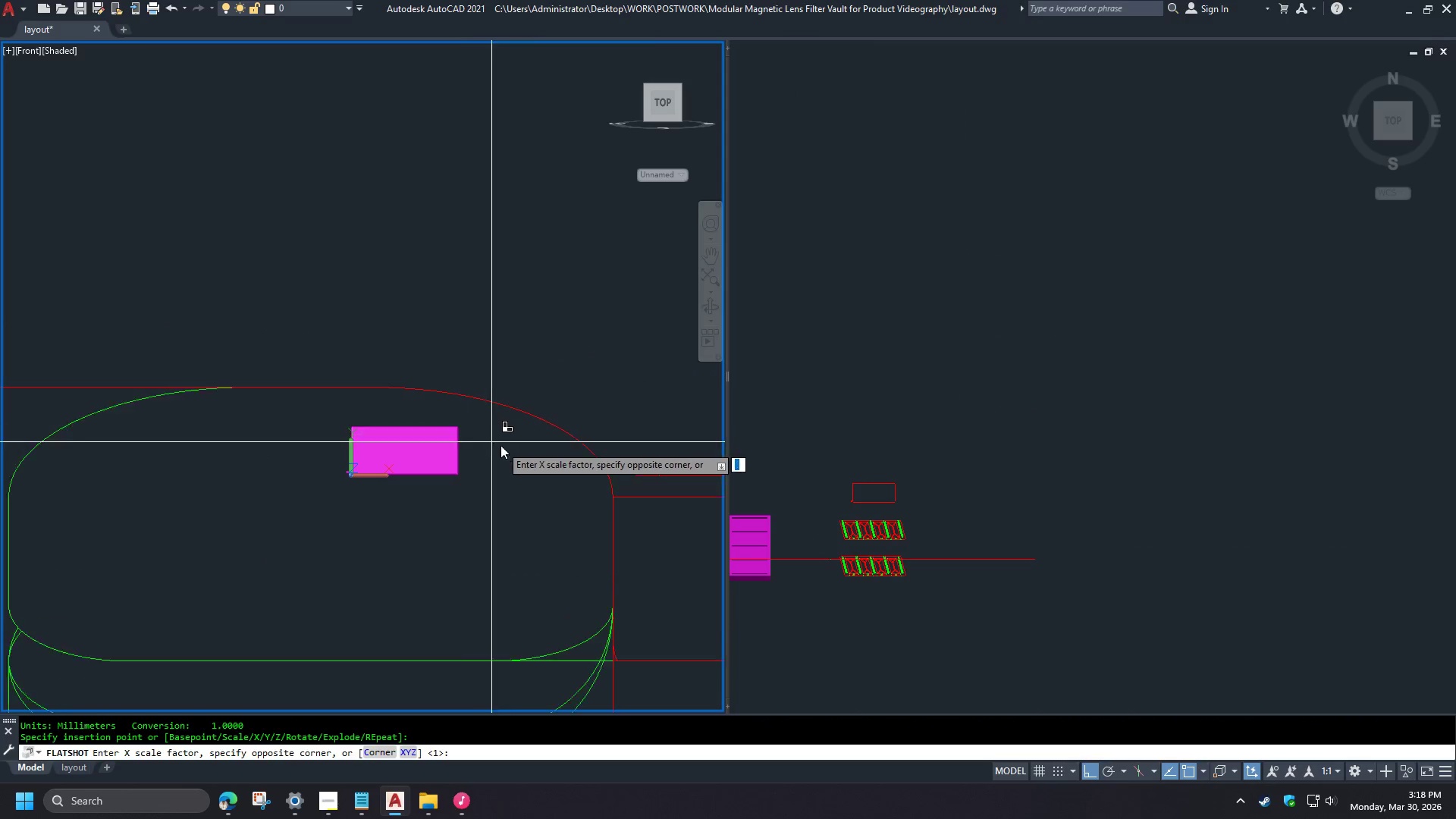 
type(fl)
 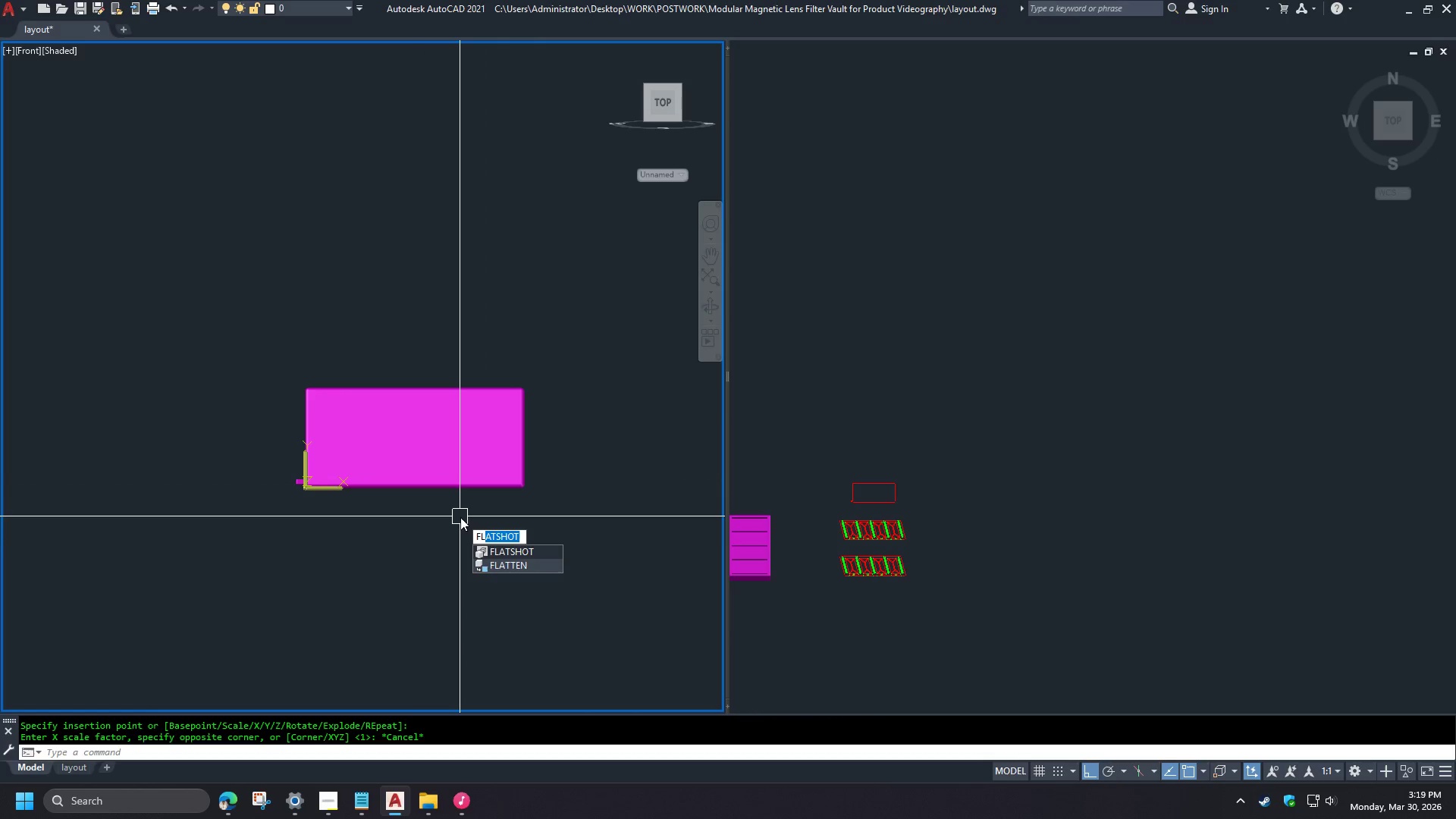 
key(Space)
 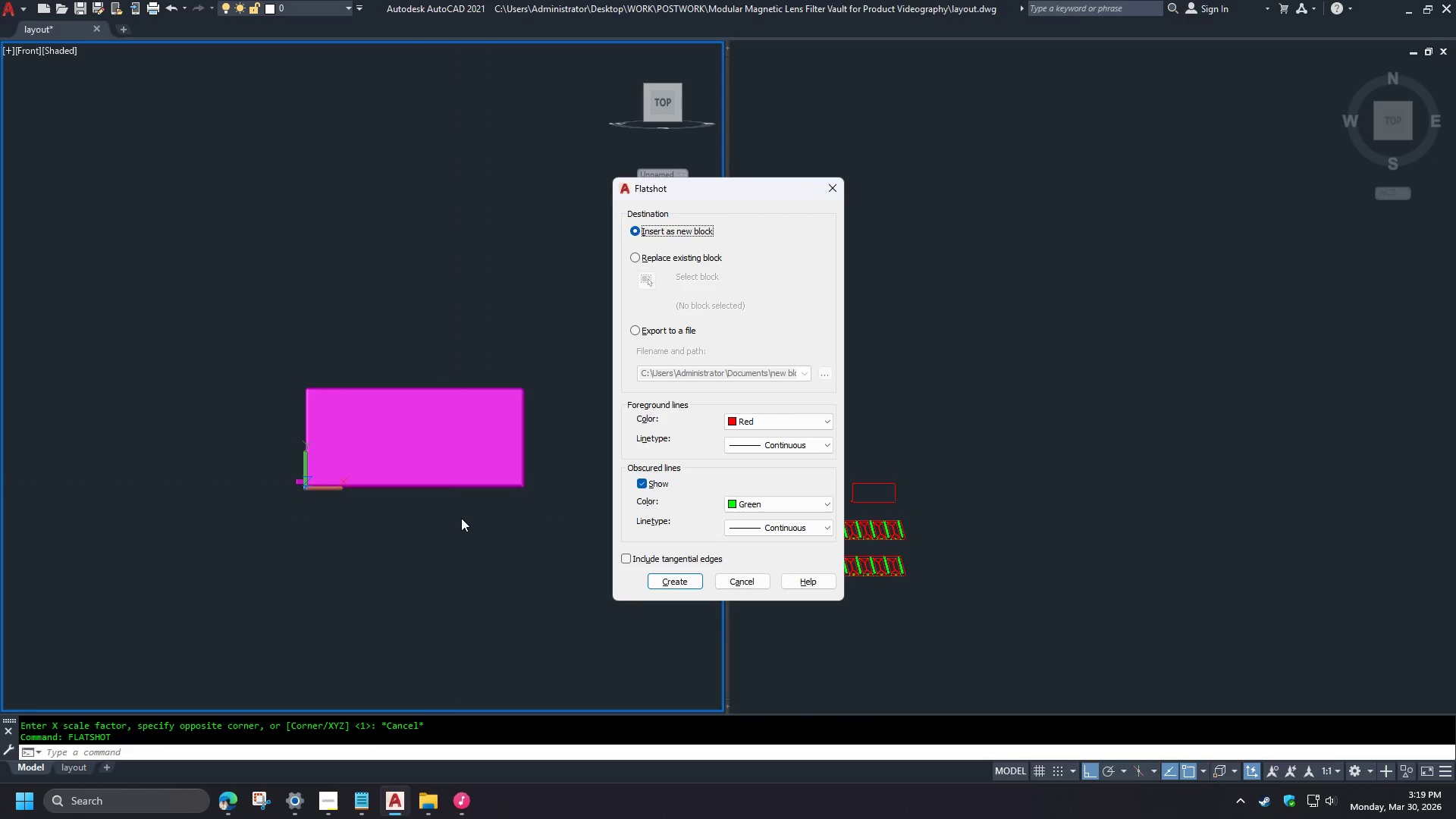 
scroll: coordinate [395, 464], scroll_direction: up, amount: 2.0
 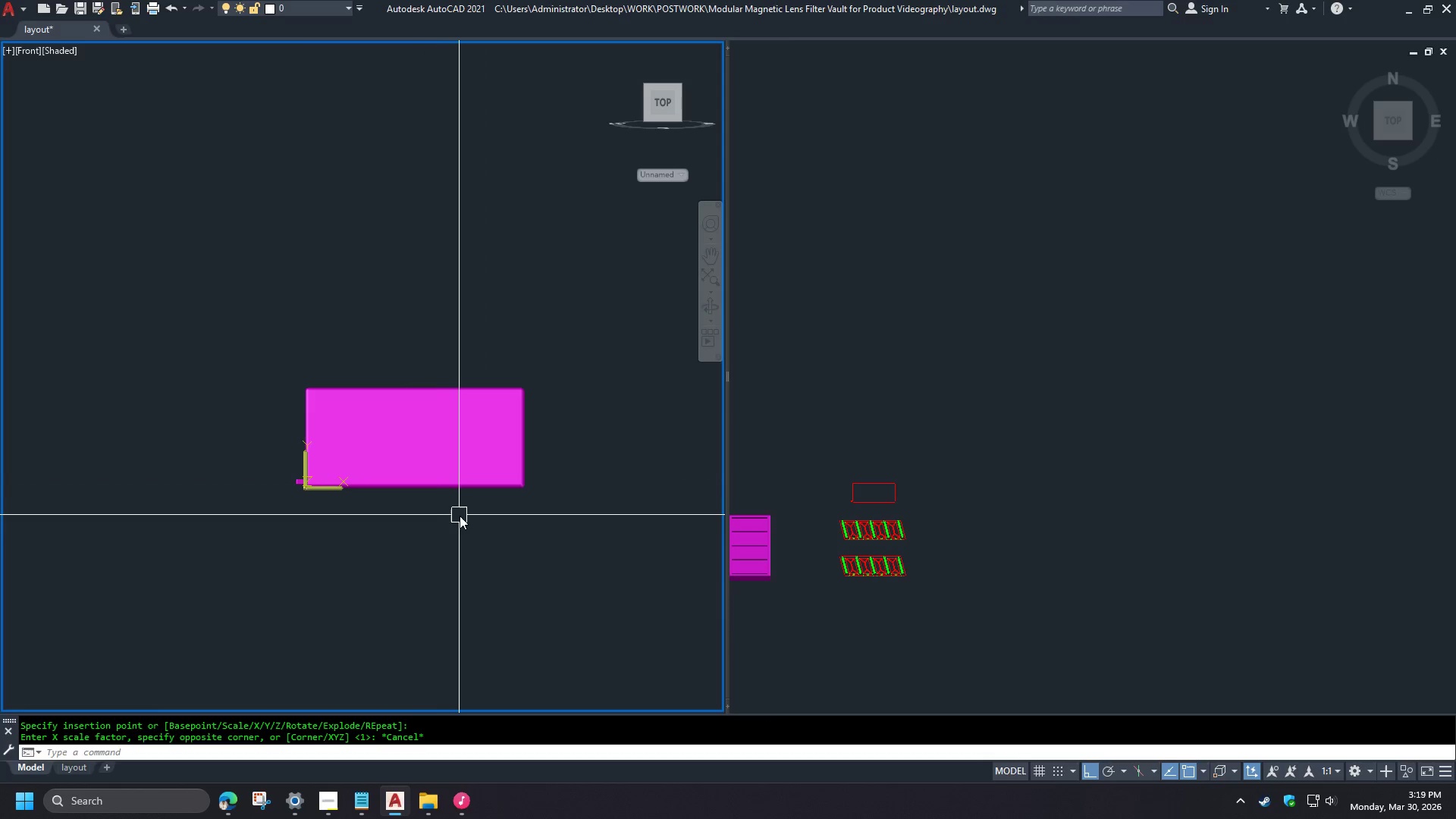 
key(Space)
 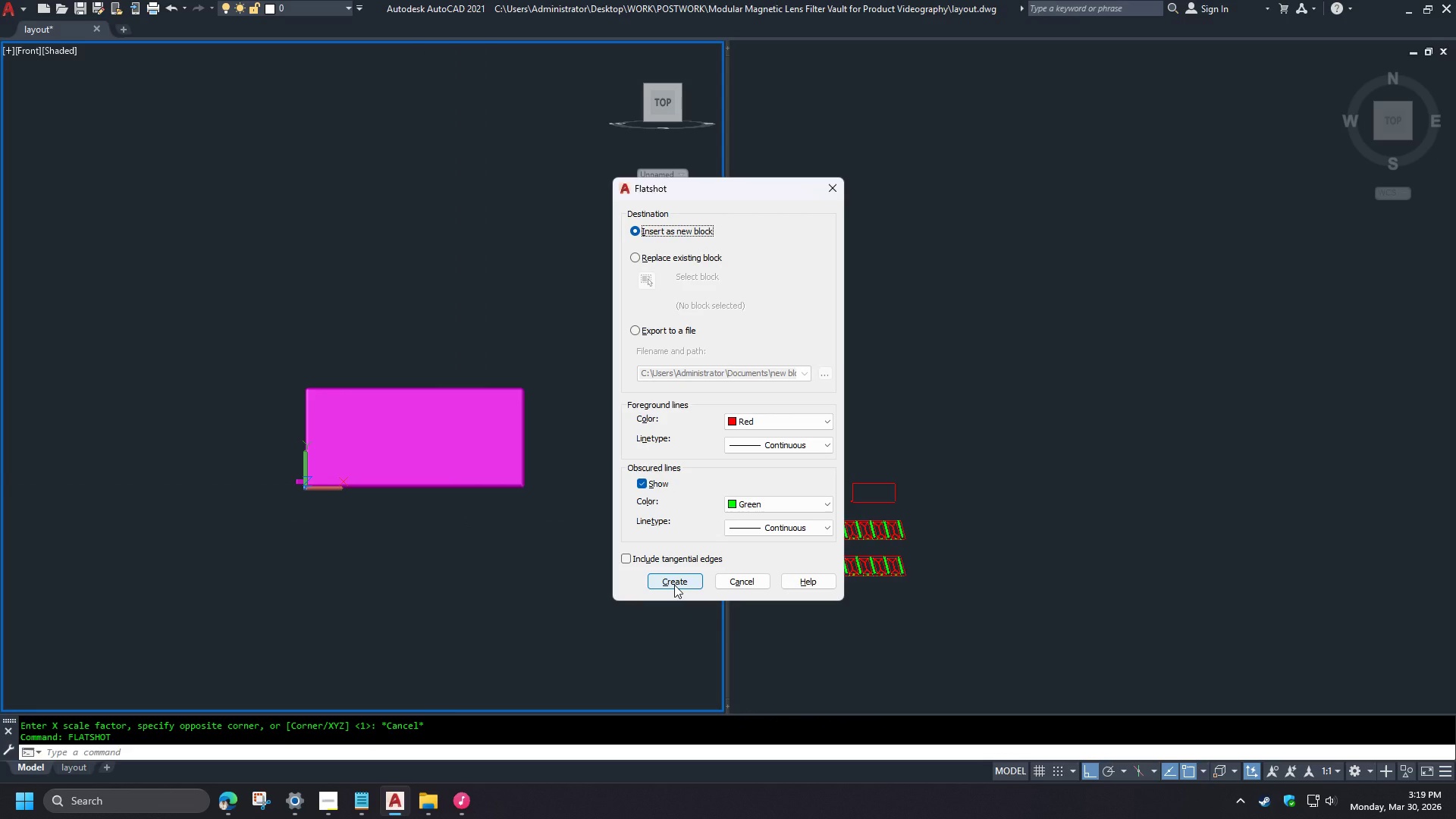 
key(Space)
 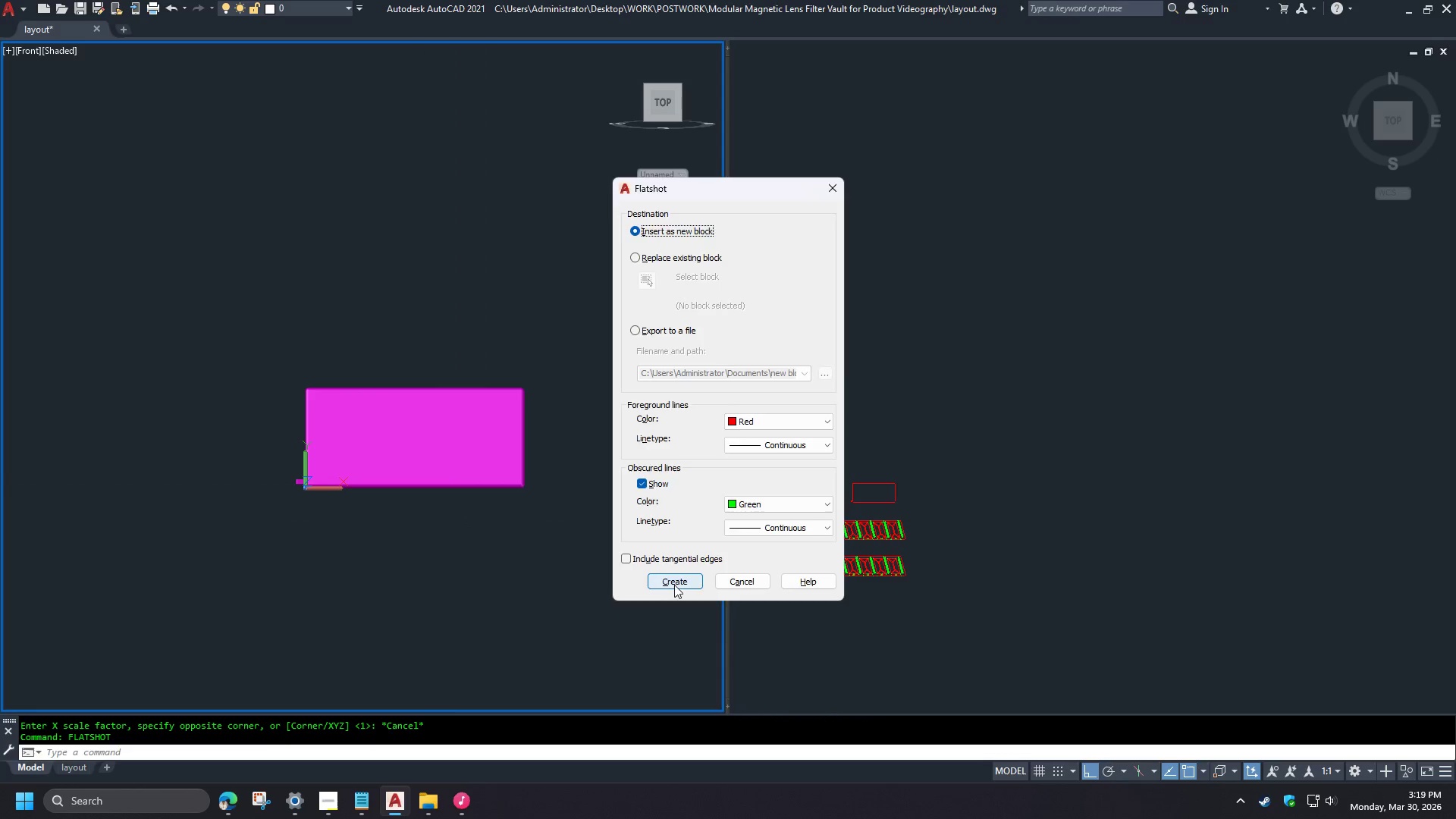 
left_click([674, 585])
 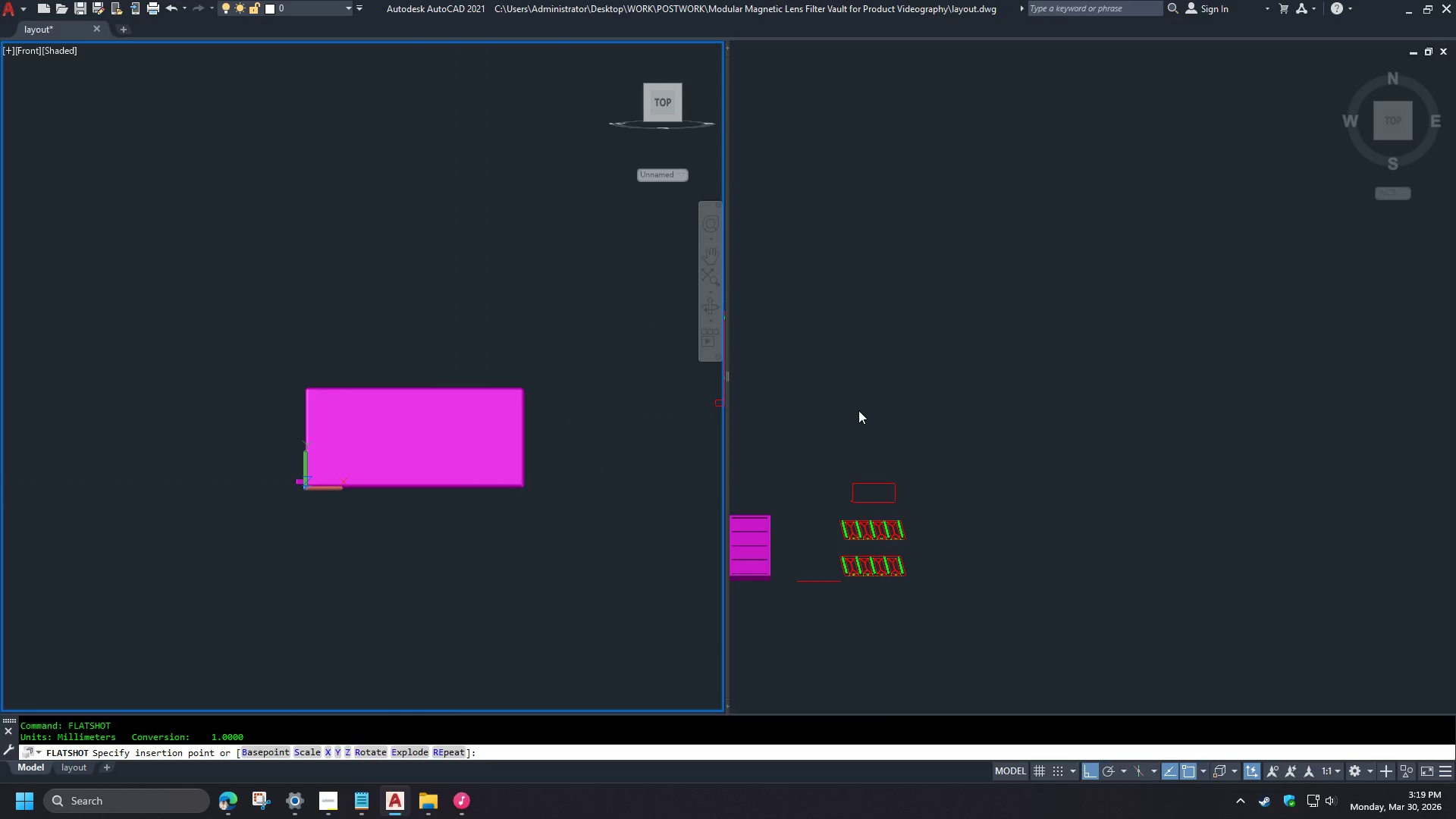 
left_click([858, 410])
 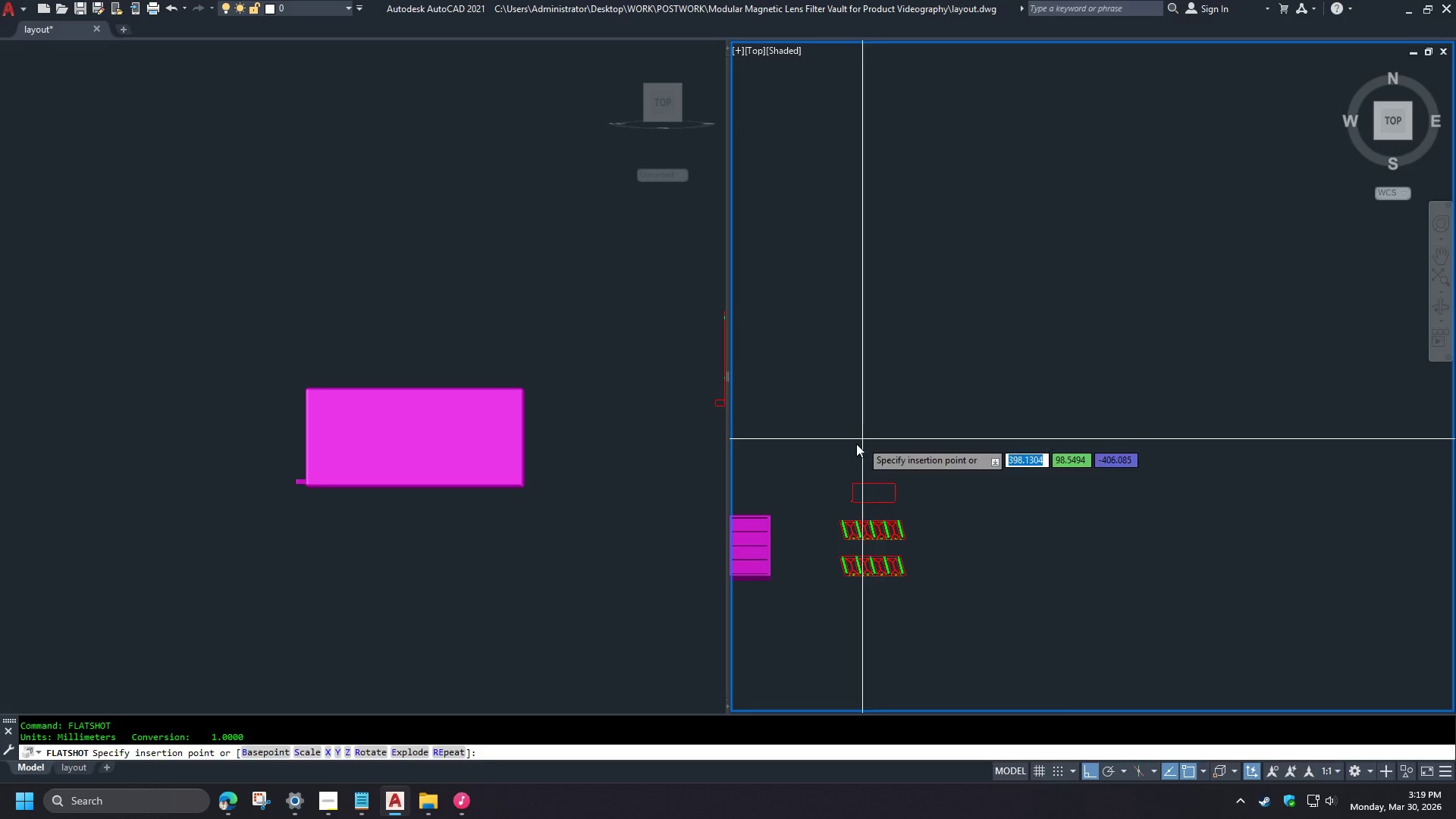 
left_click([835, 455])
 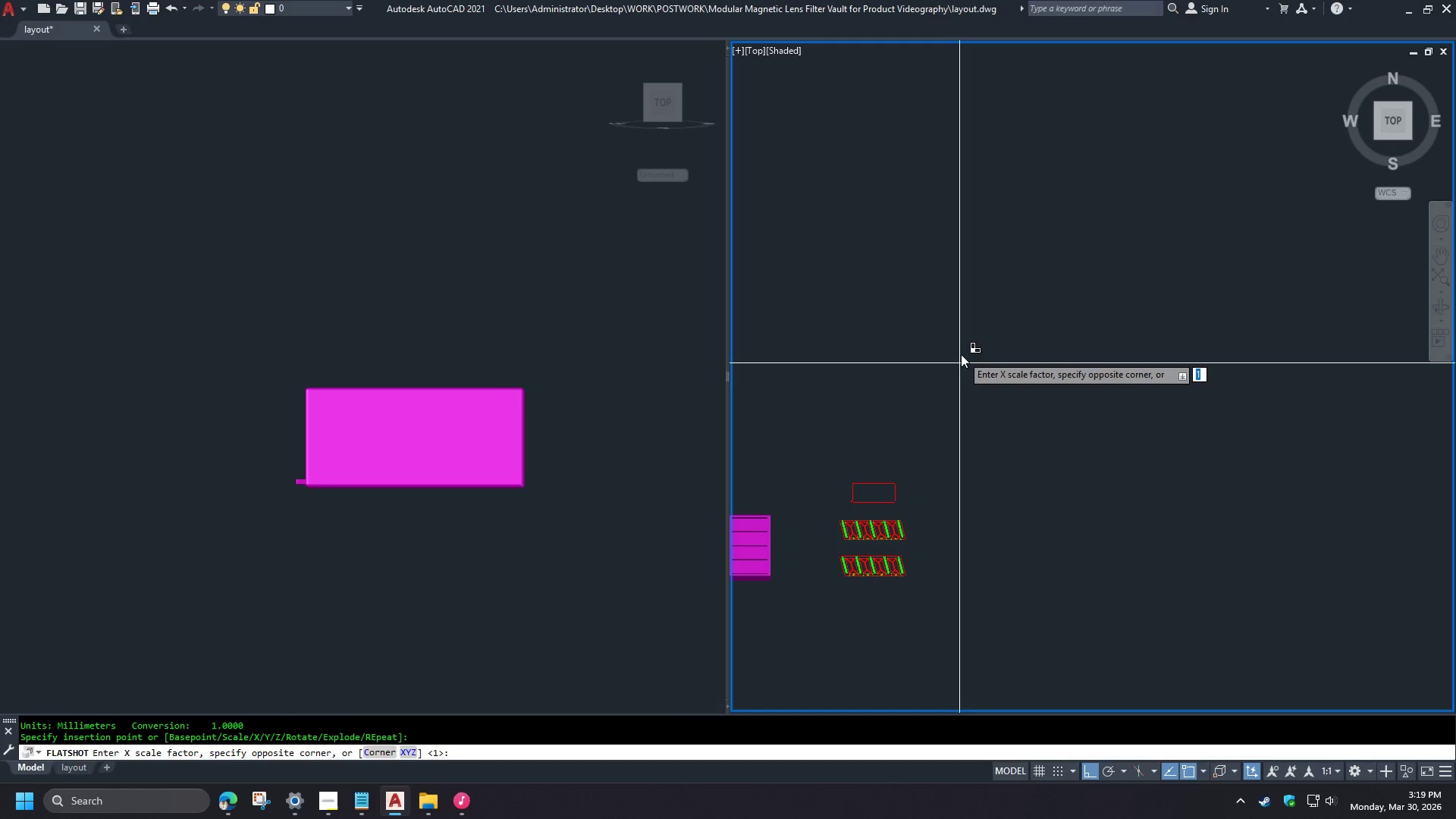 
key(Escape)
 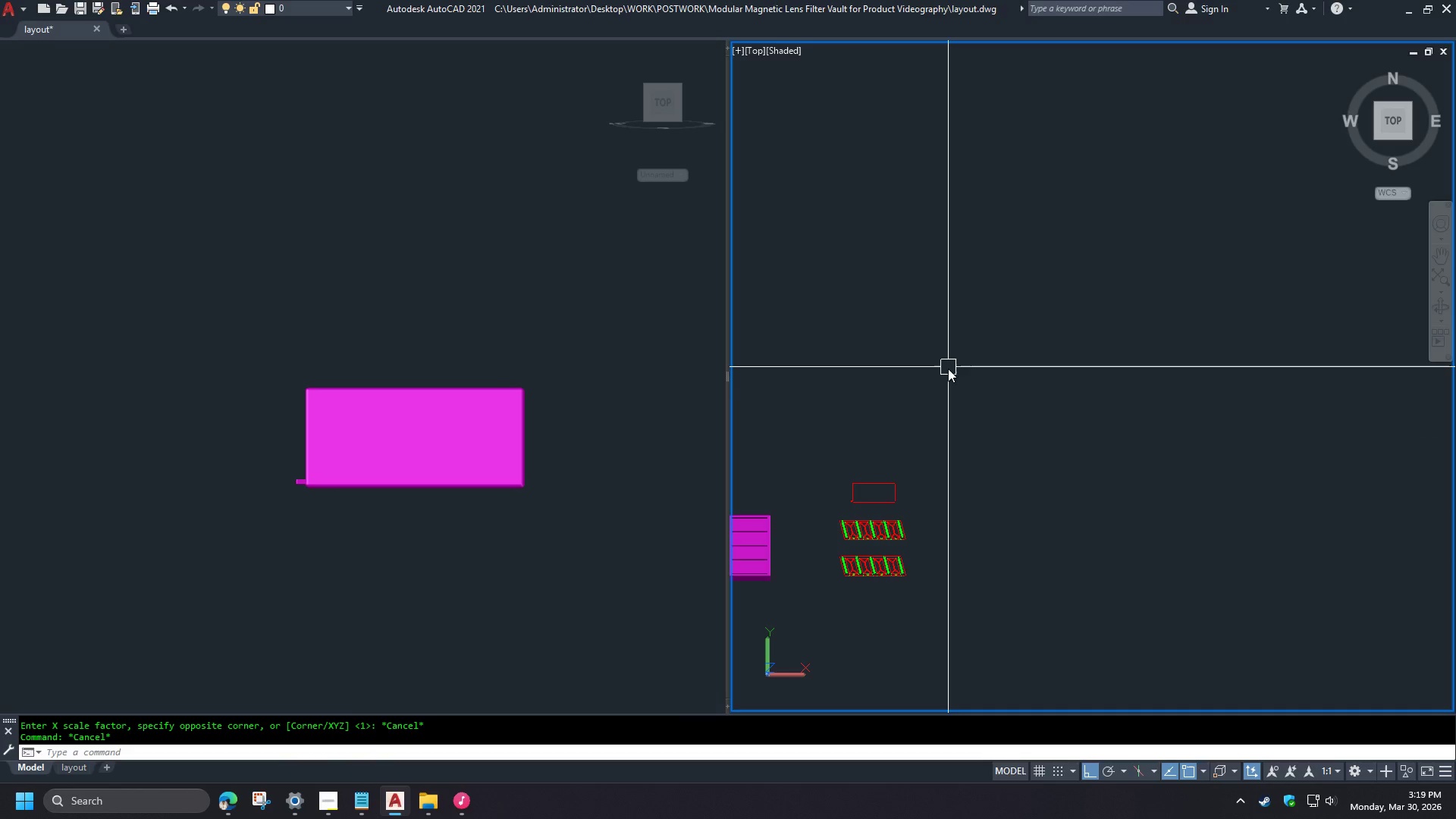 
key(Escape)
 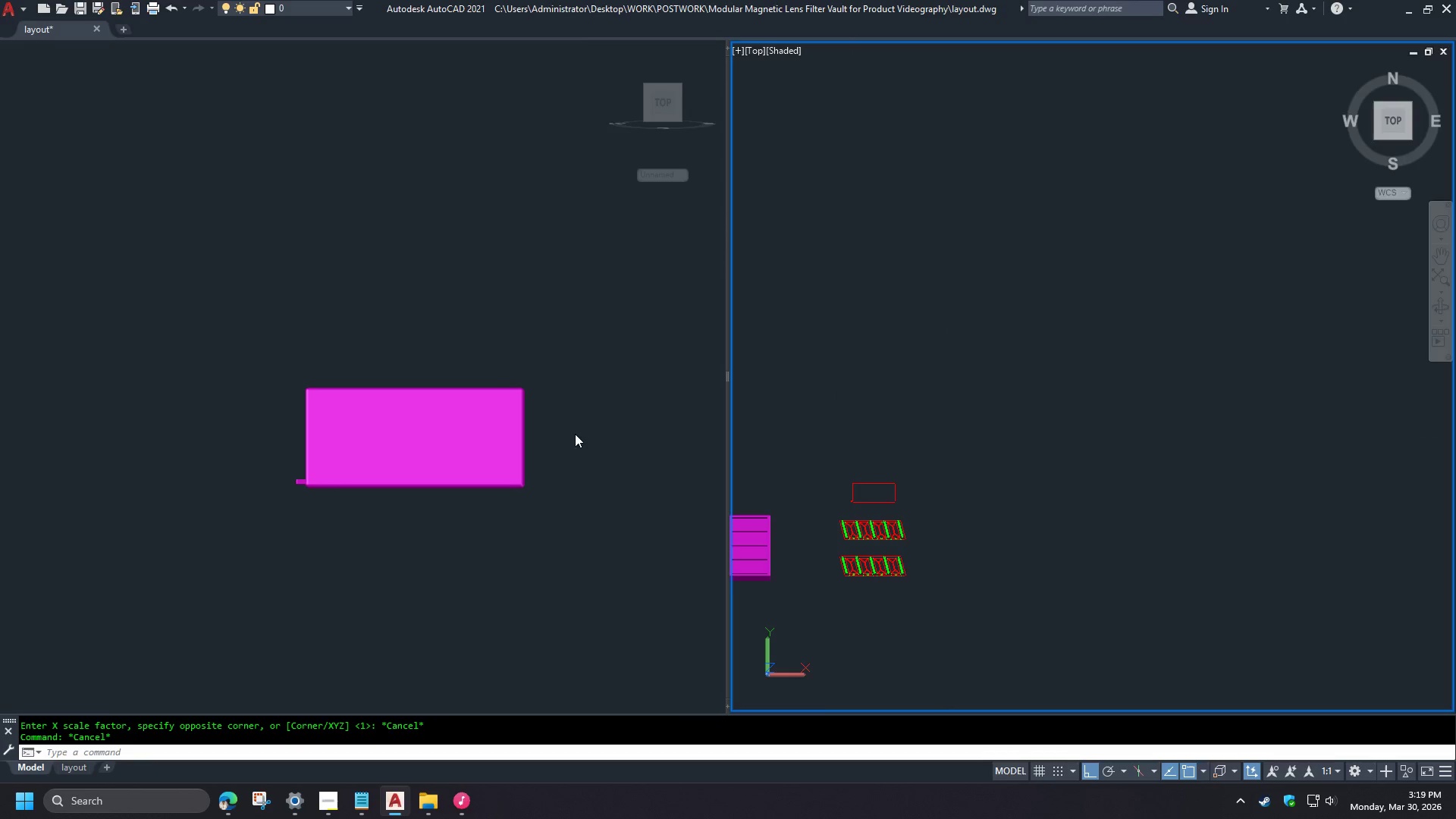 
left_click([582, 460])
 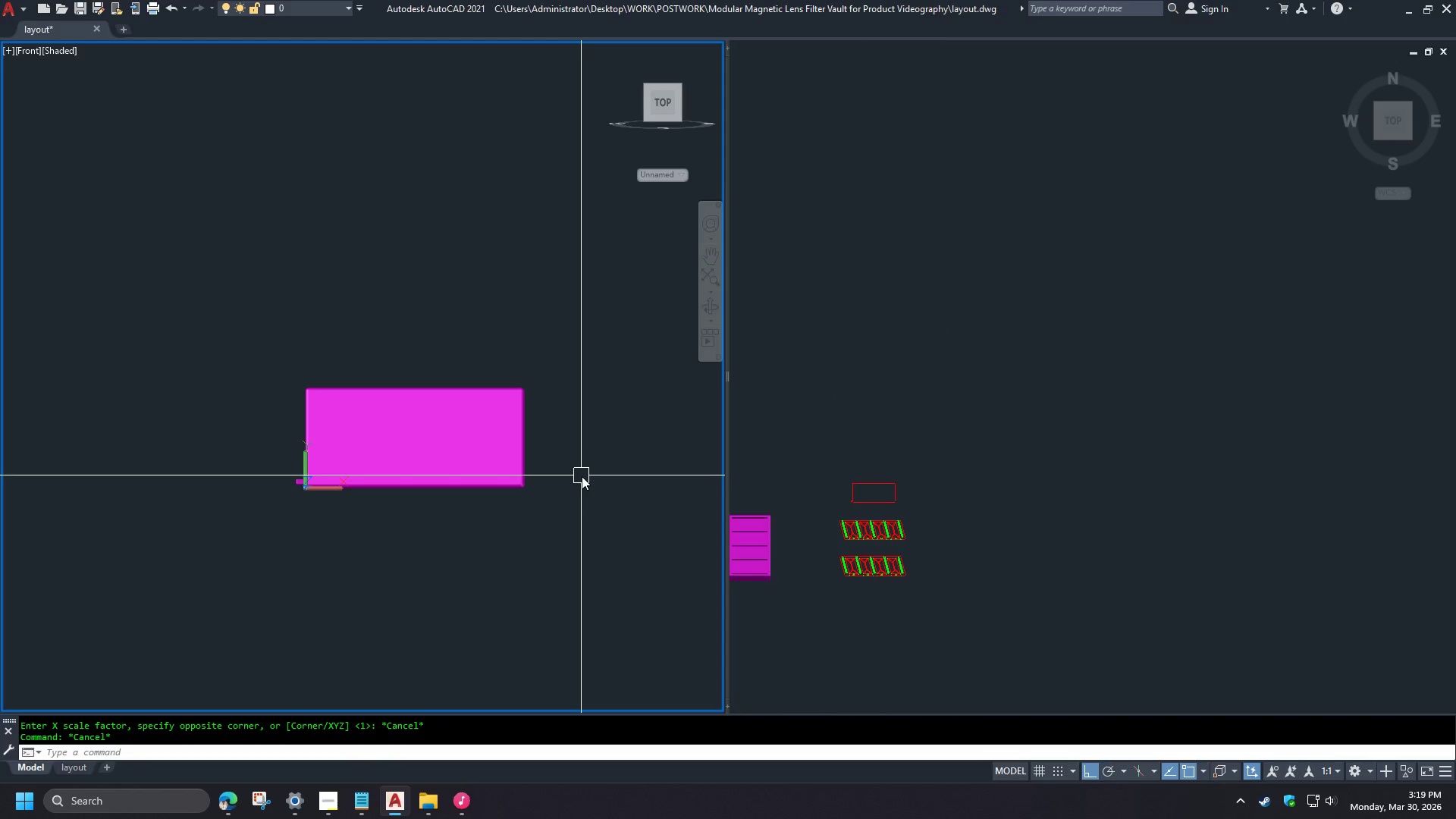 
type(fl )
 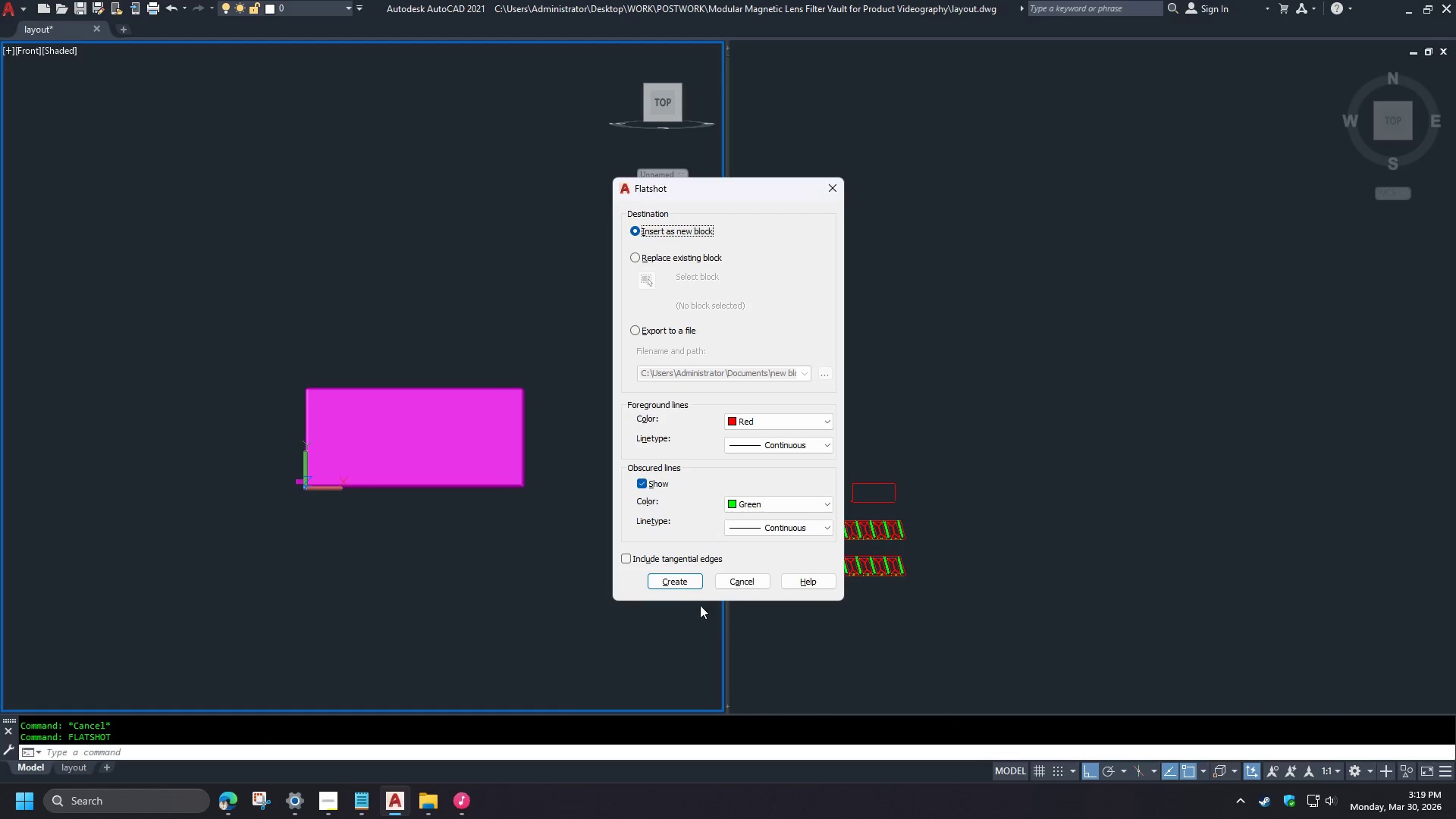 
left_click([670, 586])
 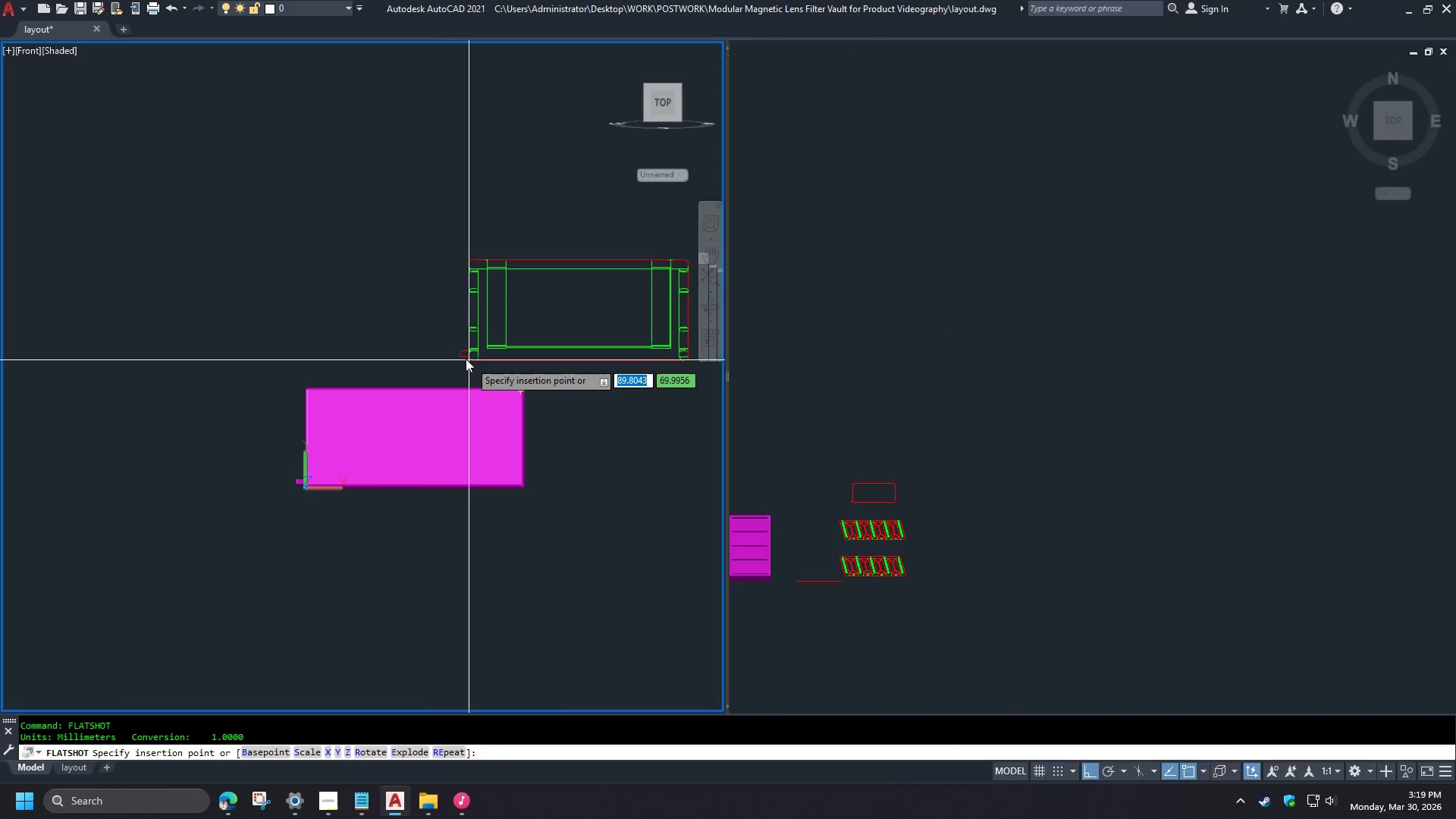 
left_click([416, 337])
 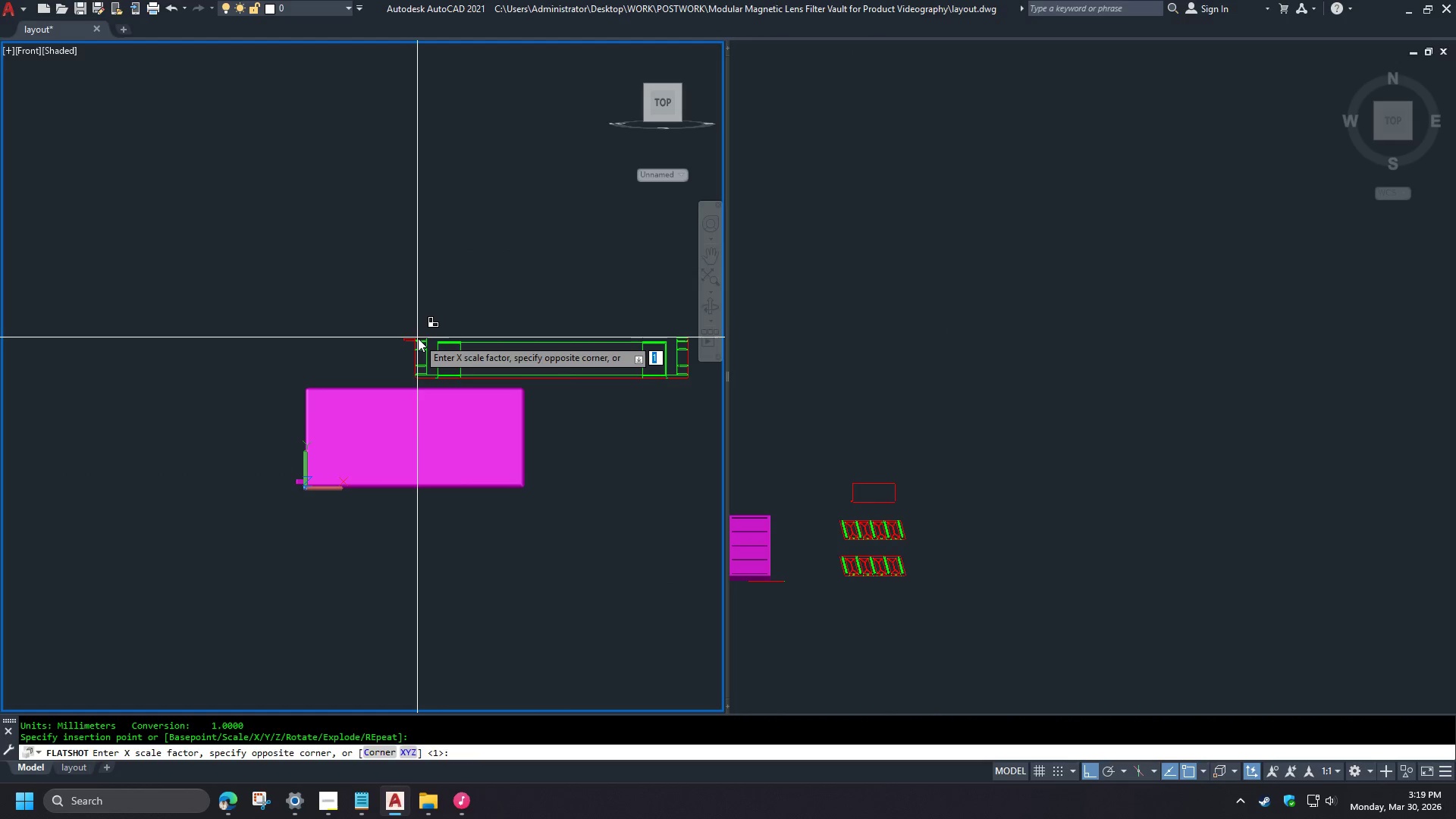 
key(NumpadEnter)
 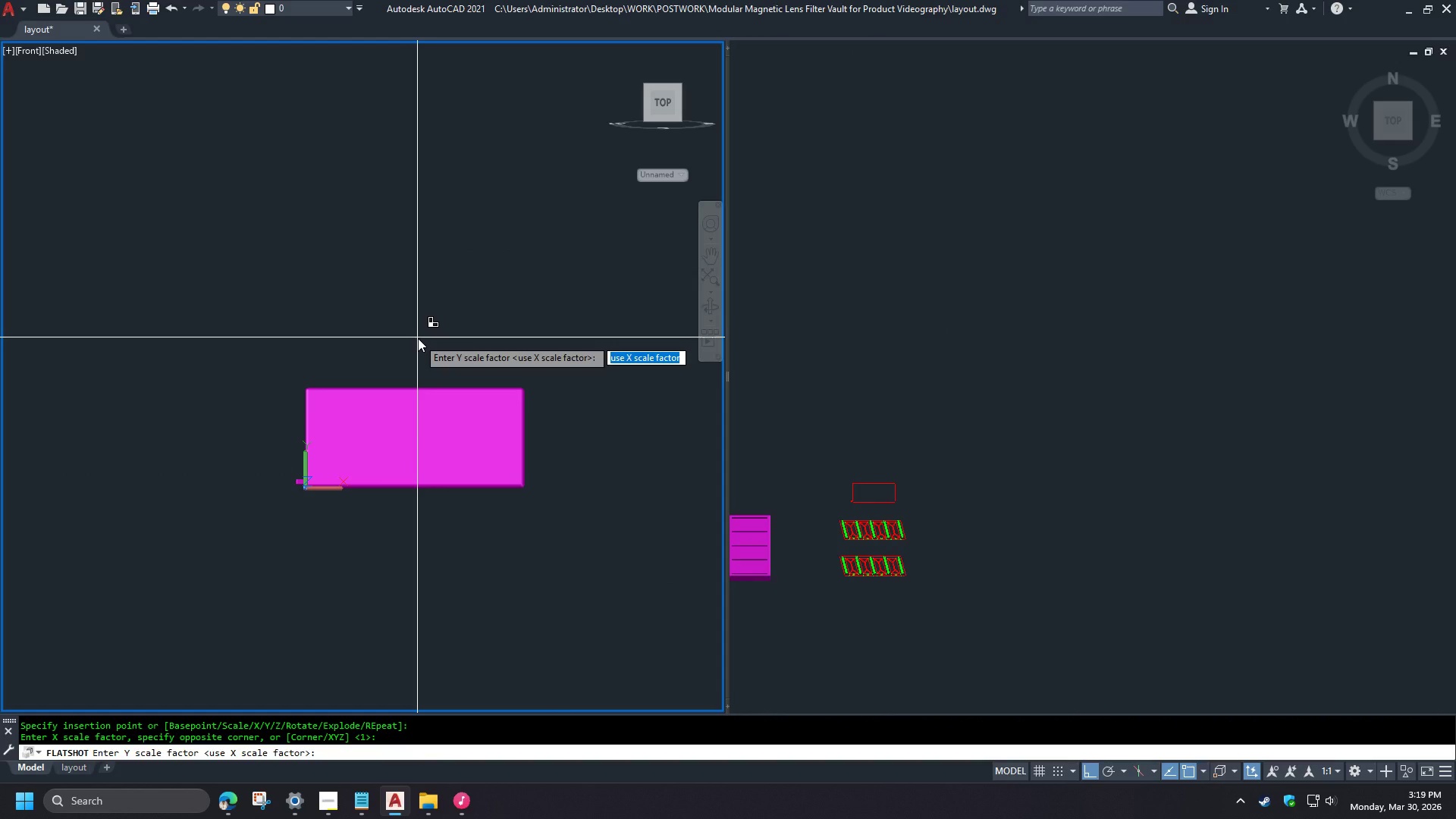 
key(NumpadEnter)
 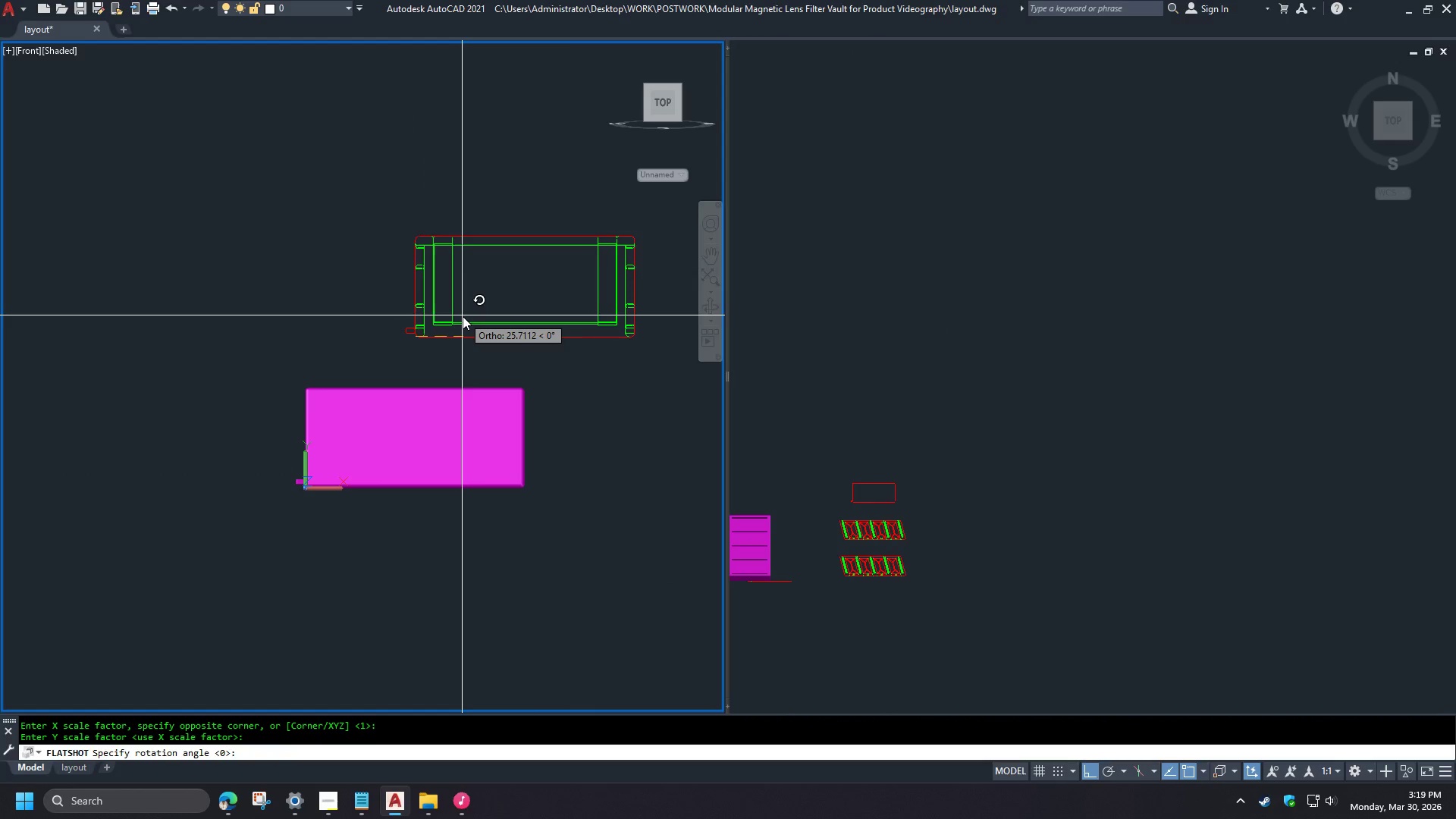 
key(NumpadEnter)
 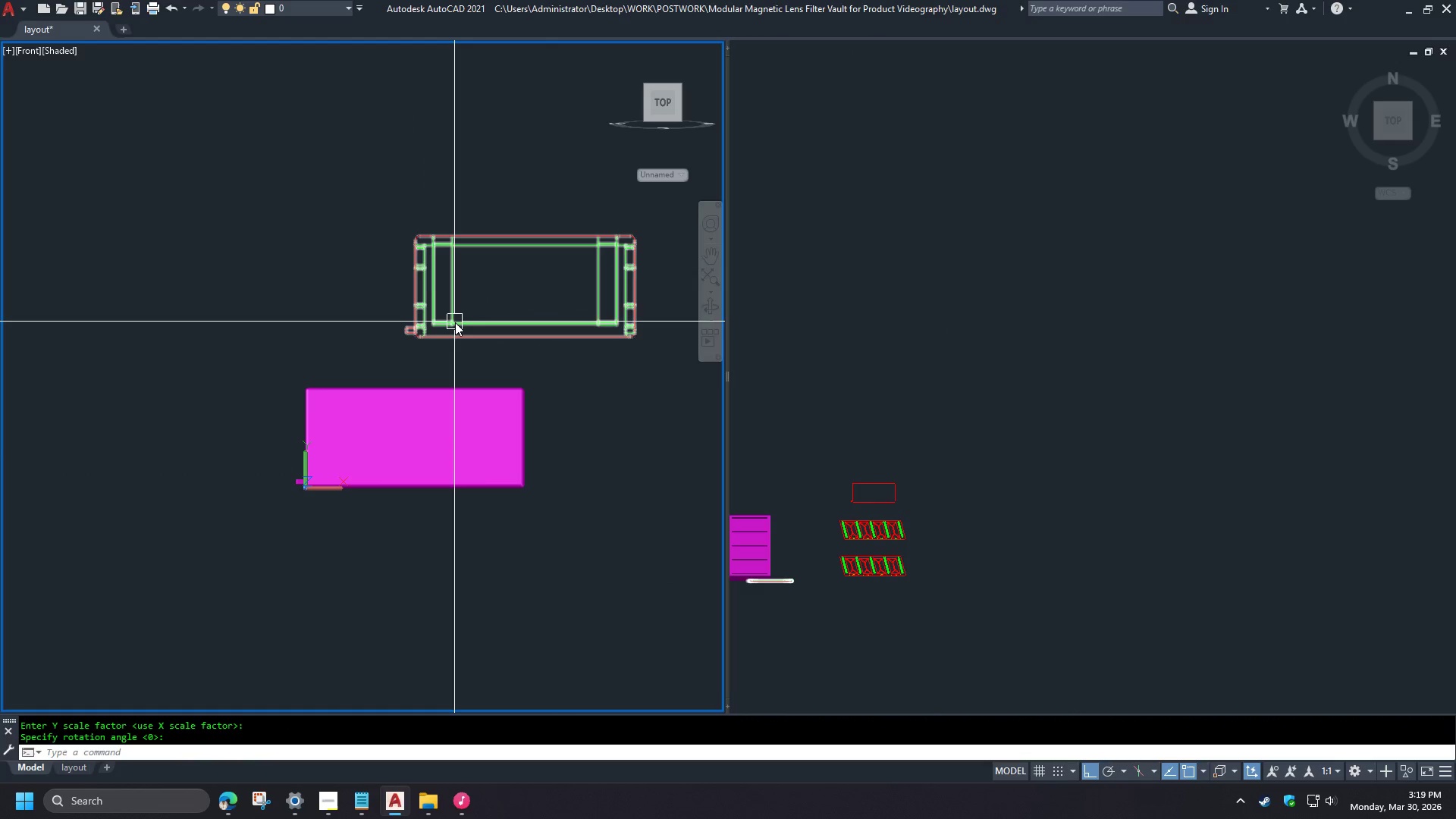 
left_click([455, 322])
 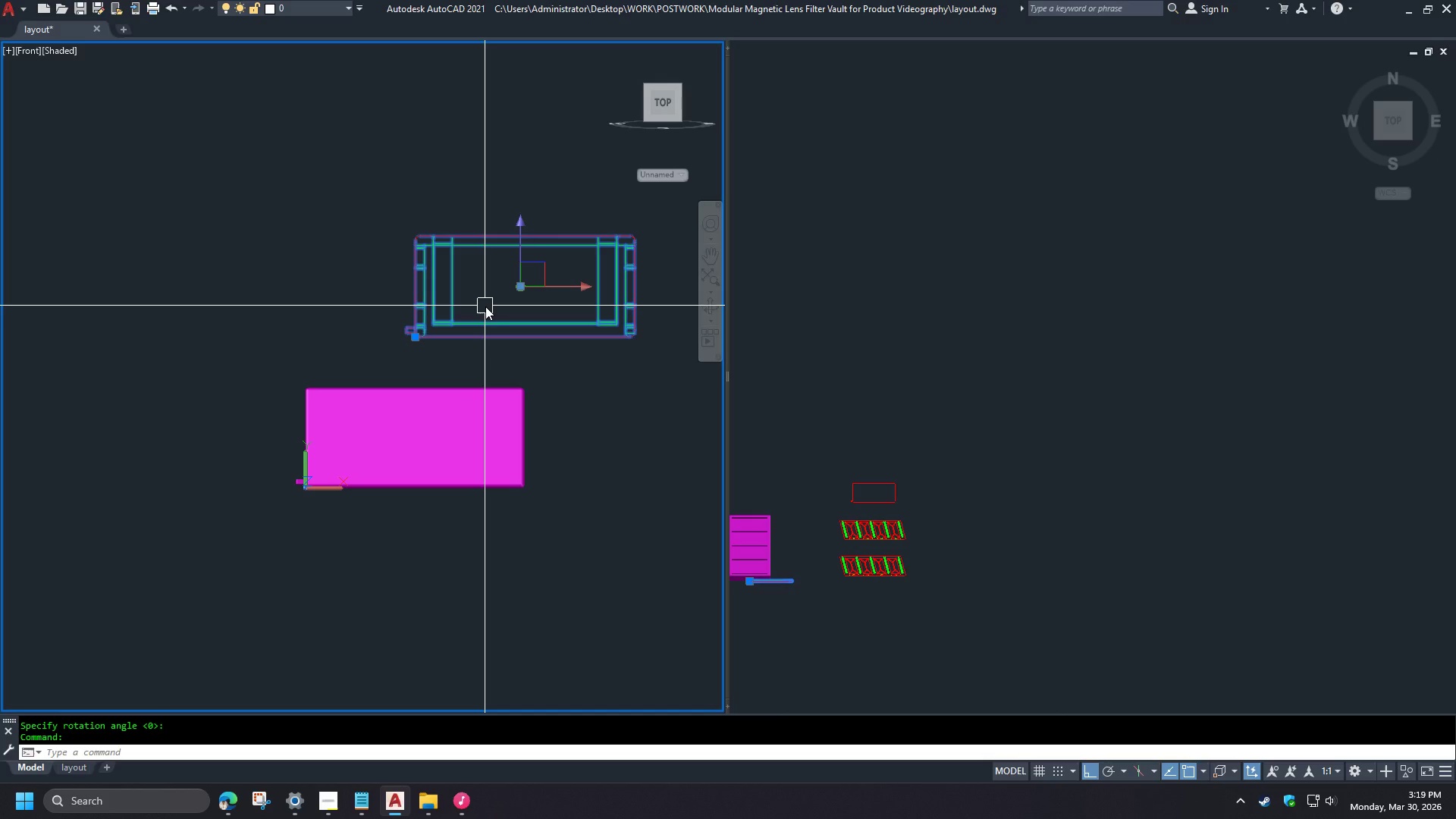 
hold_key(key=ControlLeft, duration=1.53)
 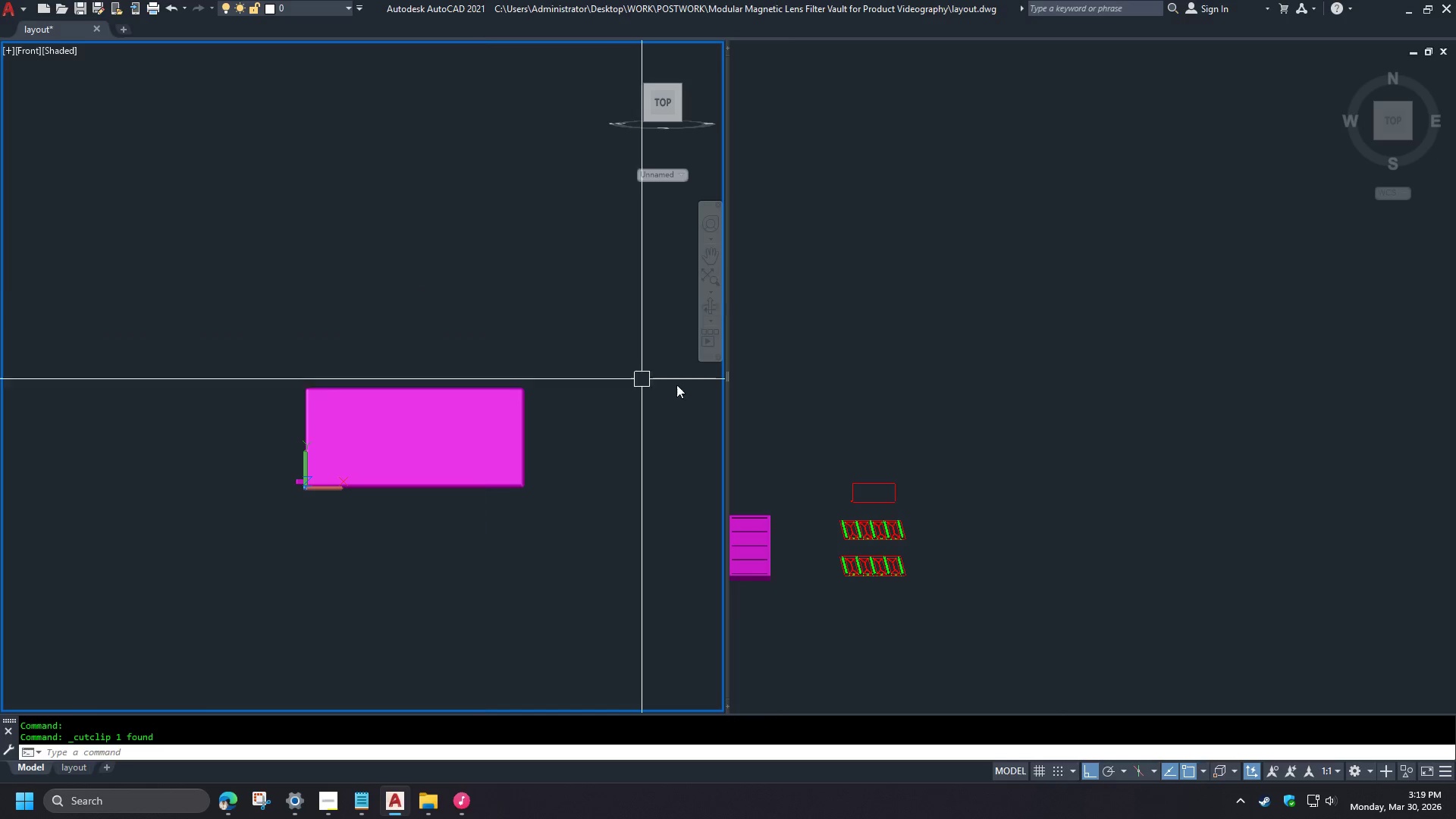 
key(Control+X)
 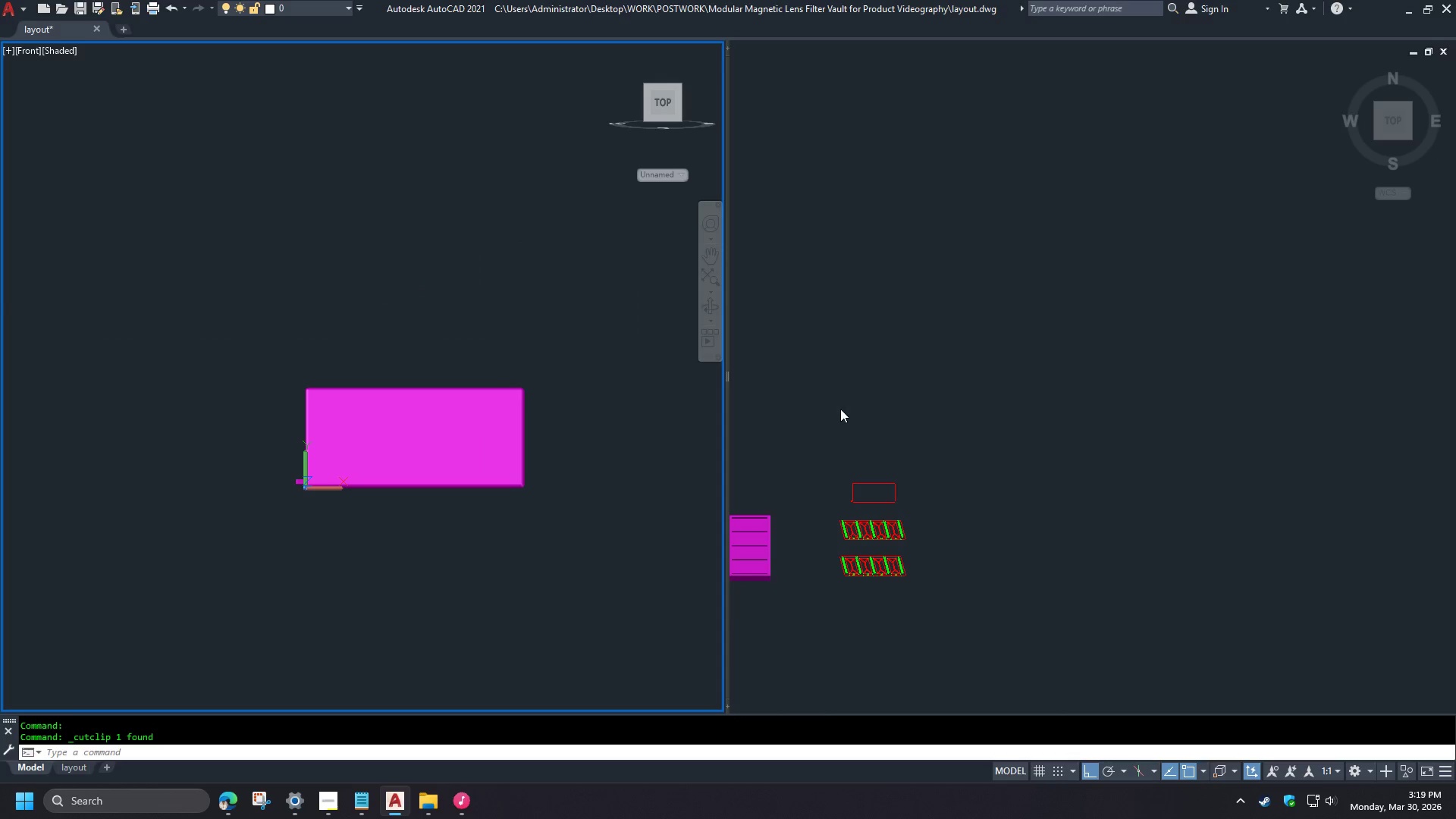 
left_click([863, 419])
 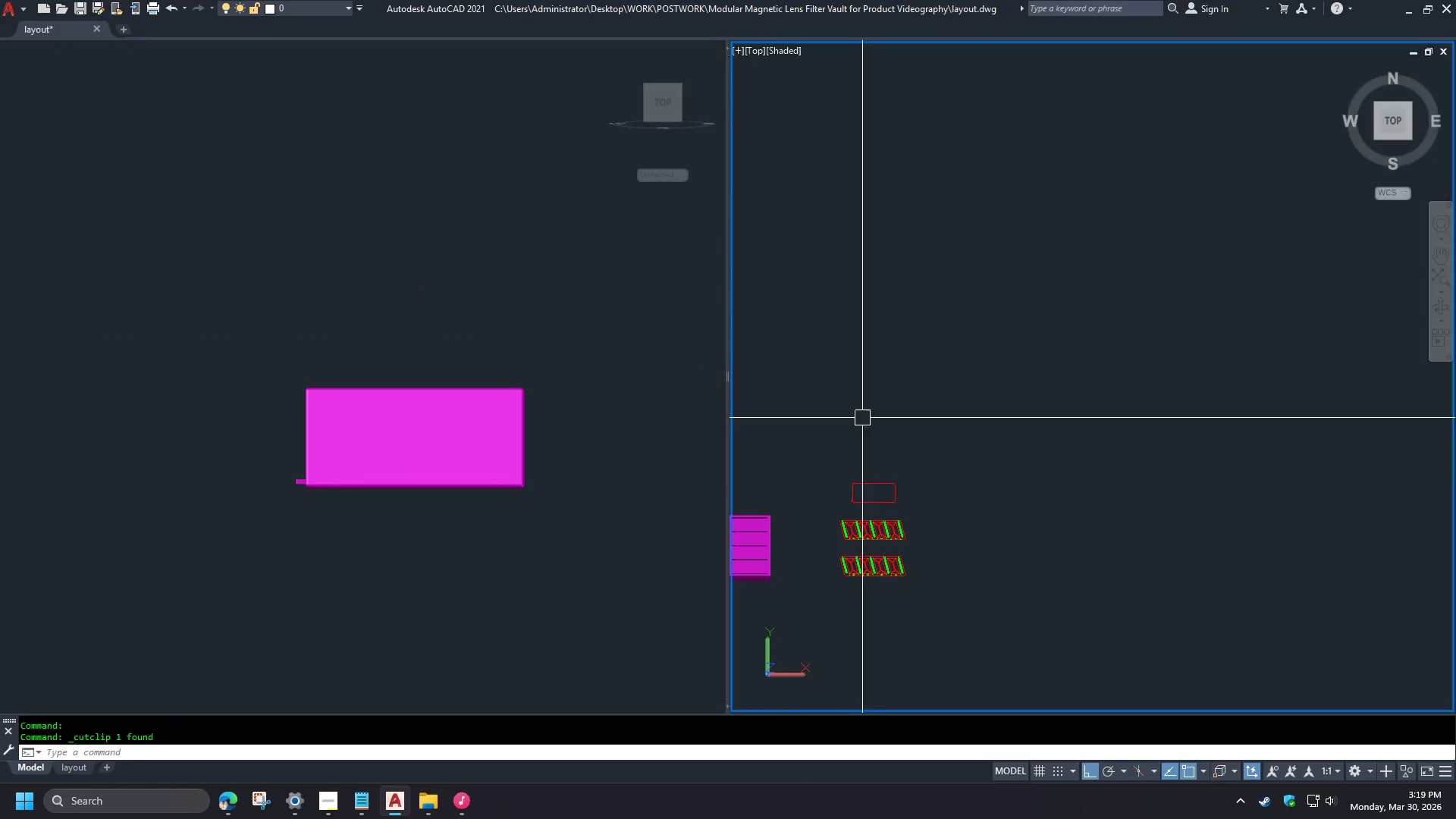 
key(Control+V)
 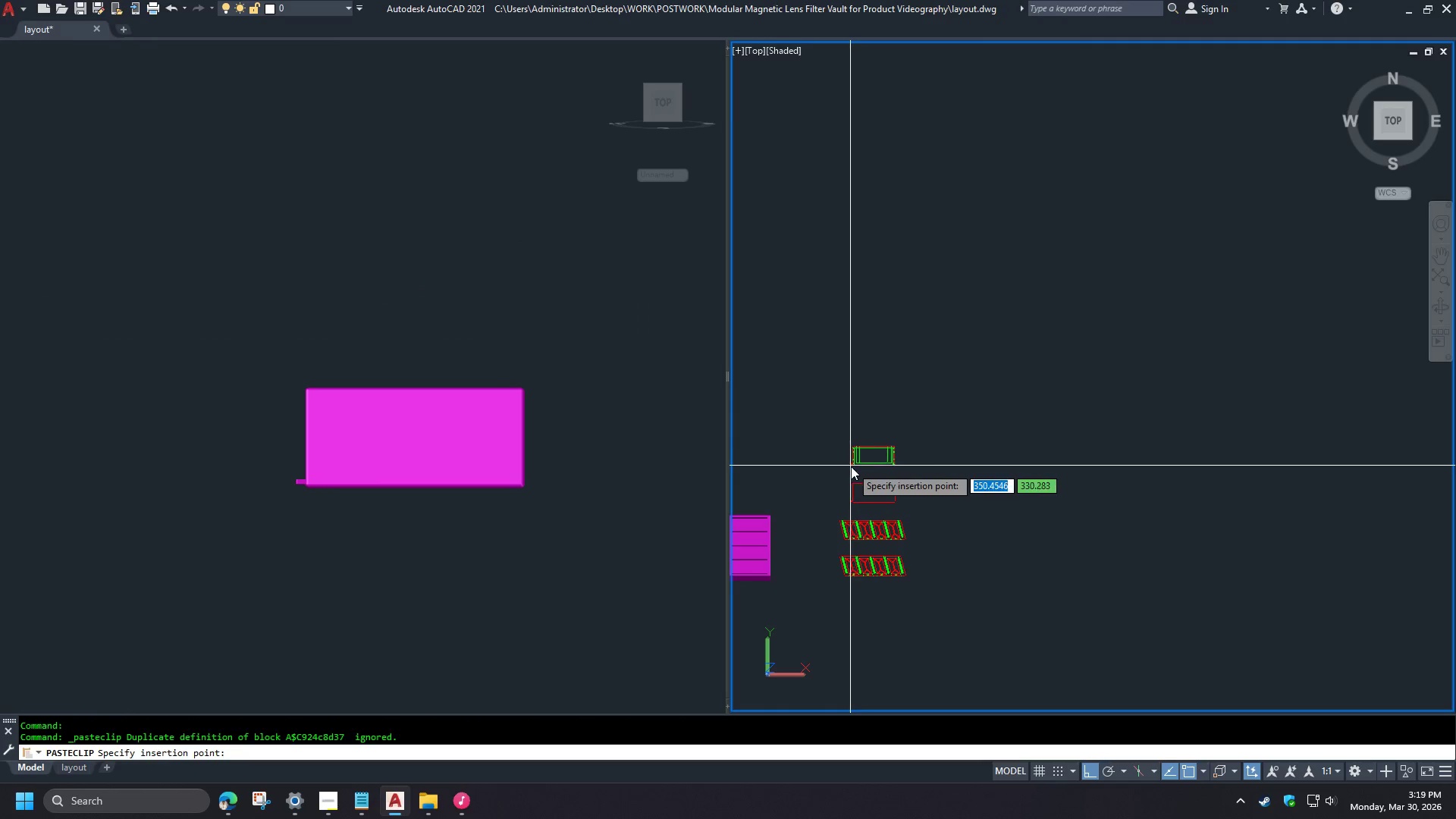 
left_click([850, 471])
 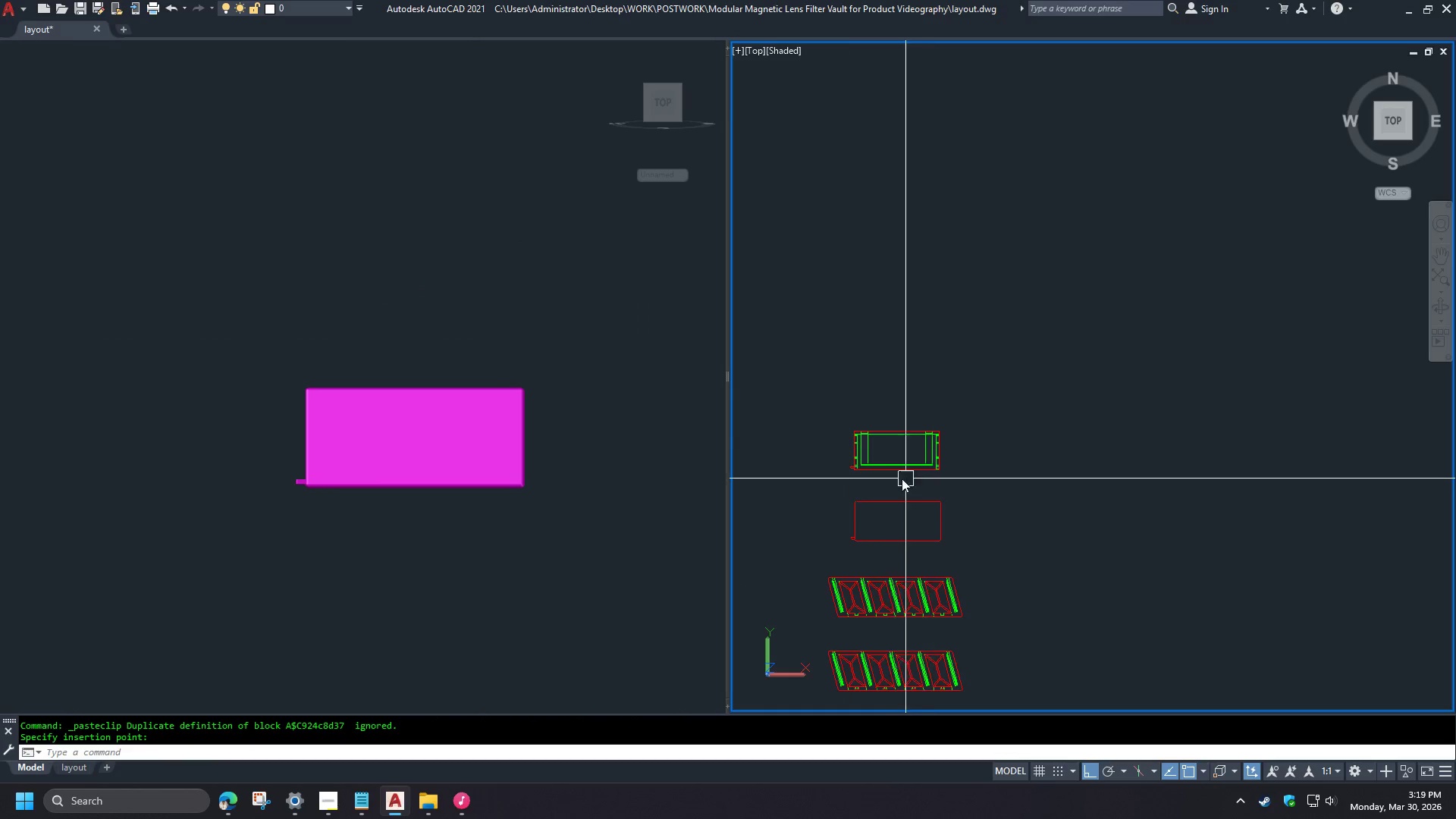 
left_click([857, 457])
 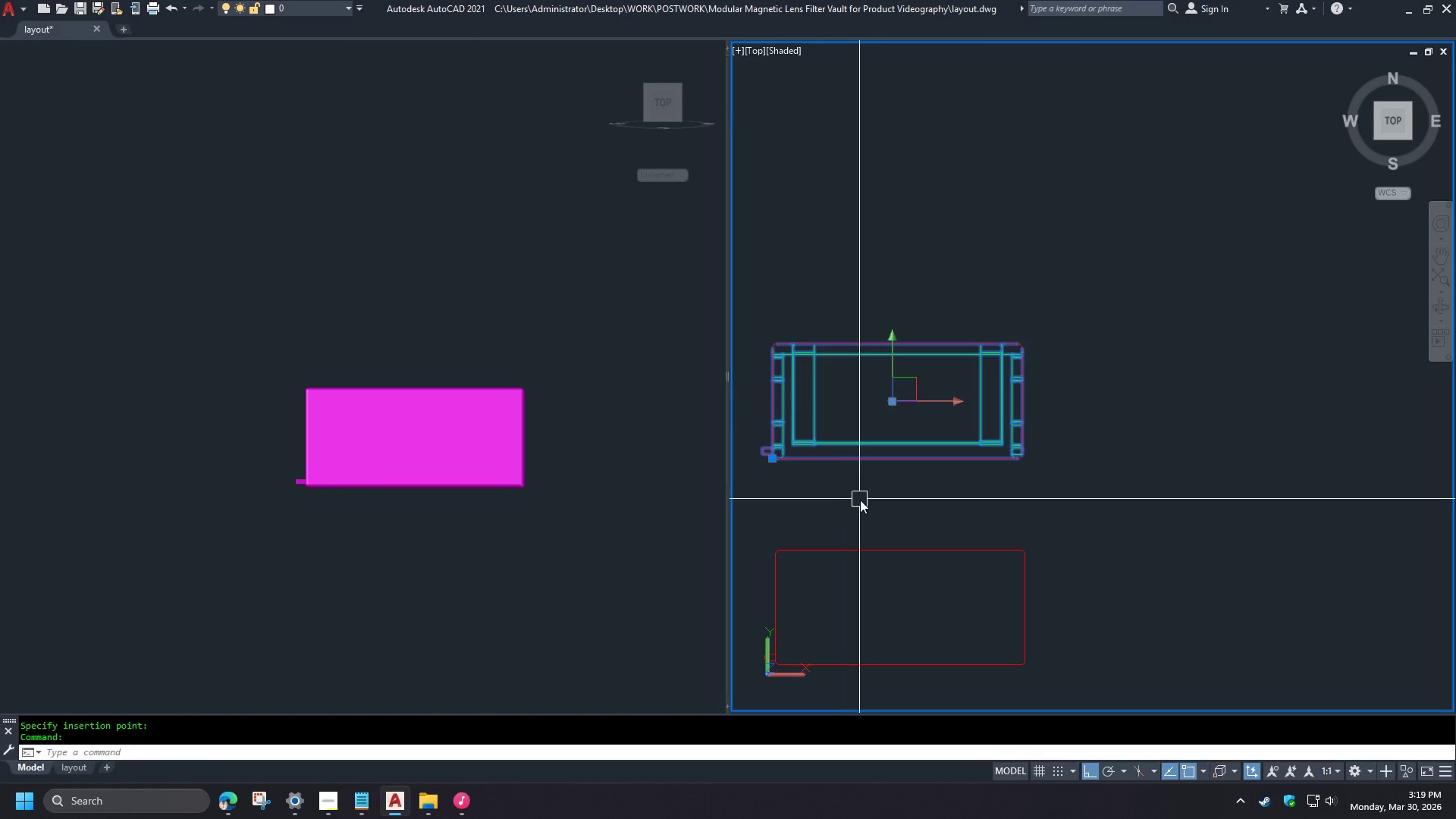 
key(Control+M)
 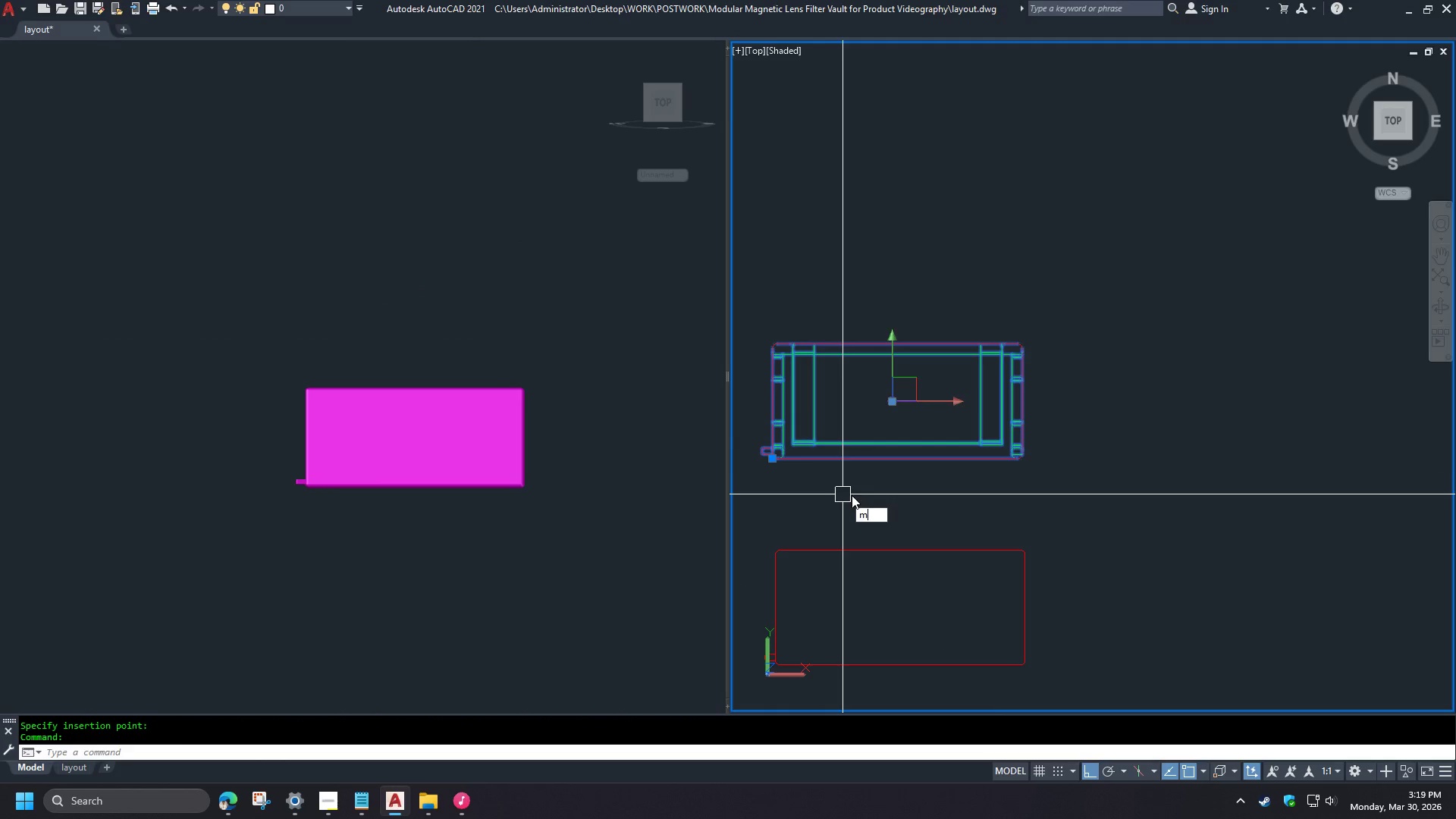 
scroll: coordinate [851, 466], scroll_direction: up, amount: 2.0
 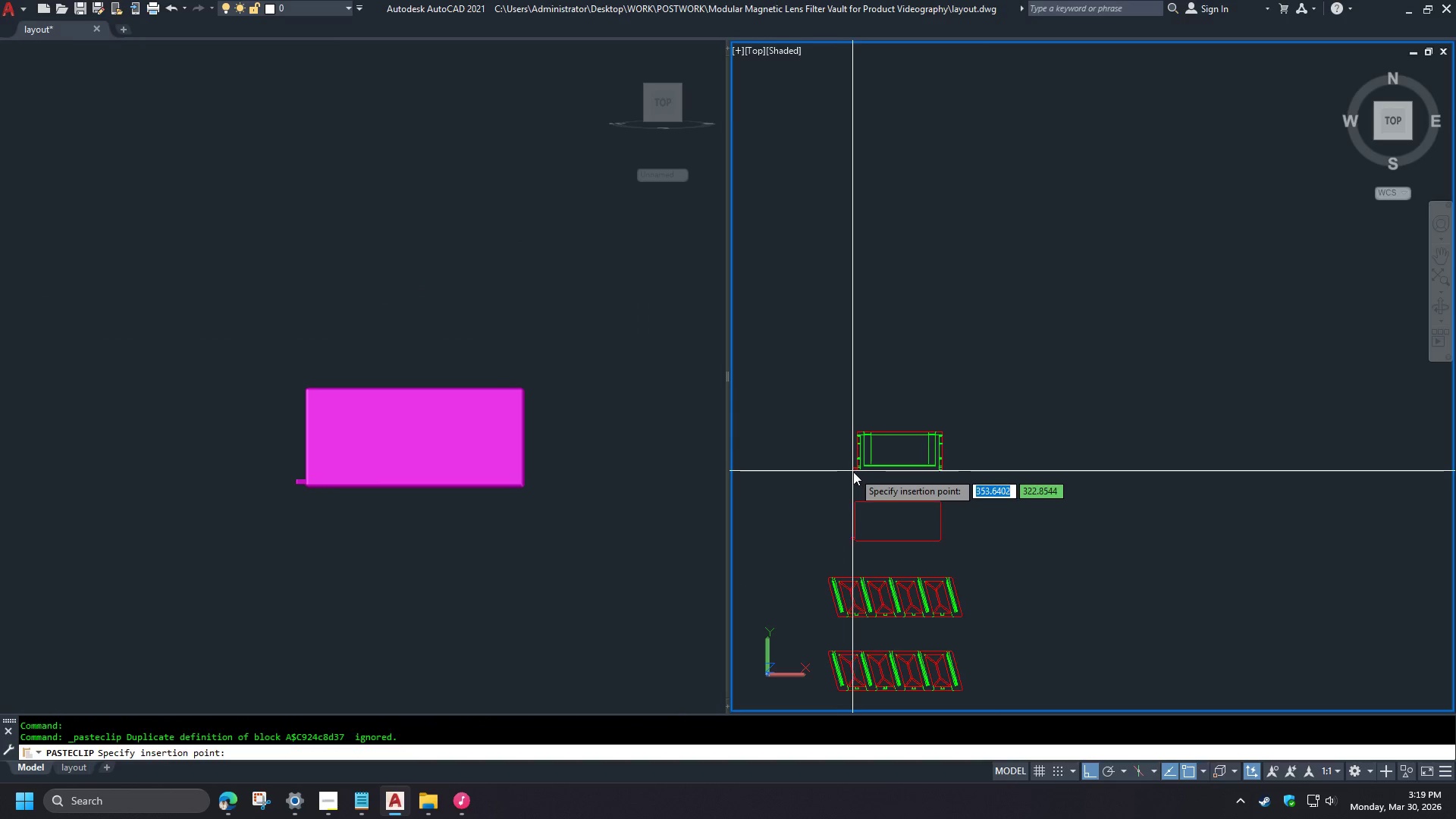 
key(Control+Space)
 